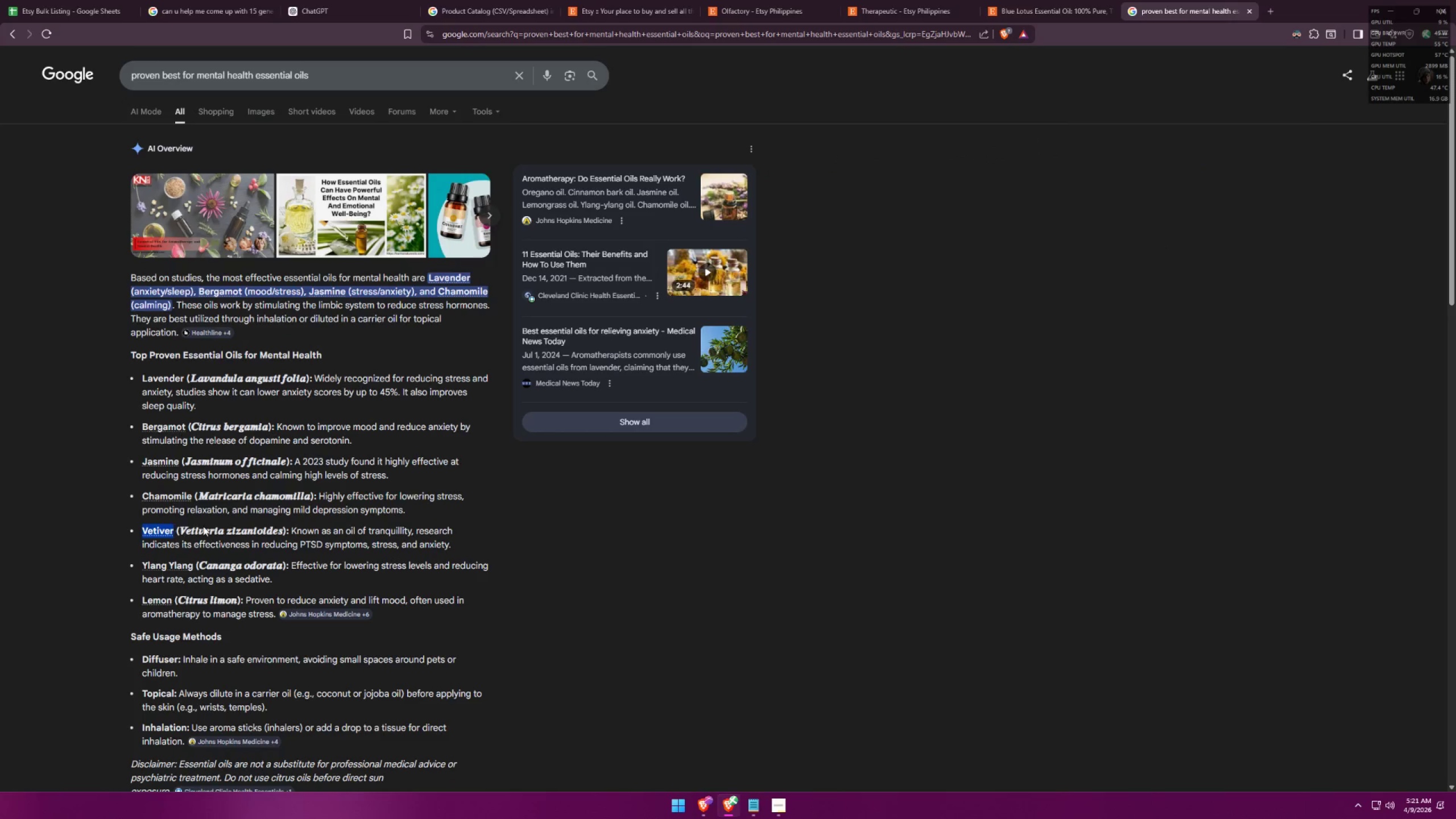 
key(Control+C)
 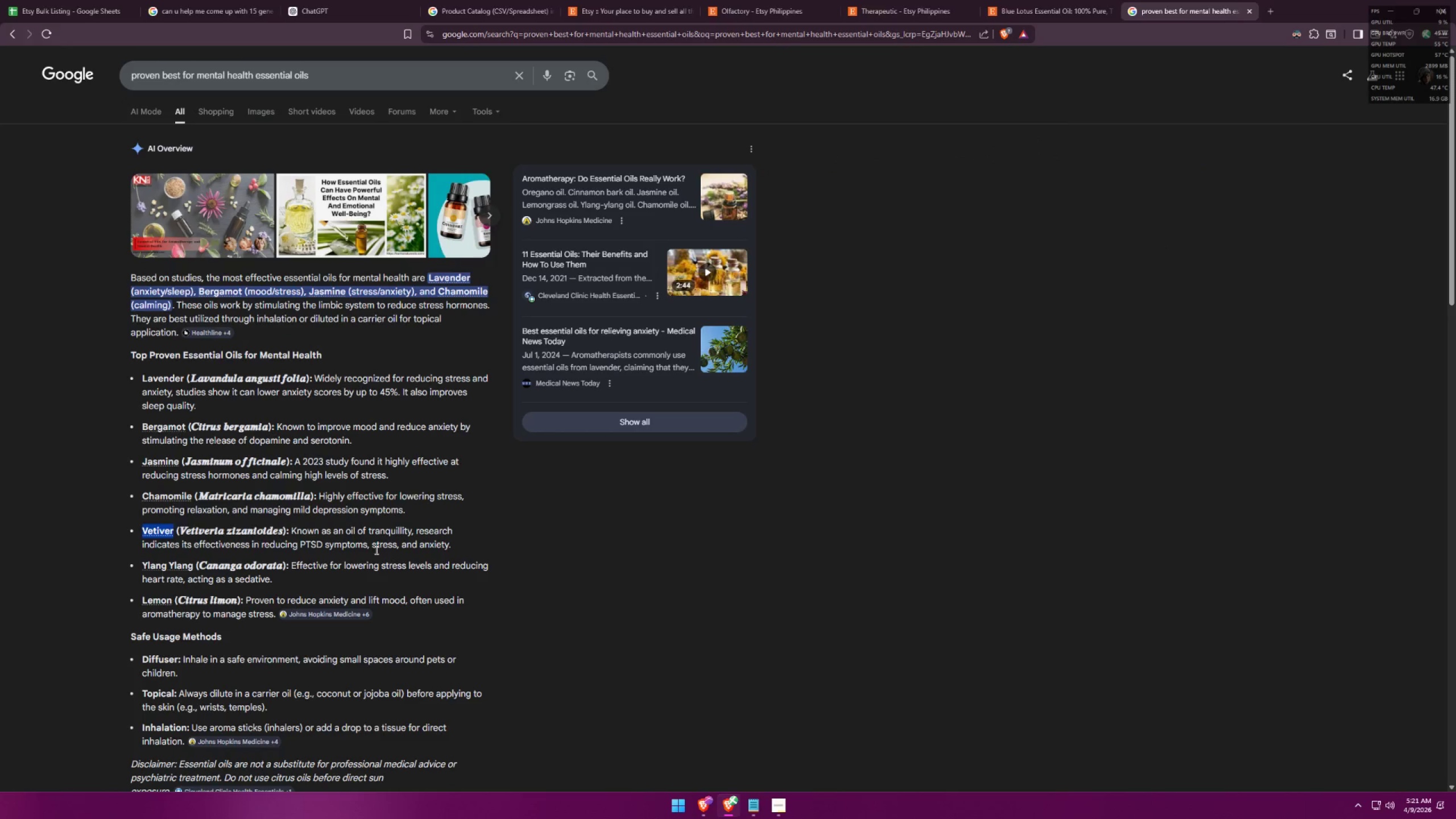 
key(Alt+AltLeft)
 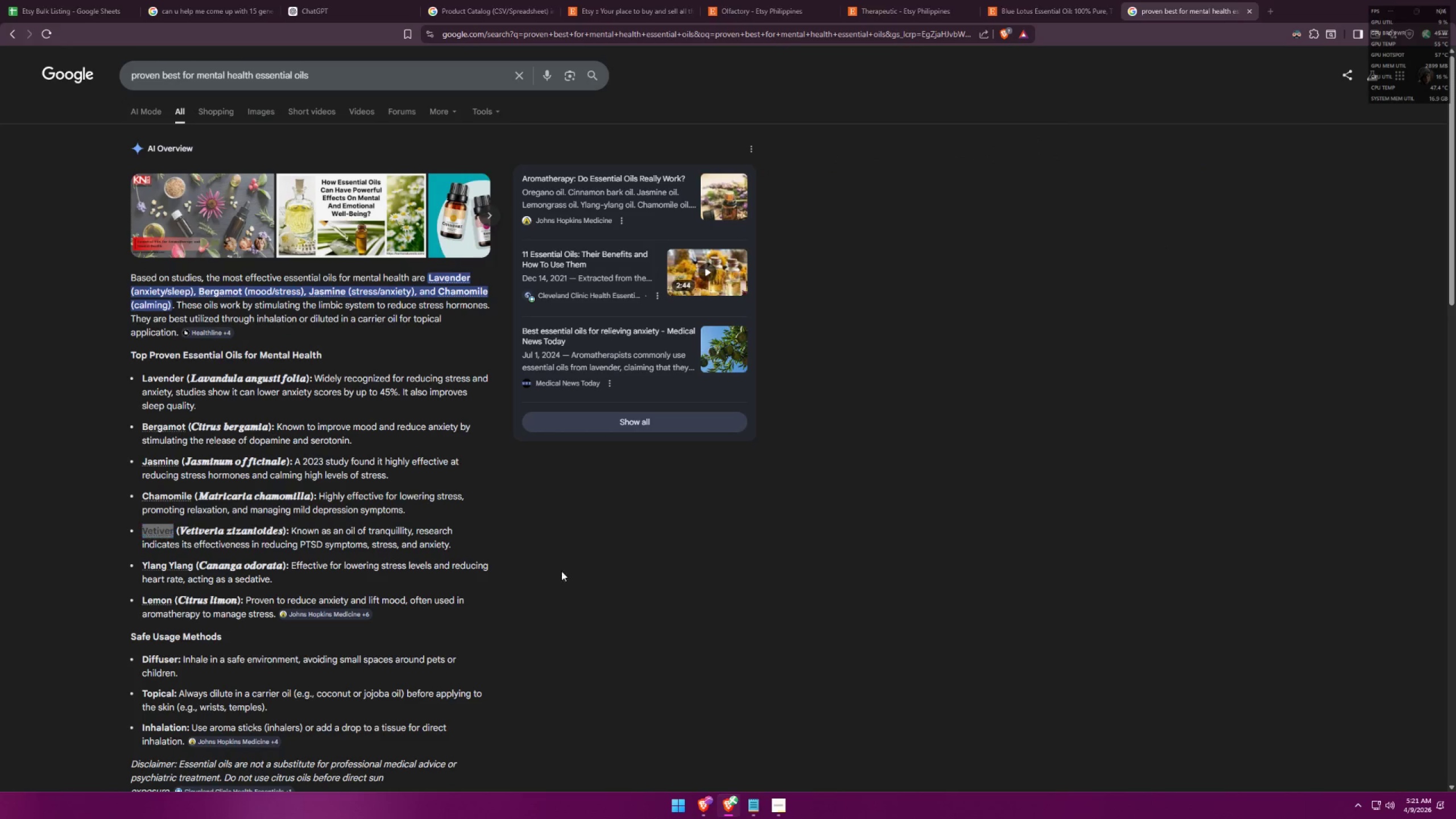 
key(Alt+Tab)
 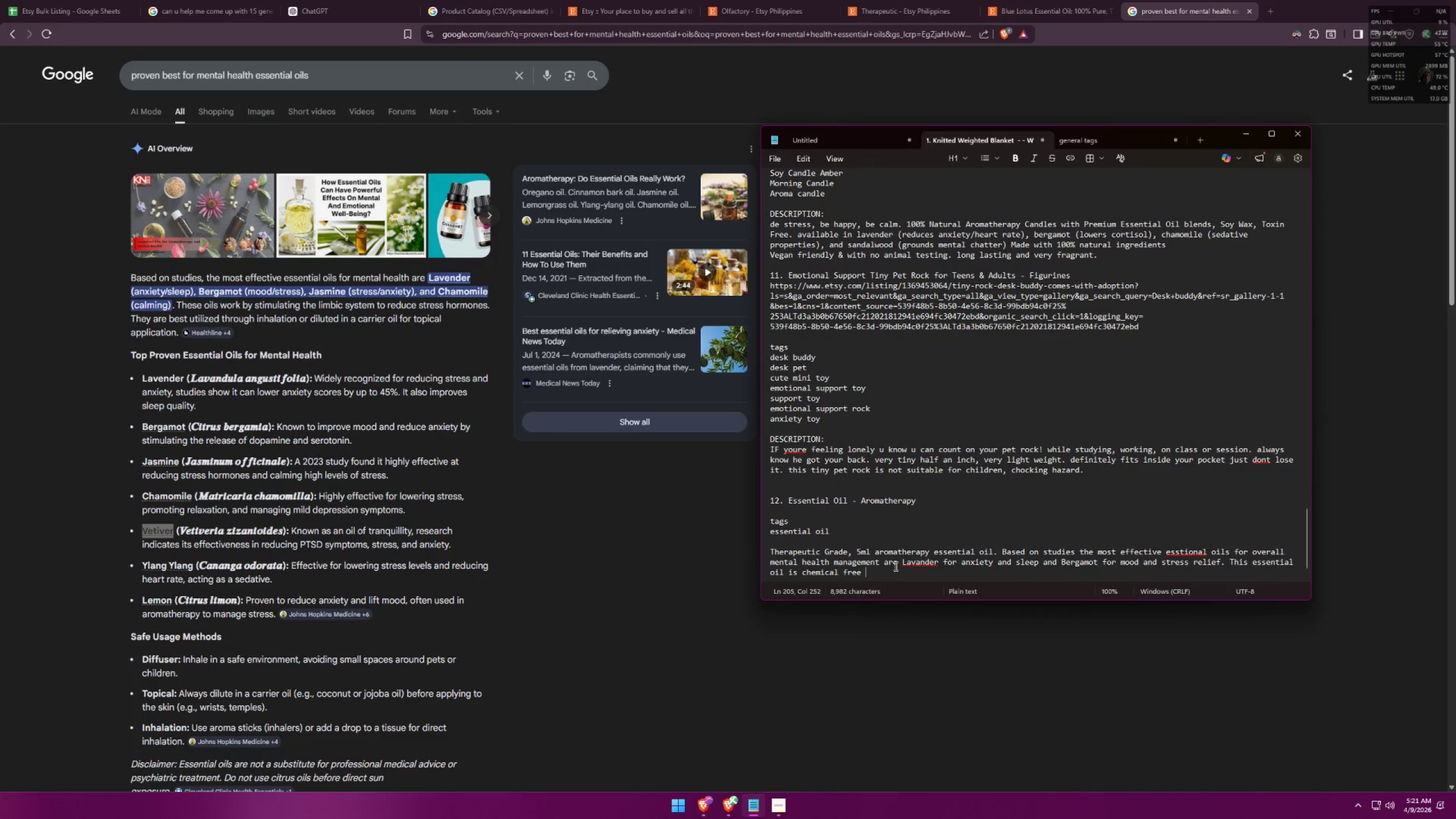 
left_click_drag(start_coordinate=[905, 560], to_coordinate=[937, 563])
 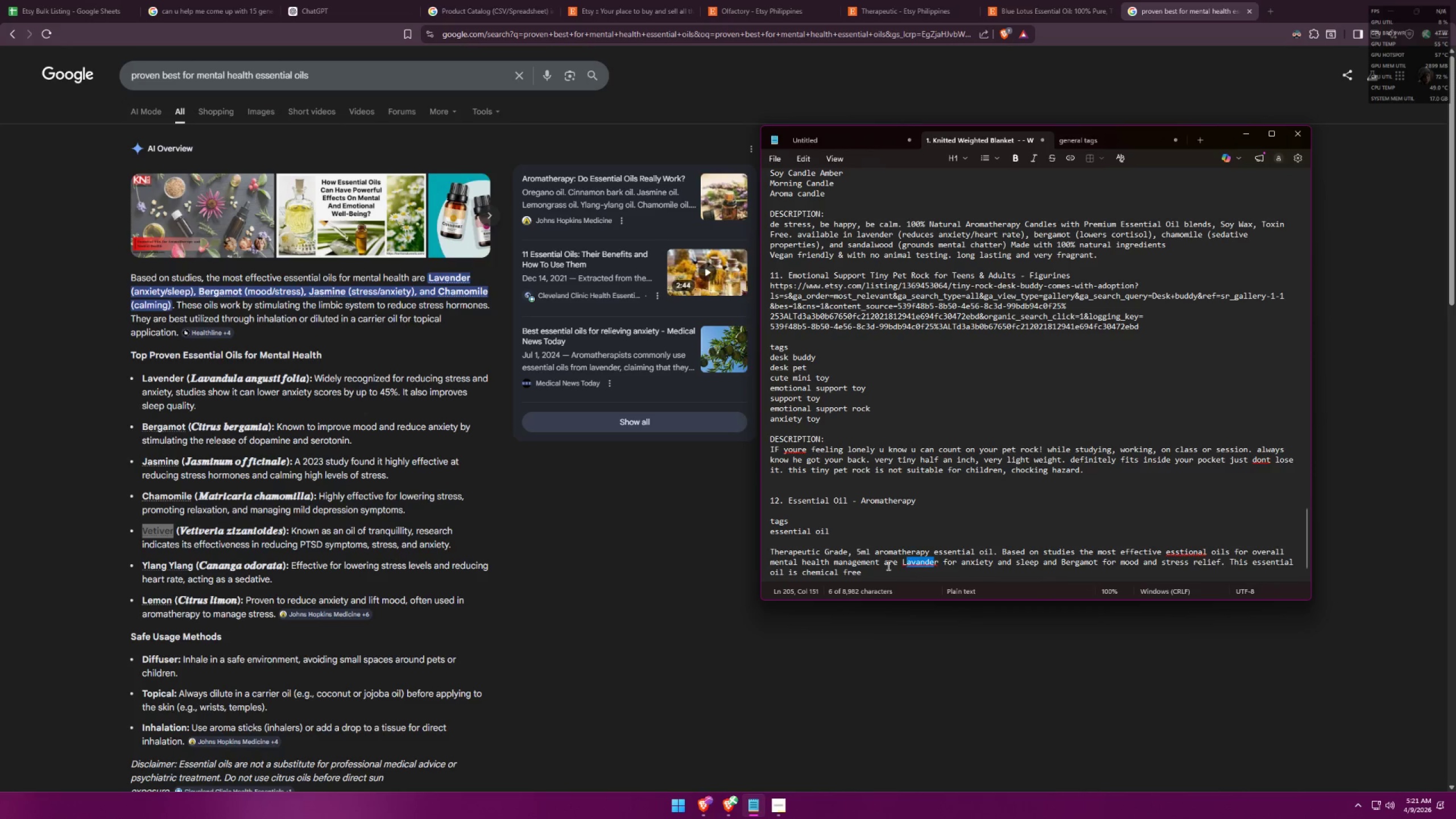 
left_click([887, 565])
 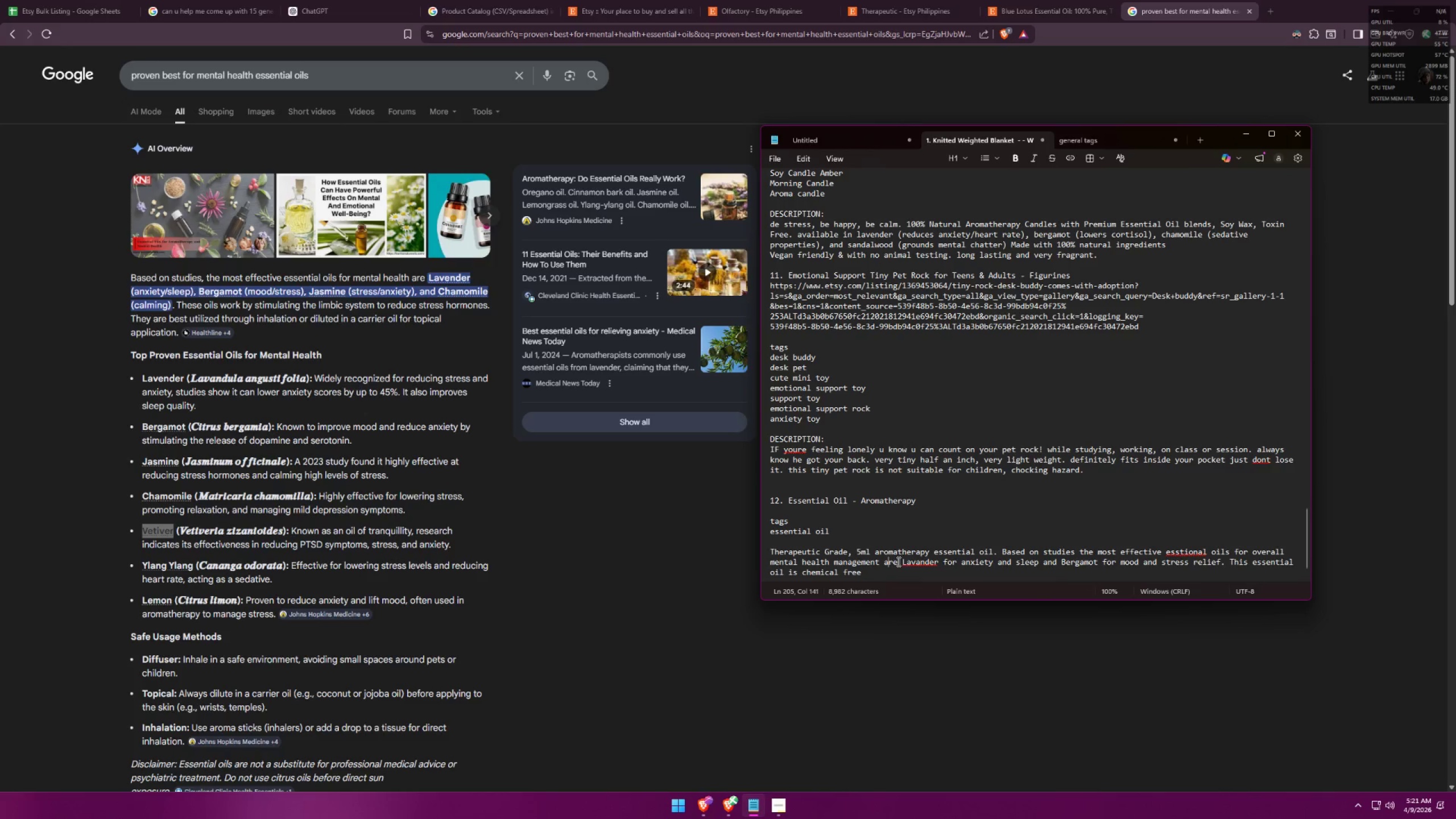 
left_click_drag(start_coordinate=[899, 560], to_coordinate=[937, 560])
 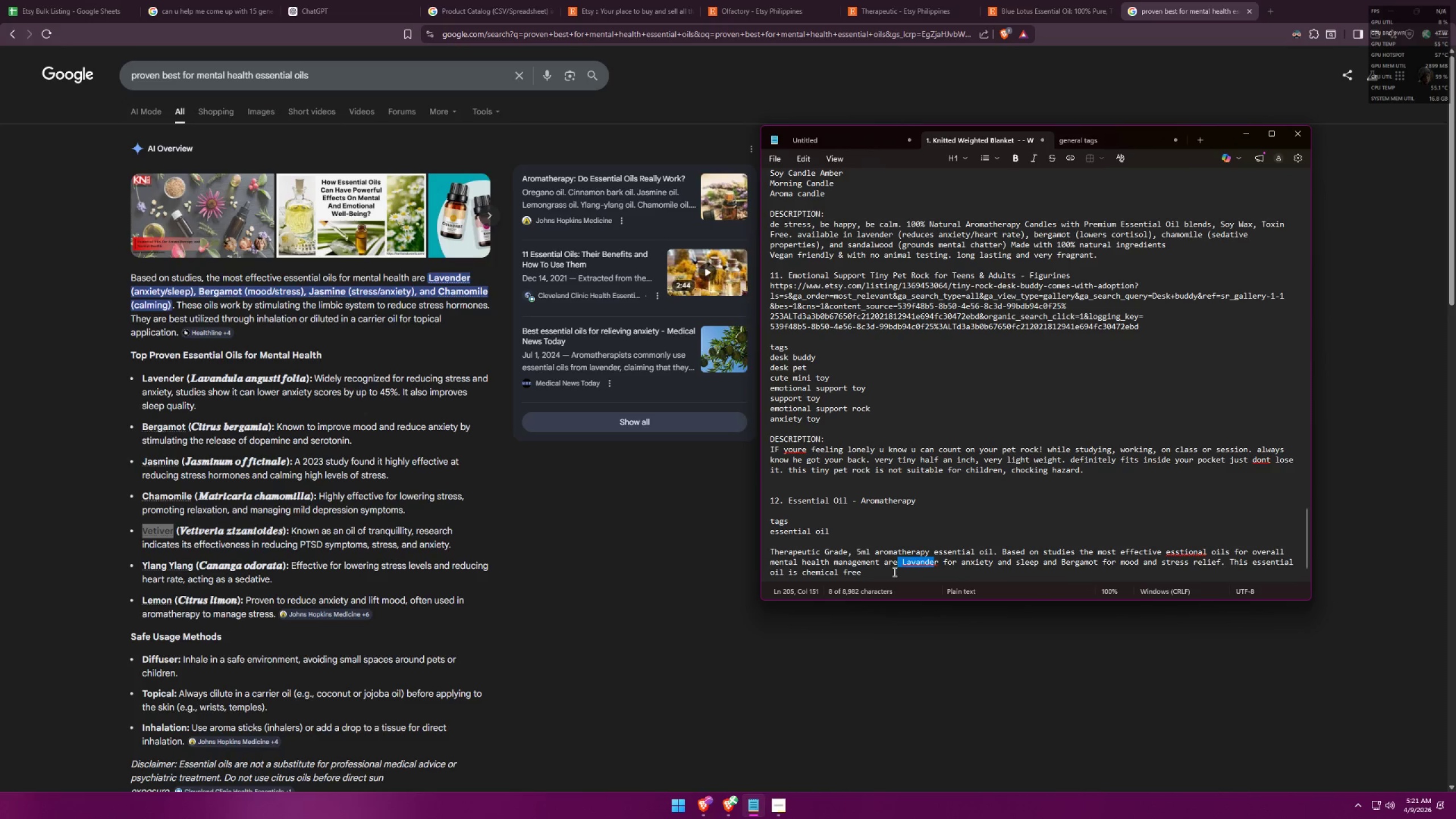 
left_click([891, 573])
 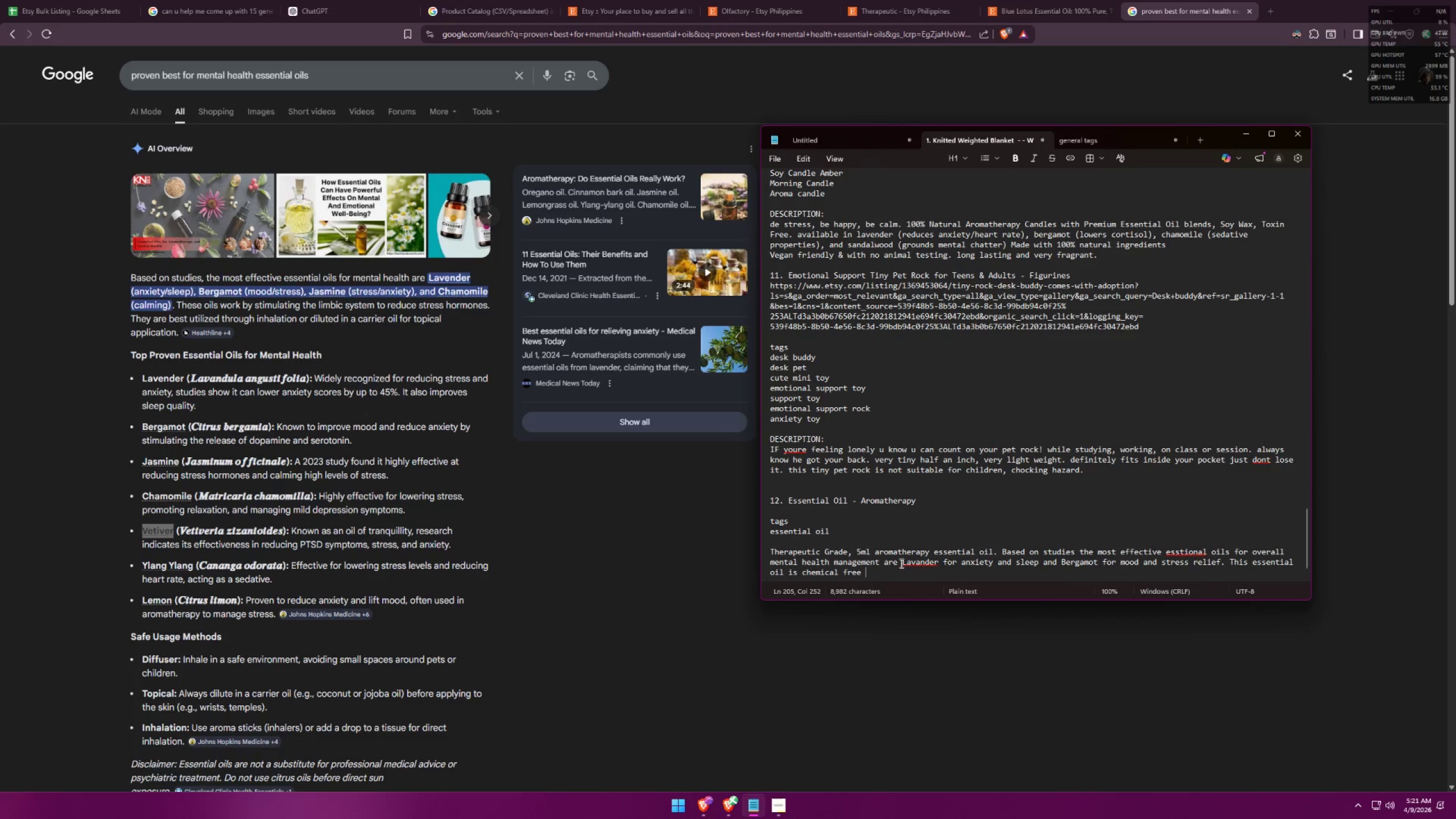 
left_click_drag(start_coordinate=[900, 562], to_coordinate=[941, 561])
 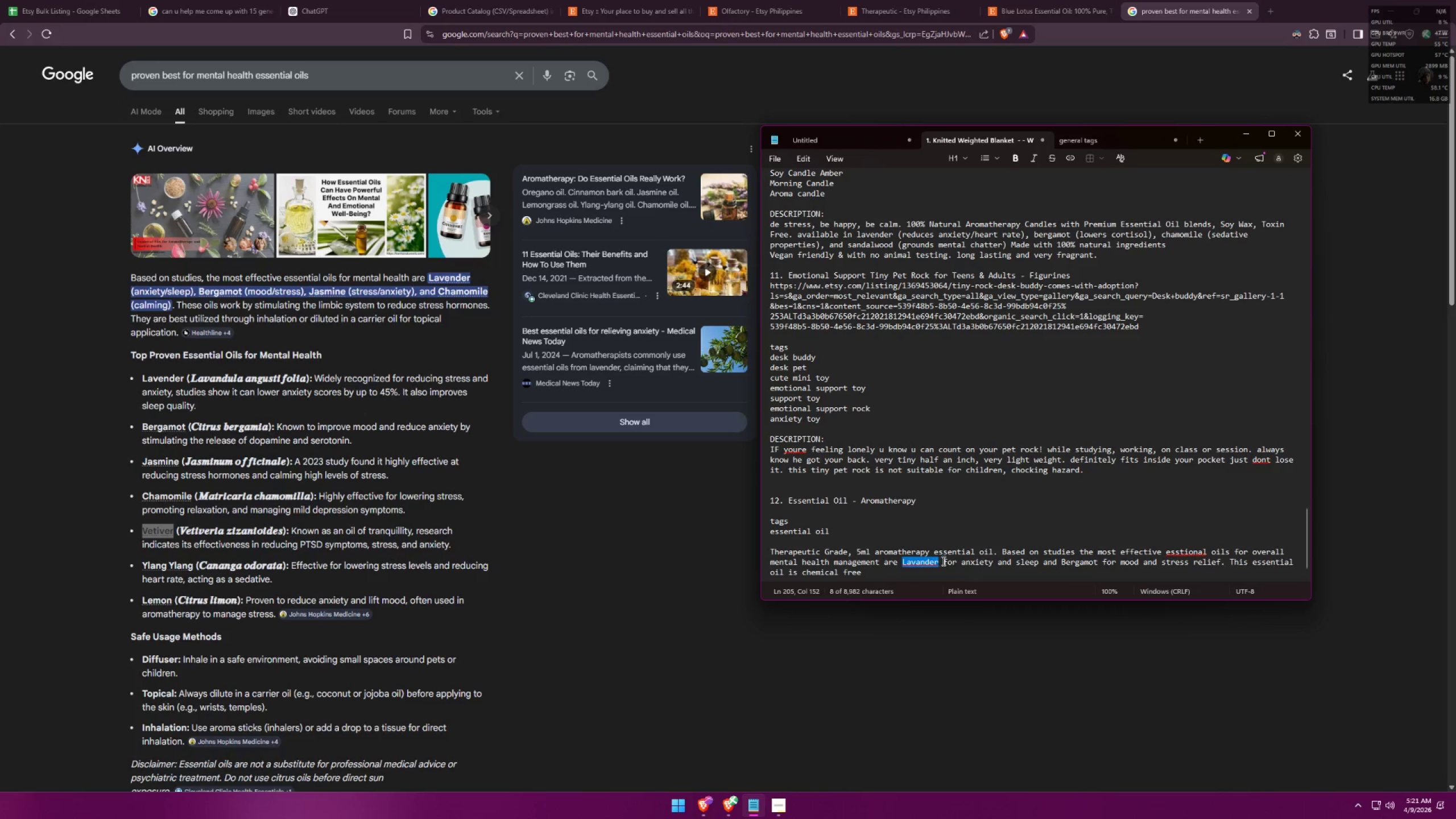 
key(Control+ControlLeft)
 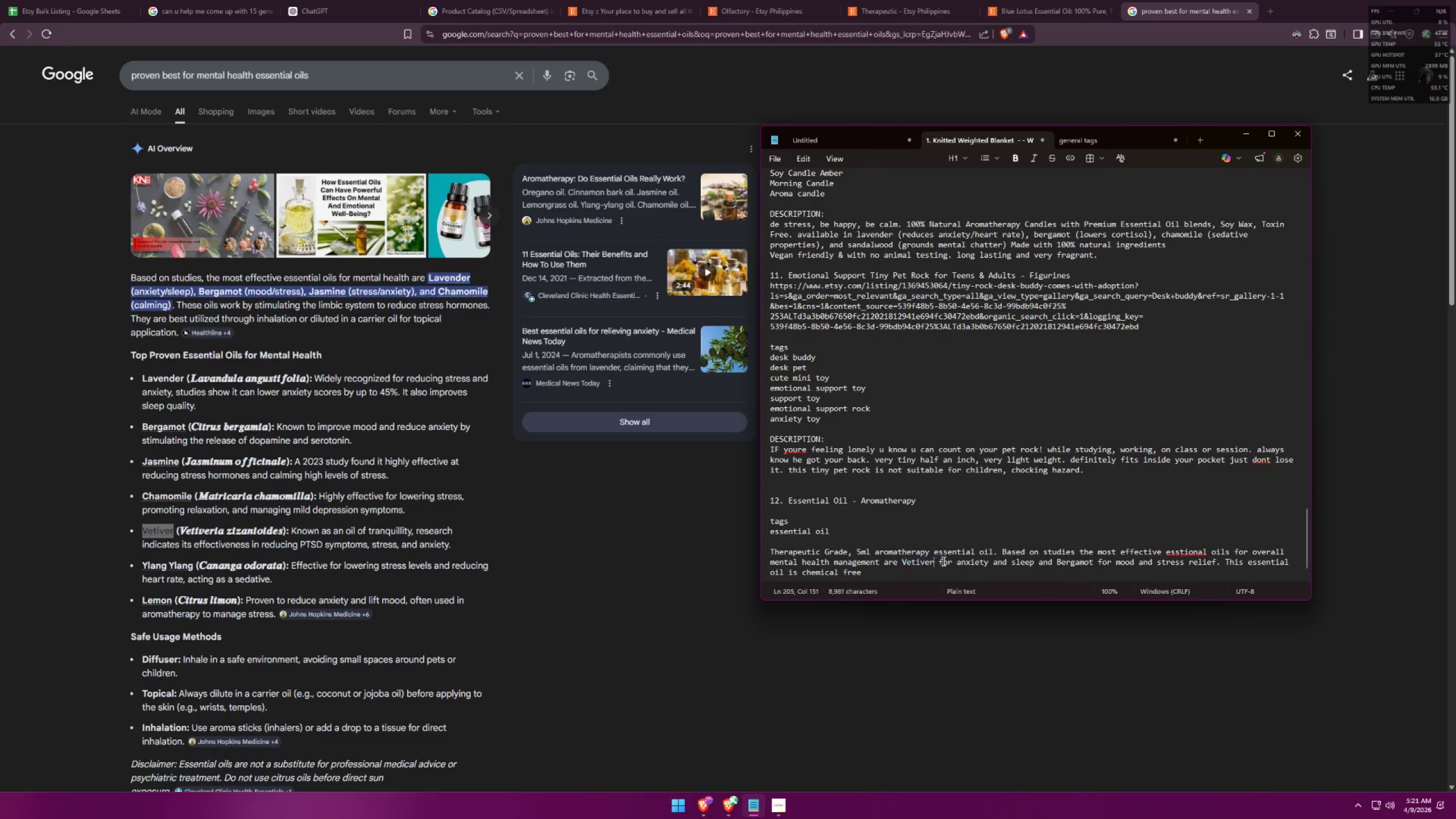 
key(Control+V)
 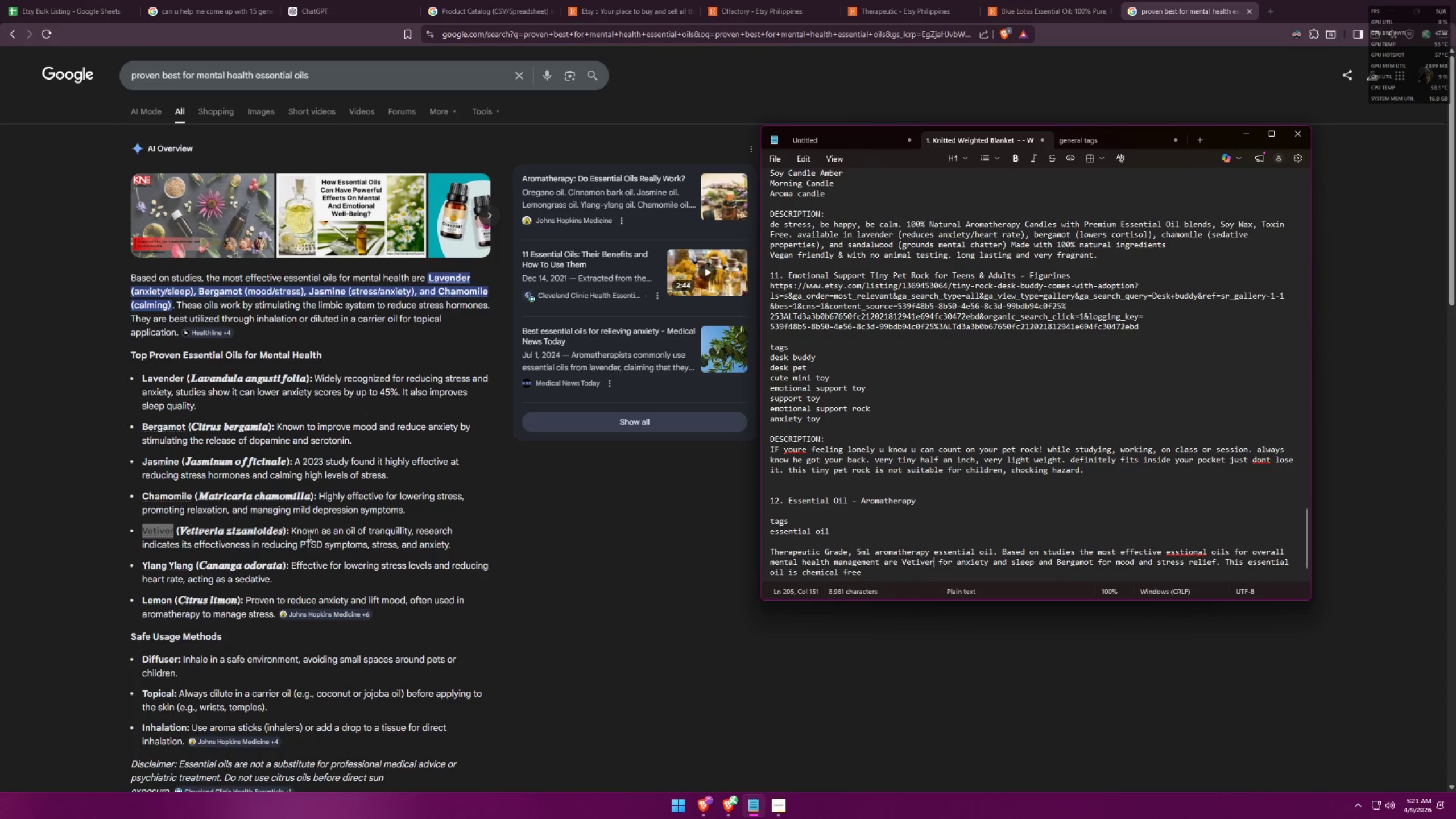 
left_click_drag(start_coordinate=[299, 531], to_coordinate=[461, 542])
 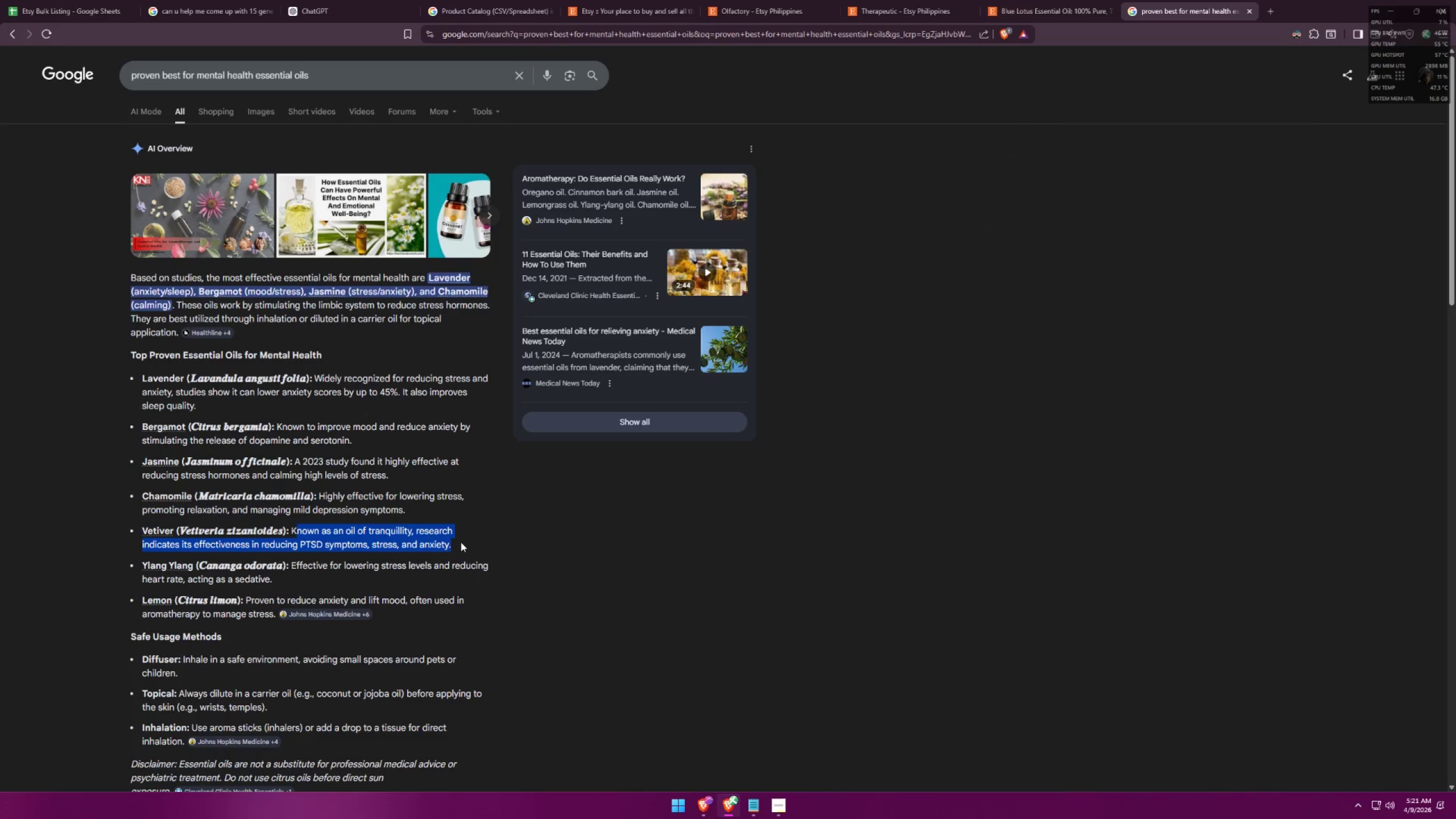 
key(Control+ControlLeft)
 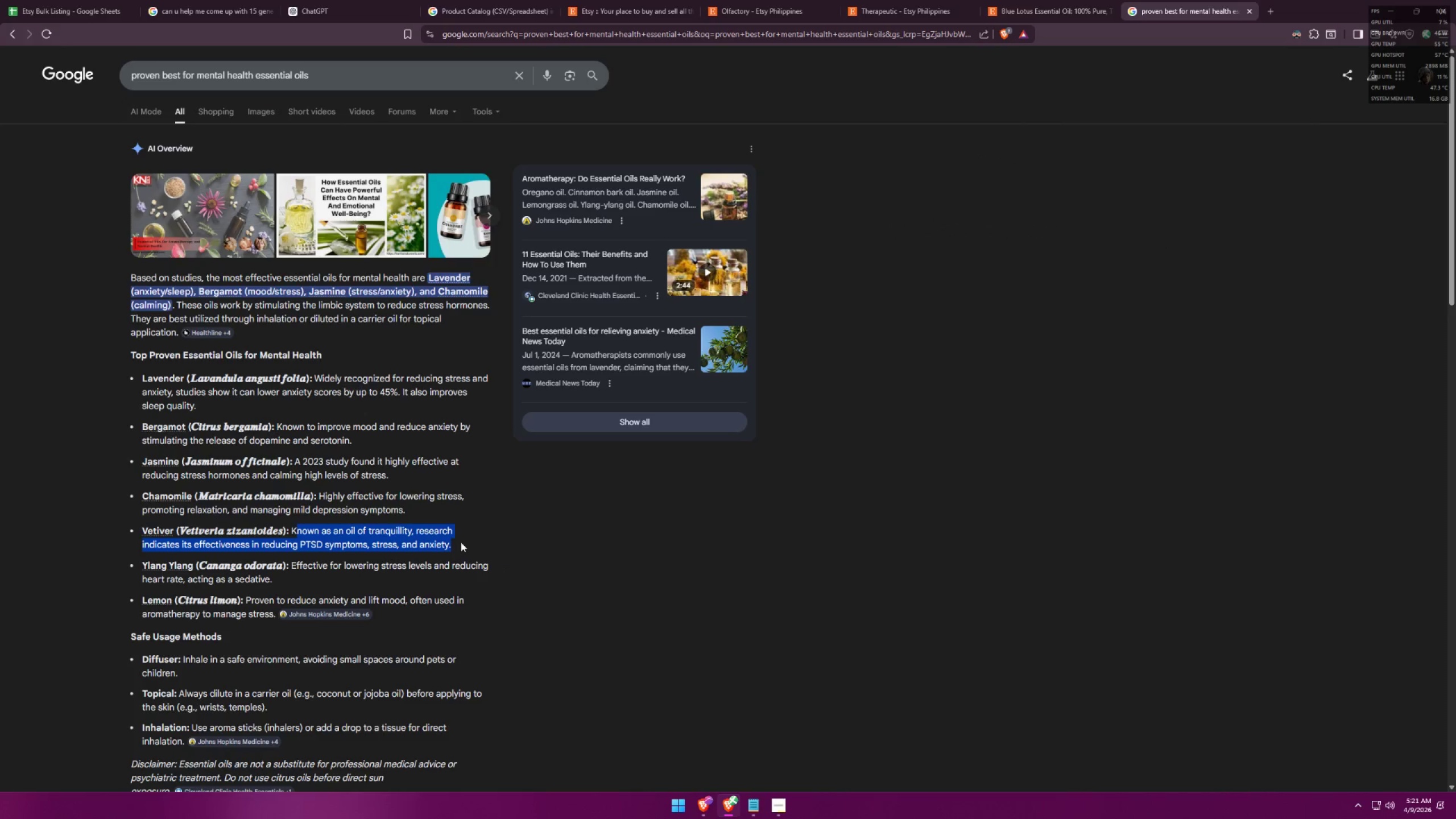 
key(C)
 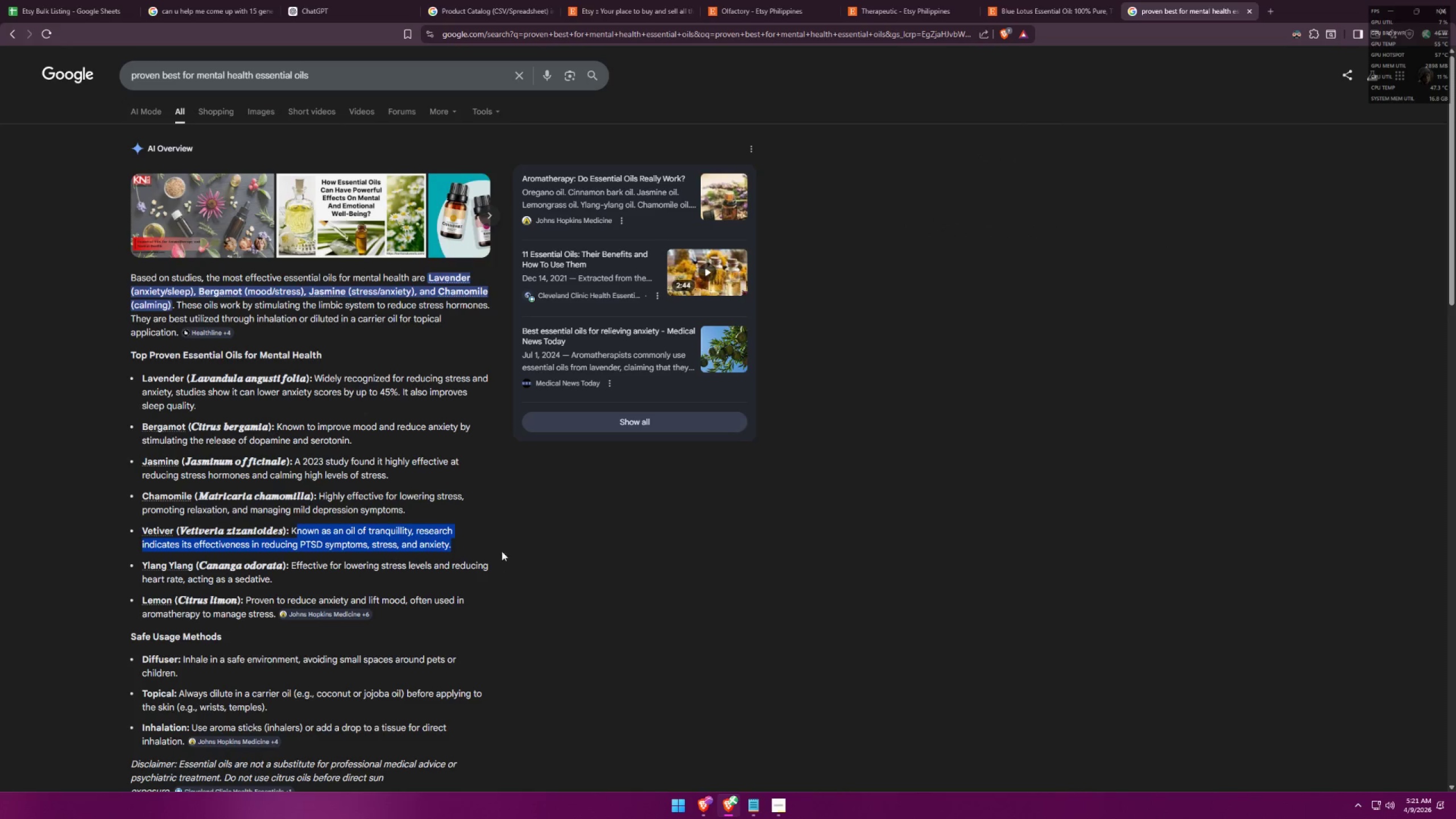 
key(Alt+AltLeft)
 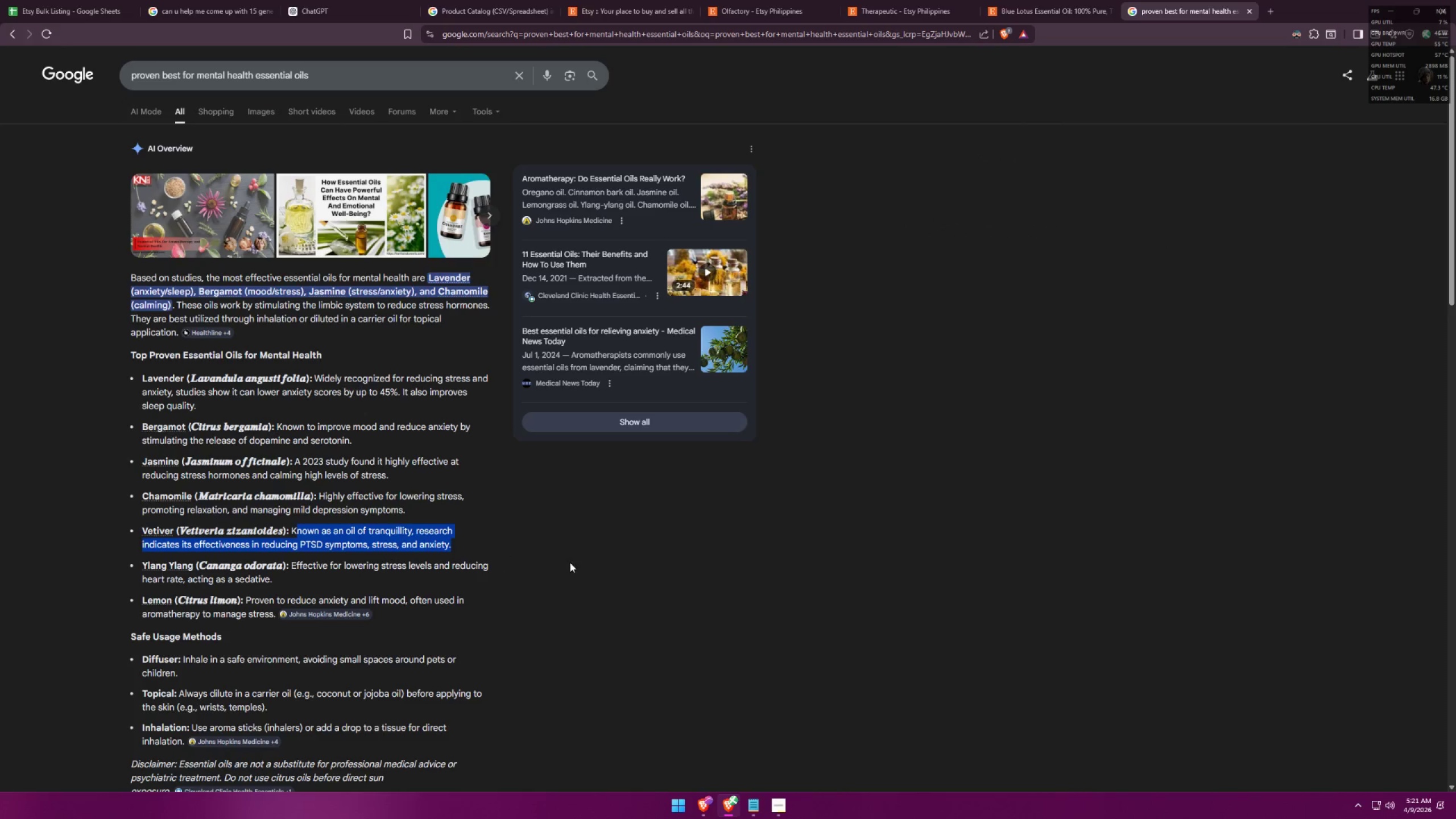 
key(Alt+Tab)
 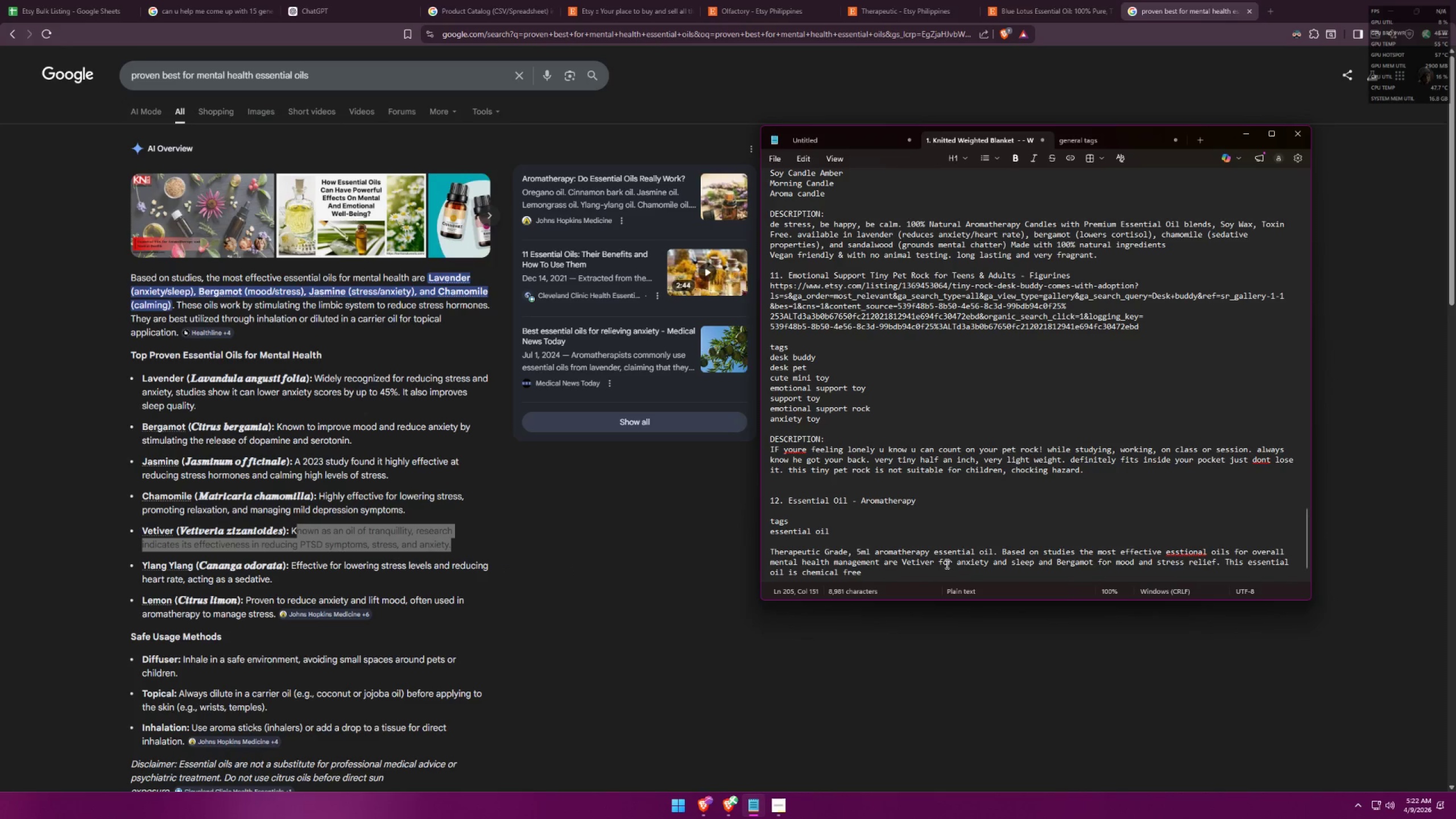 
left_click_drag(start_coordinate=[941, 564], to_coordinate=[1076, 572])
 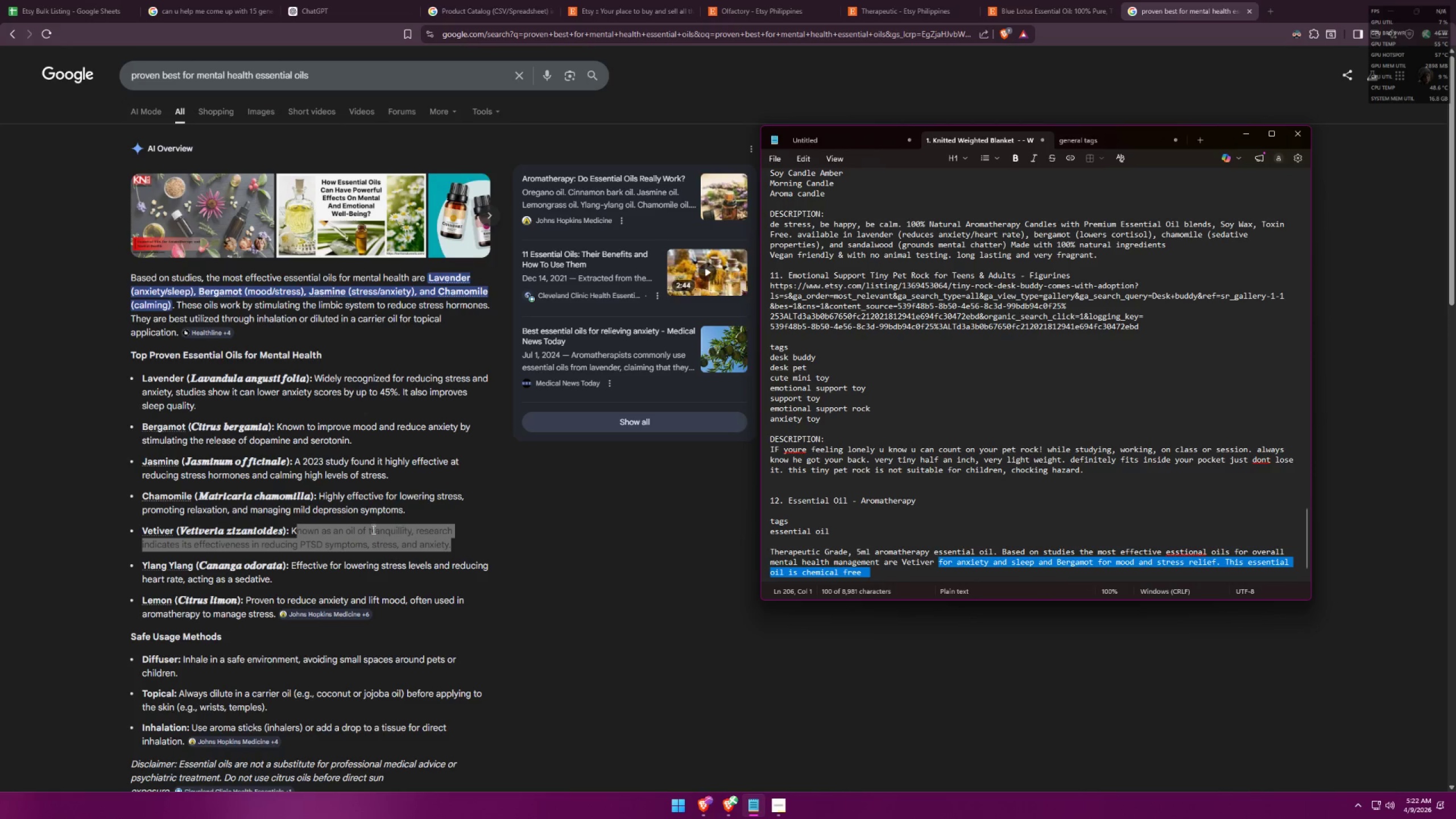 
left_click([358, 531])
 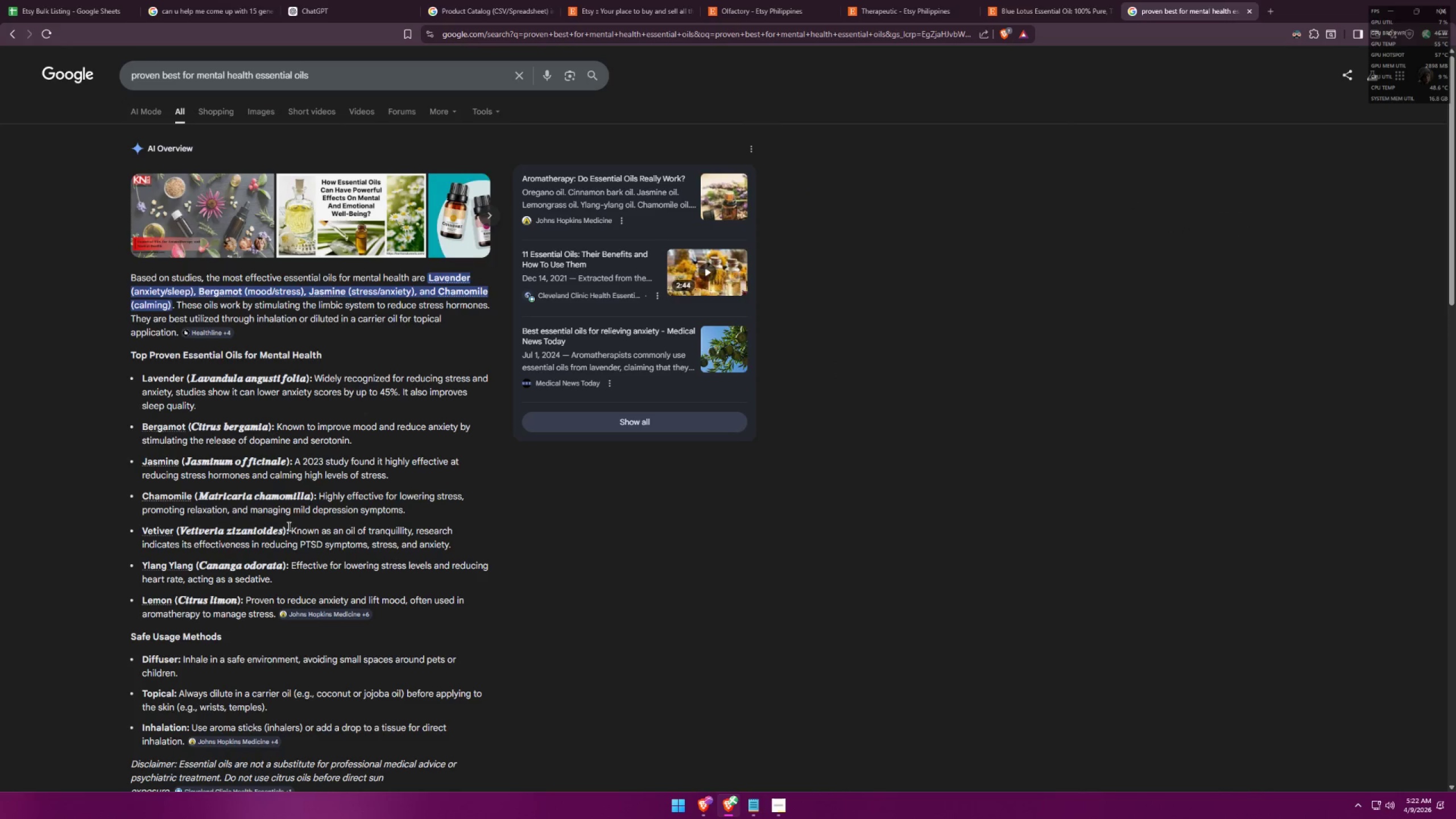 
left_click_drag(start_coordinate=[290, 527], to_coordinate=[479, 542])
 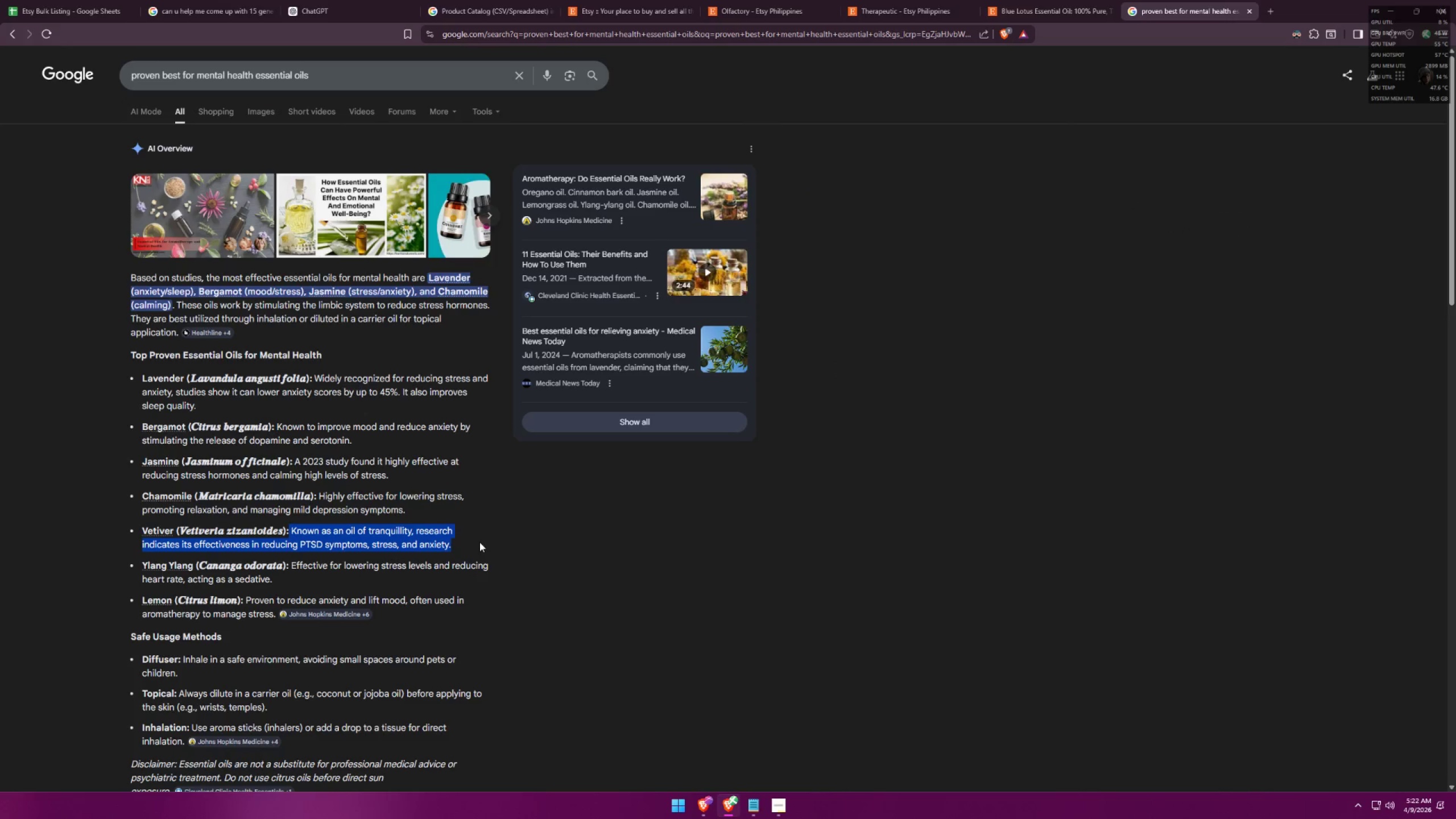 
key(Control+ControlLeft)
 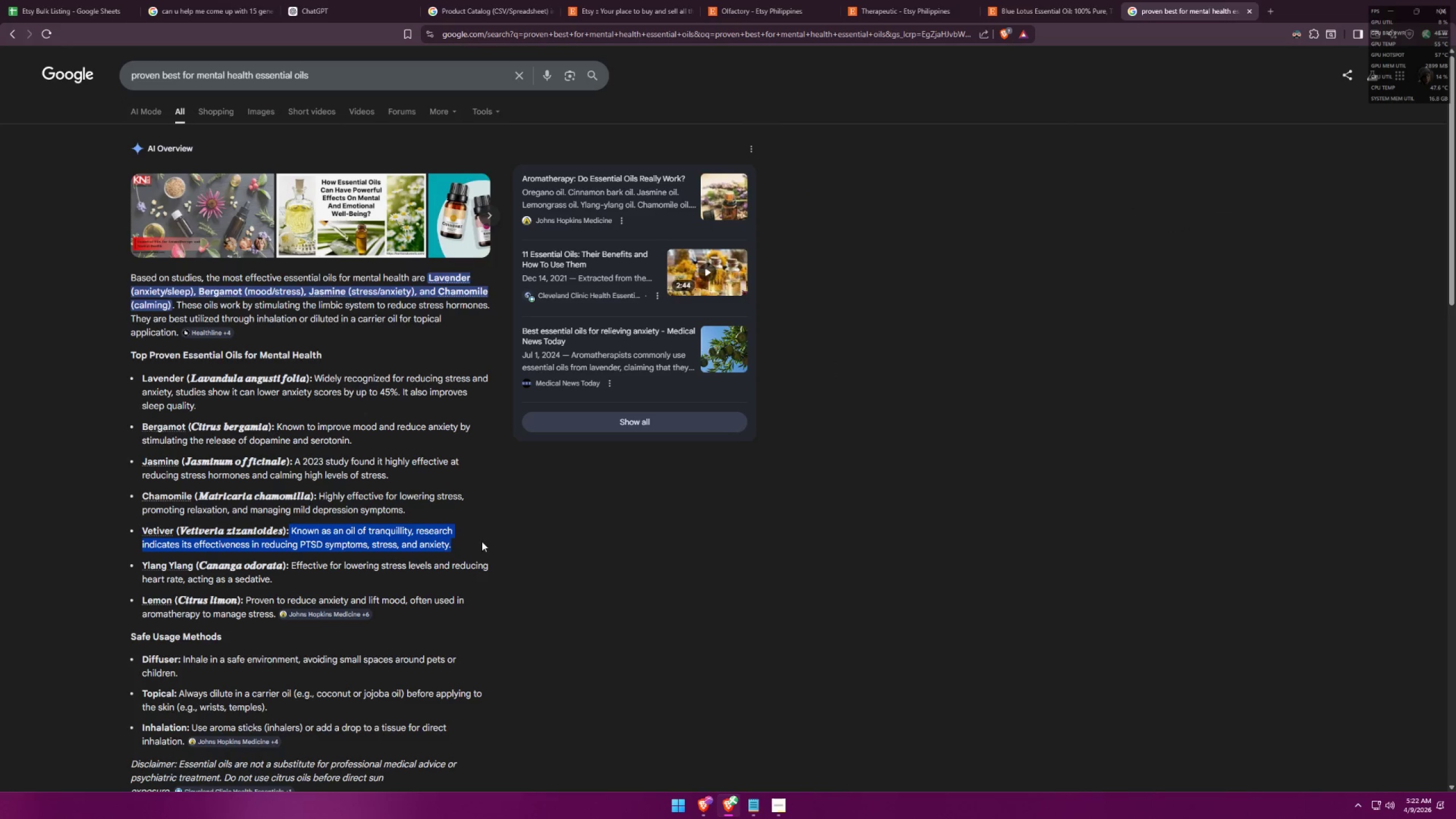 
key(Control+C)
 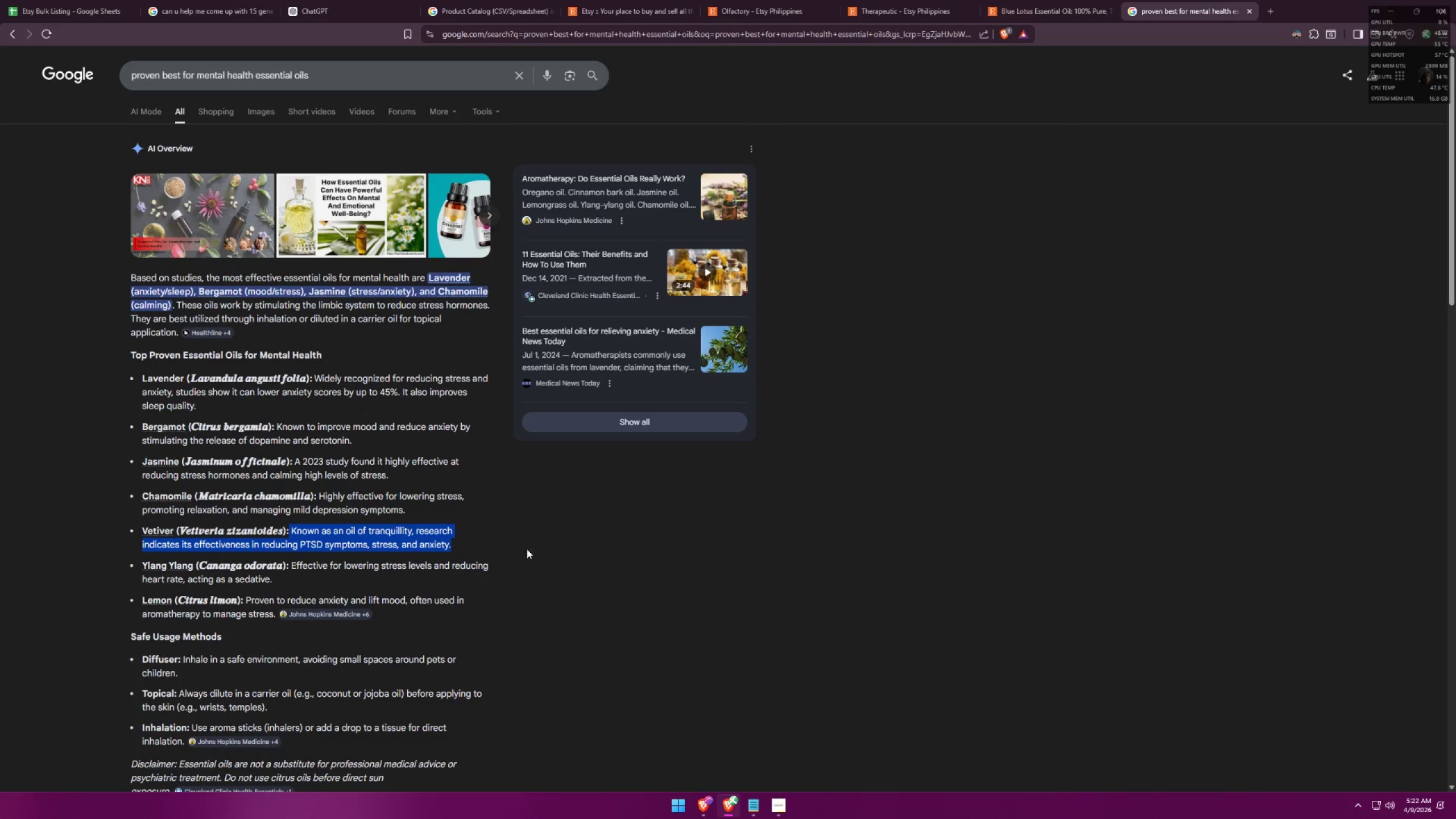 
key(Alt+AltLeft)
 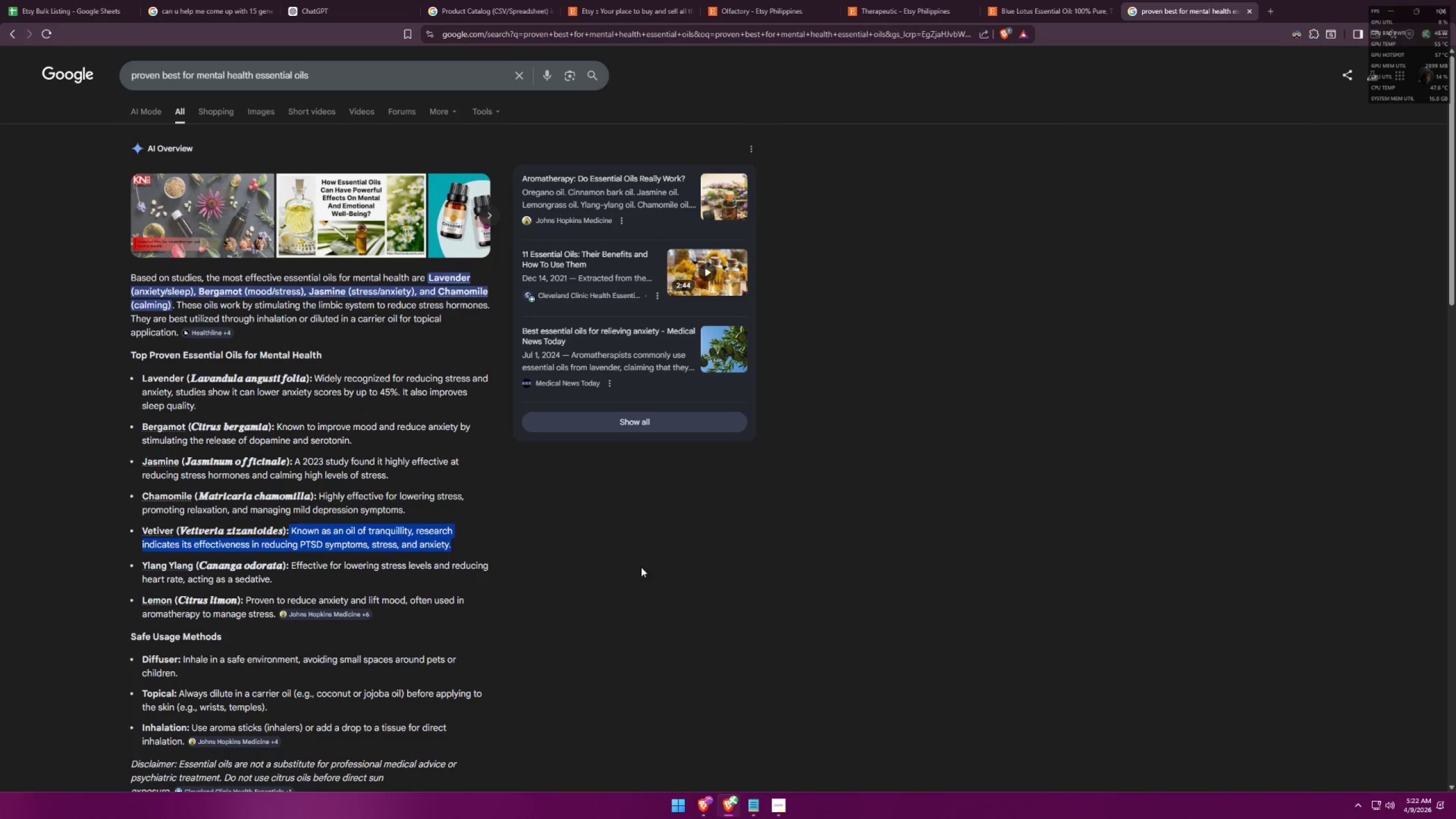 
key(Alt+Tab)
 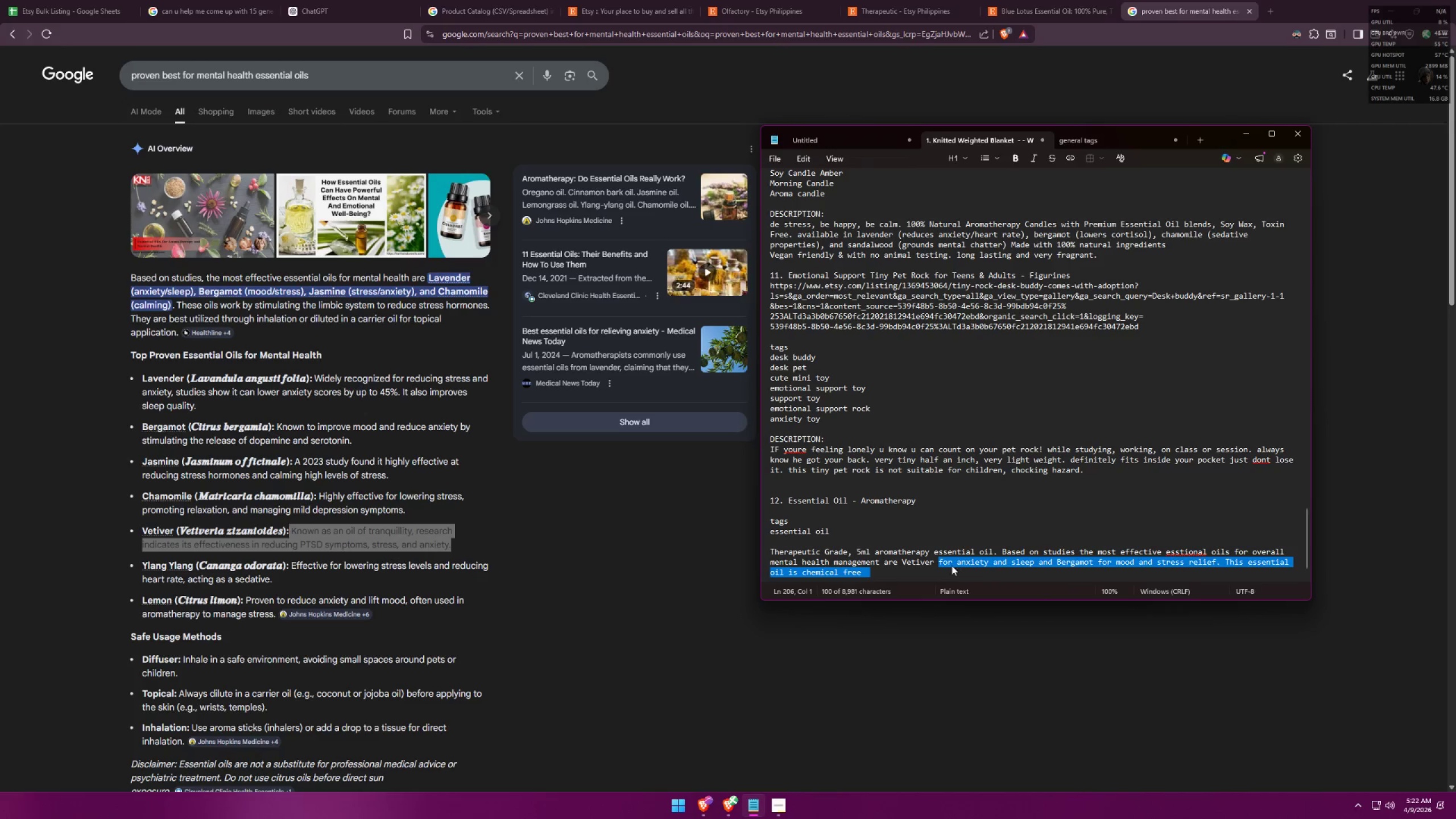 
left_click([945, 565])
 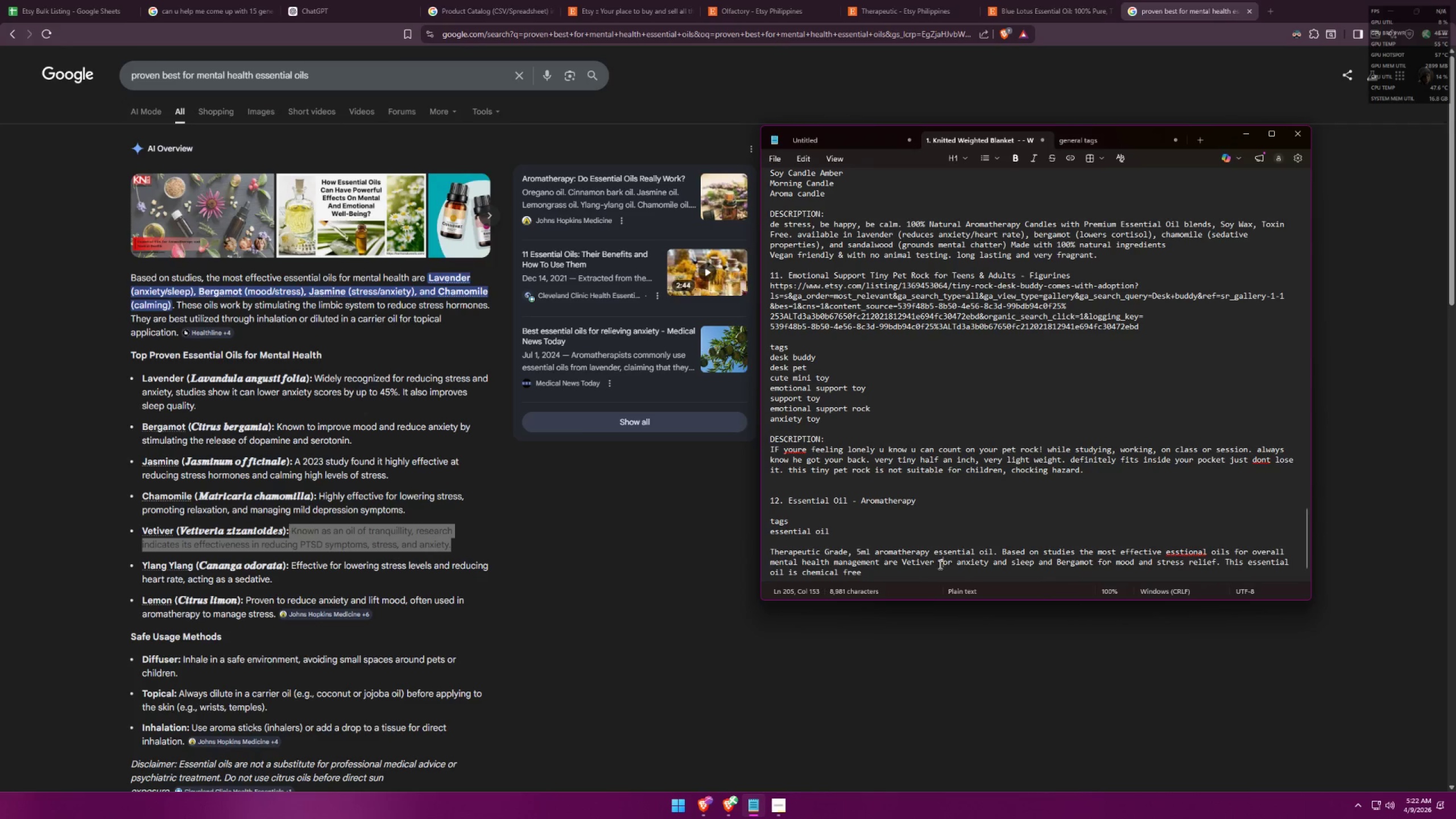 
left_click_drag(start_coordinate=[938, 564], to_coordinate=[1033, 562])
 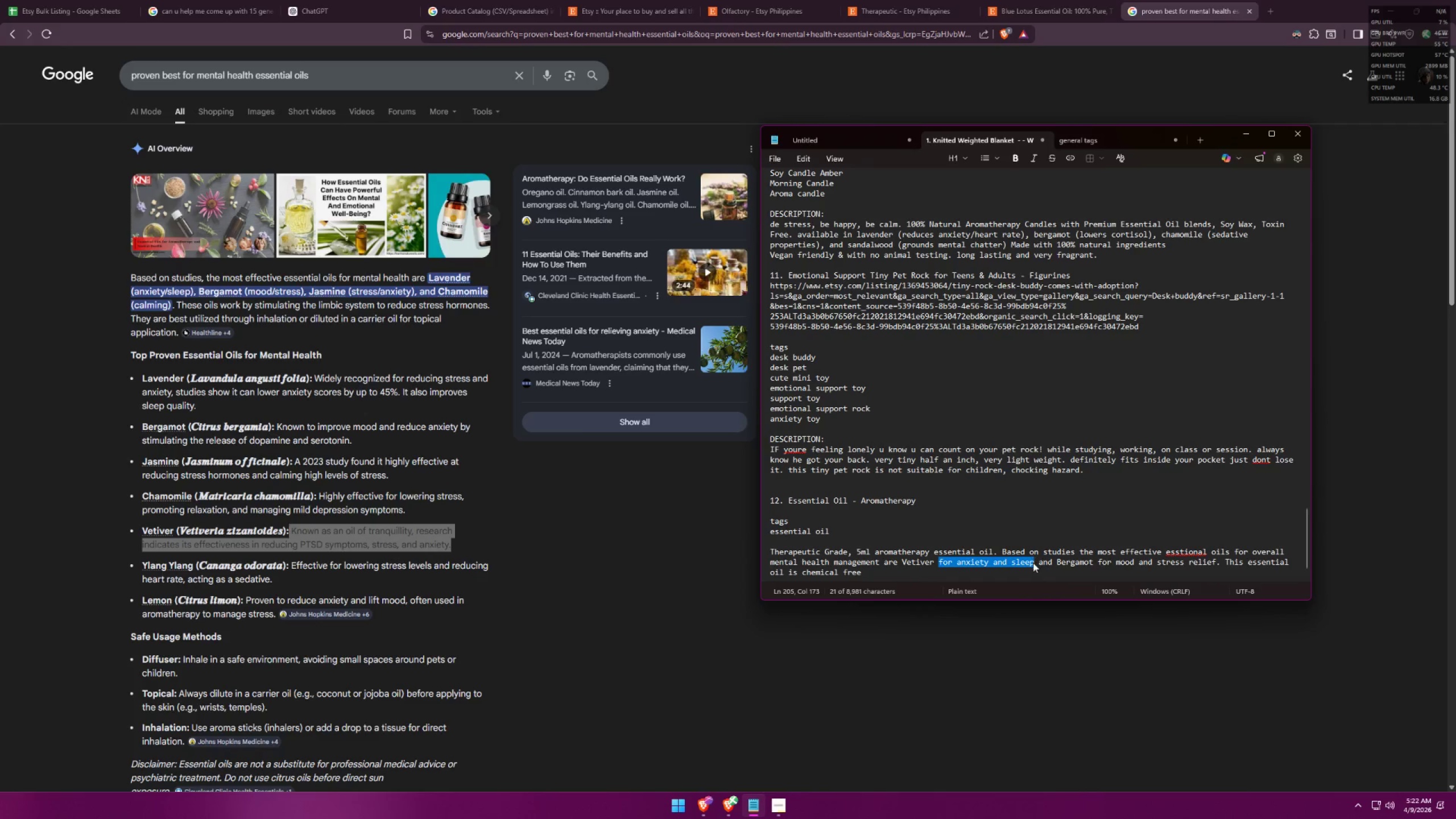 
key(Control+ControlLeft)
 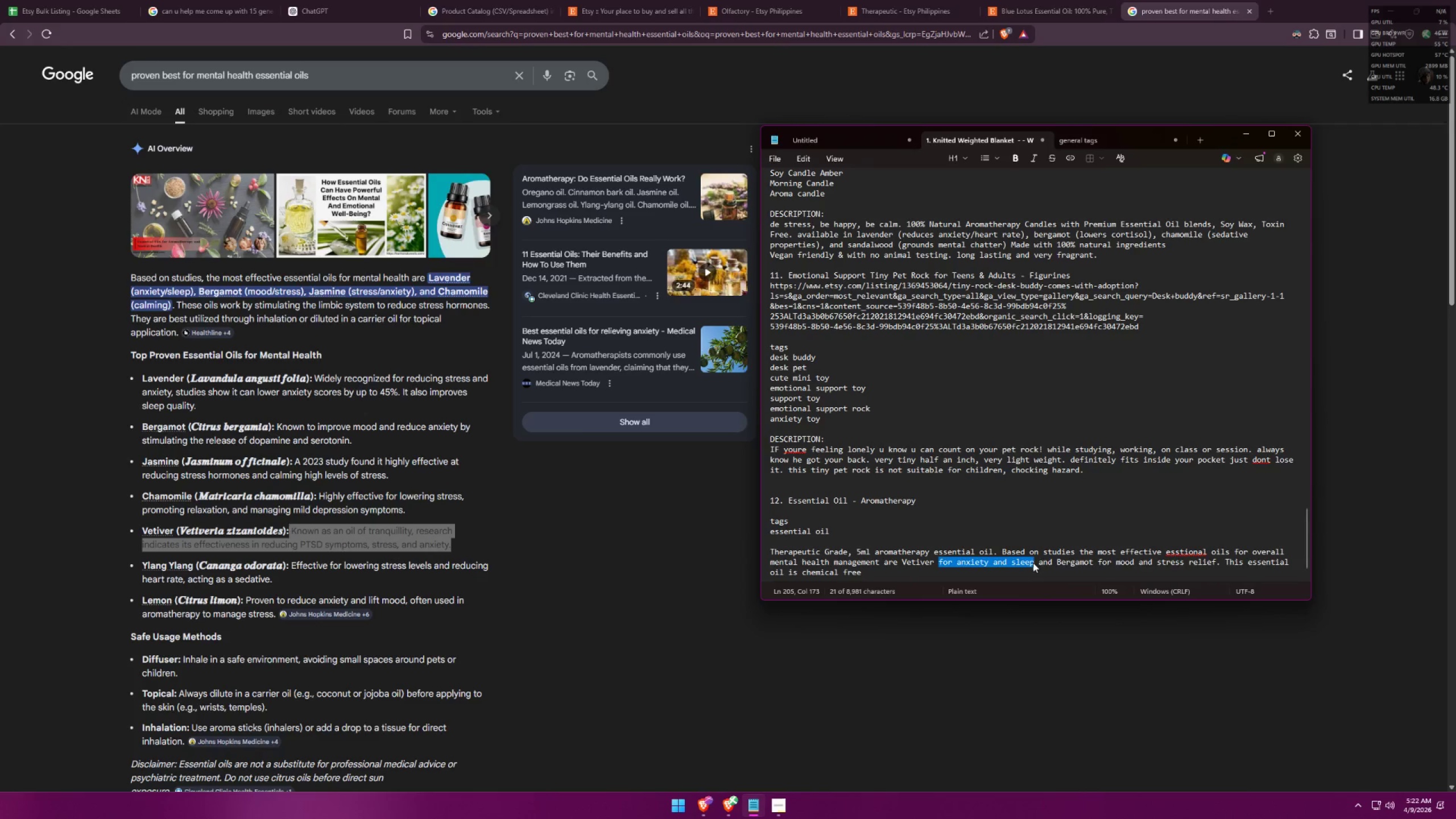 
key(Control+V)
 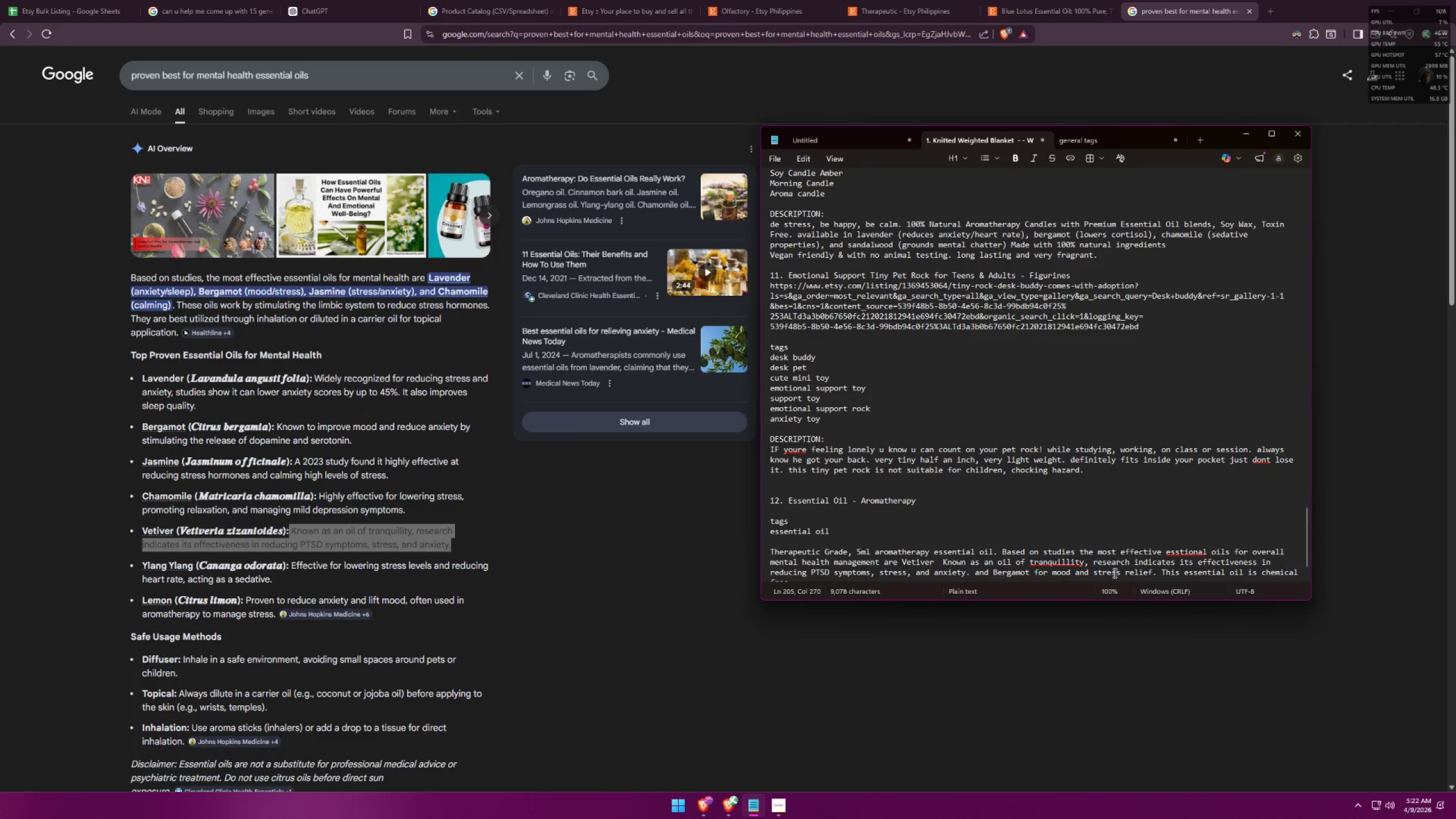 
scroll: coordinate [1140, 536], scroll_direction: down, amount: 2.0
 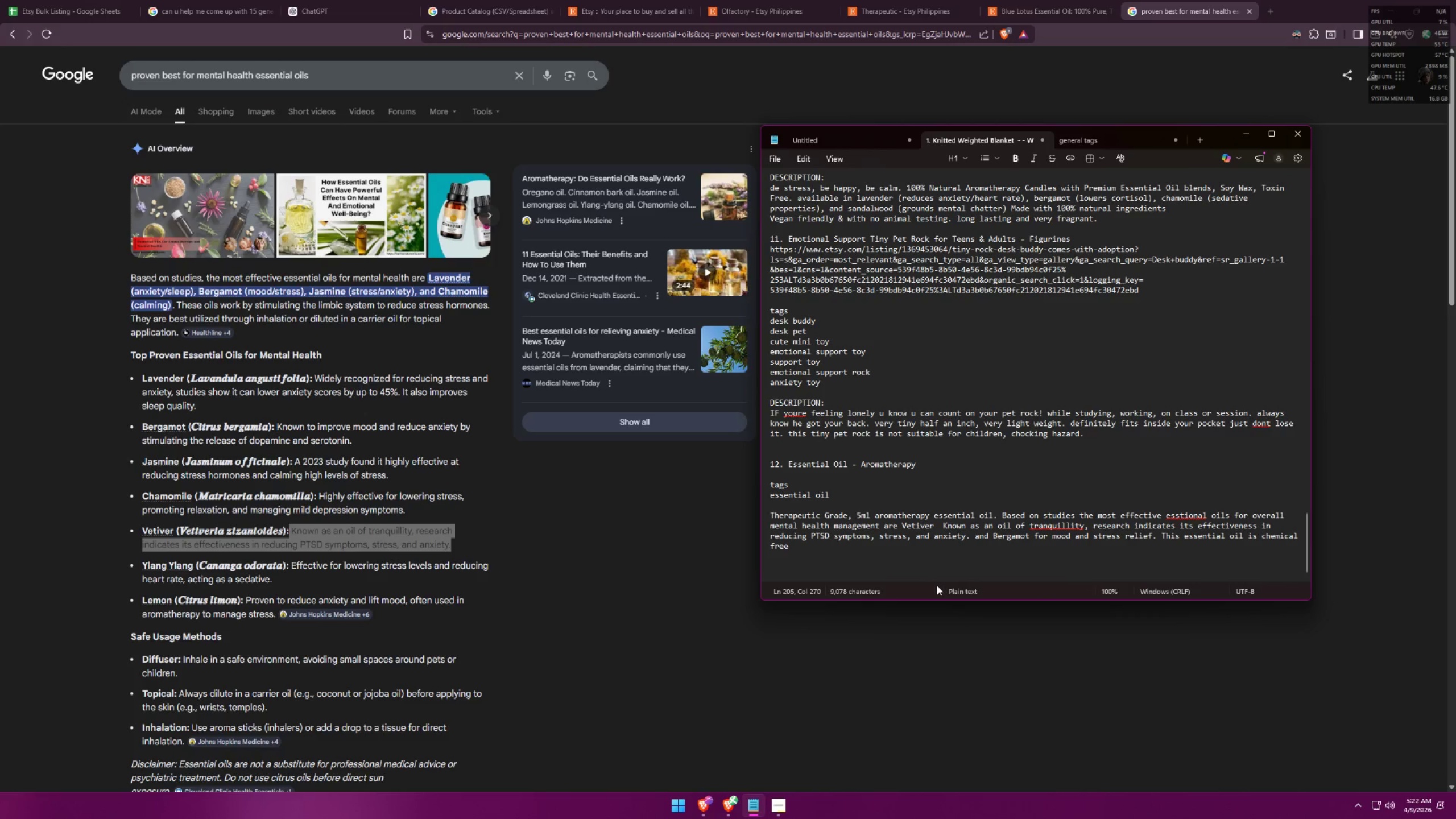 
wait(8.48)
 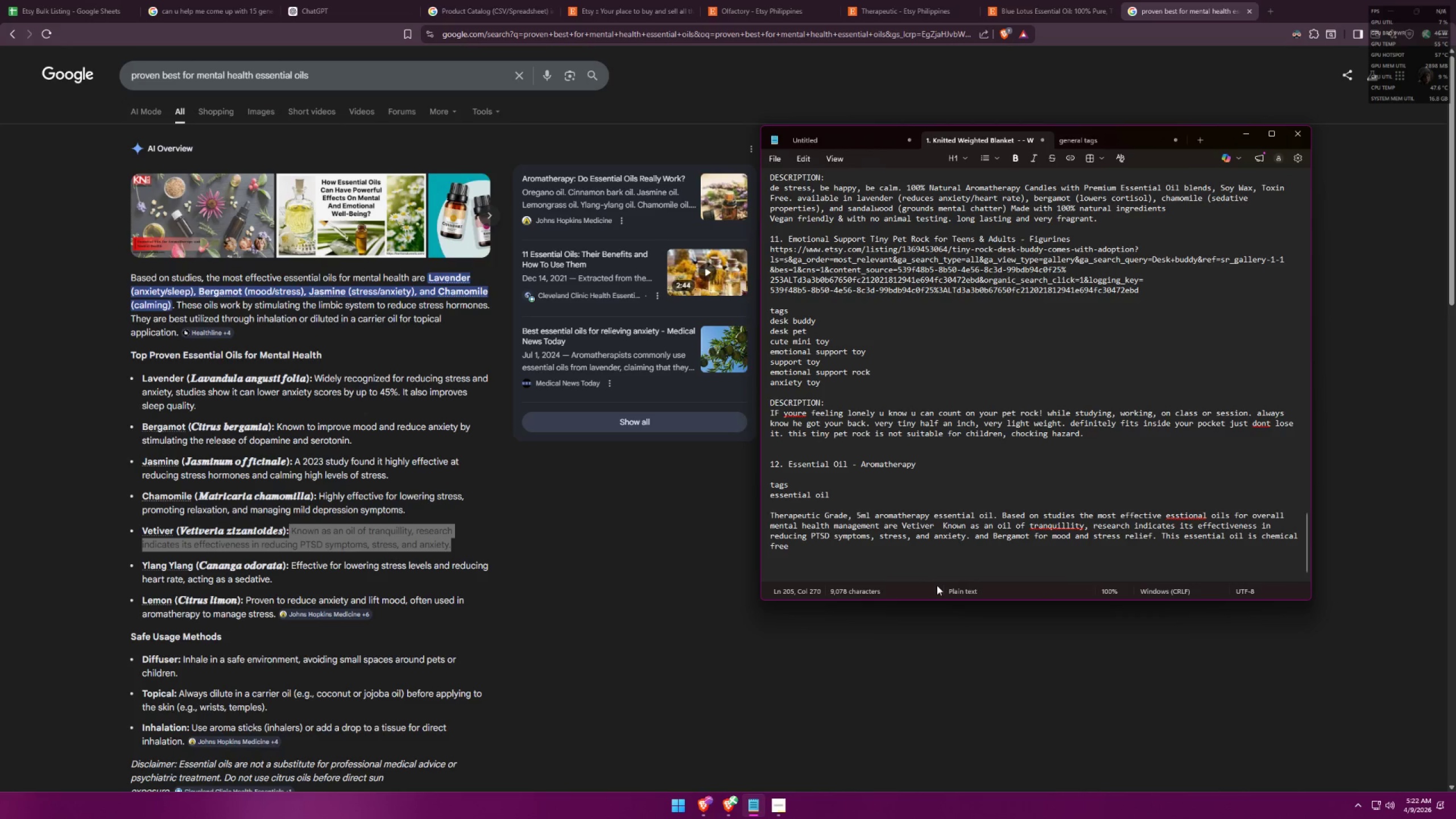 
left_click_drag(start_coordinate=[143, 567], to_coordinate=[165, 566])
 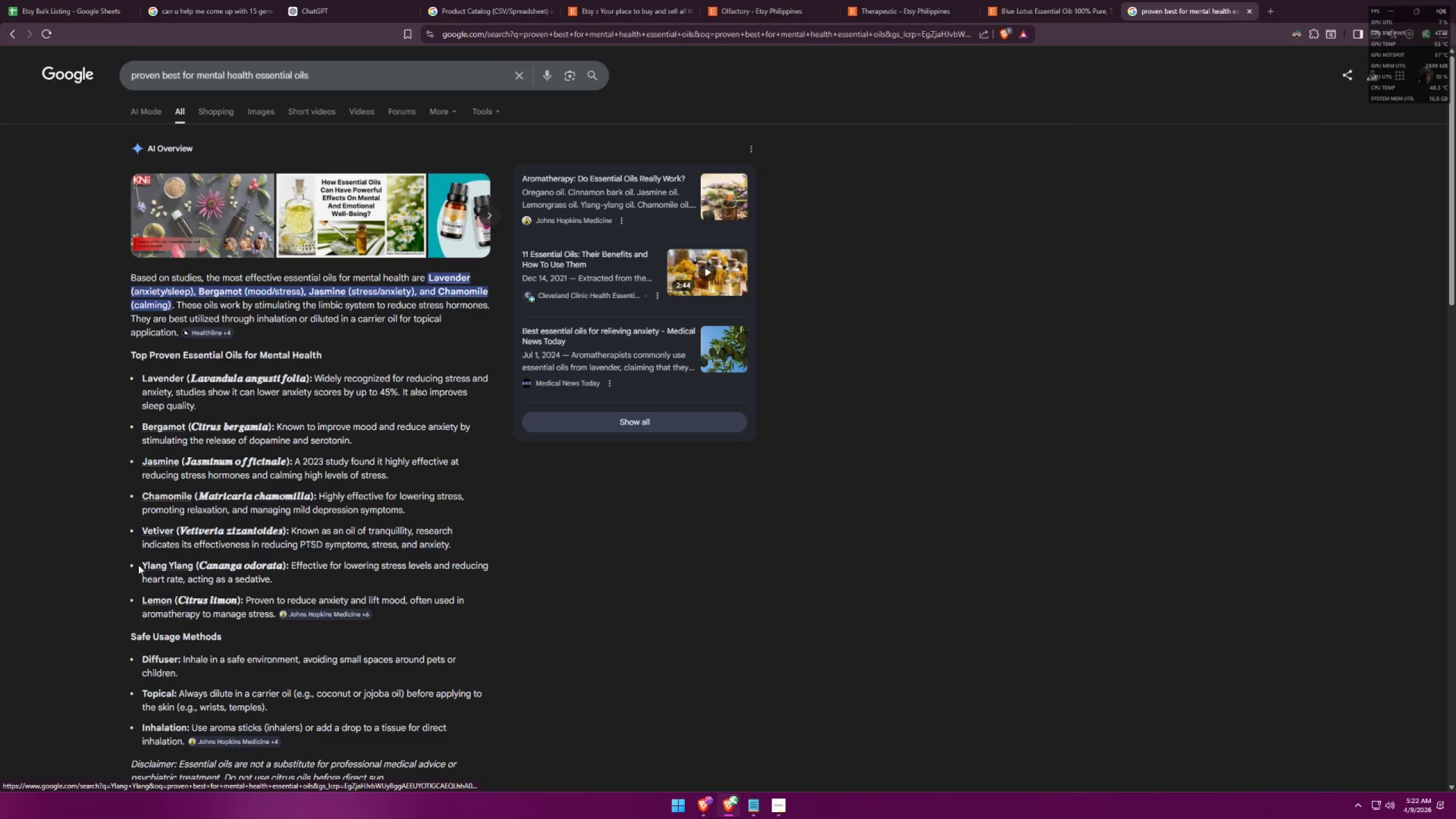 
left_click_drag(start_coordinate=[138, 565], to_coordinate=[195, 564])
 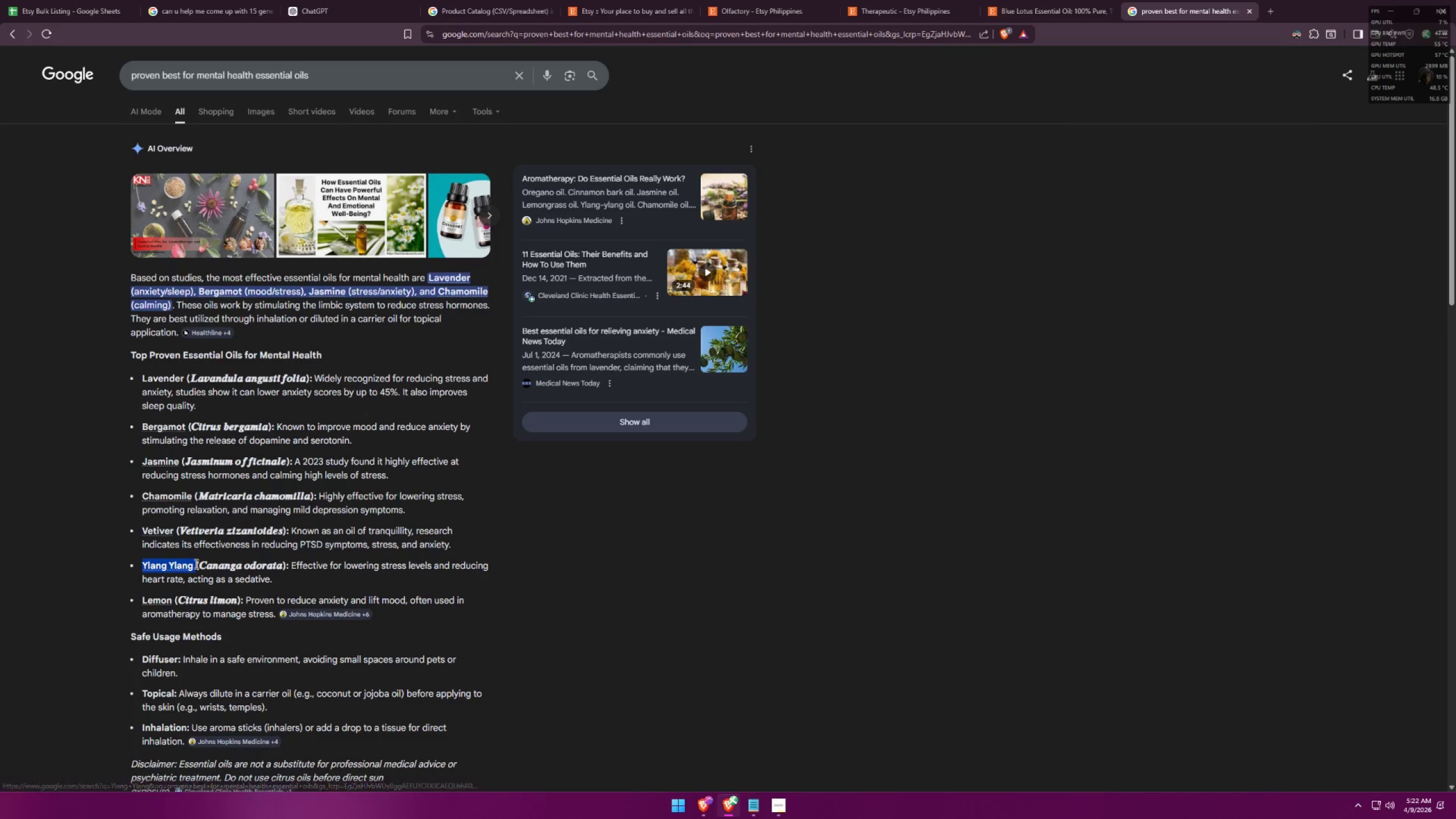 
key(Control+ControlLeft)
 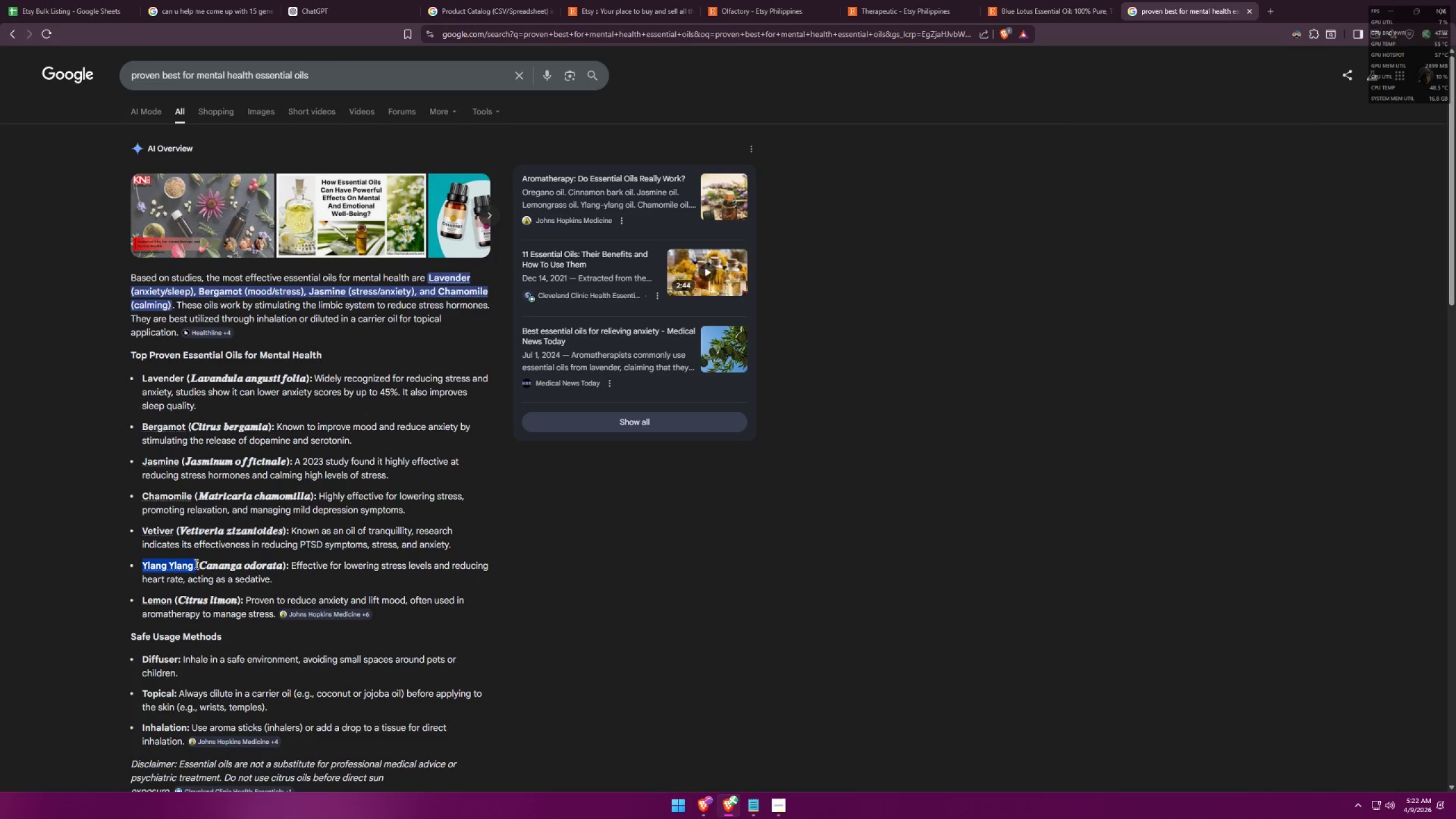 
key(Control+C)
 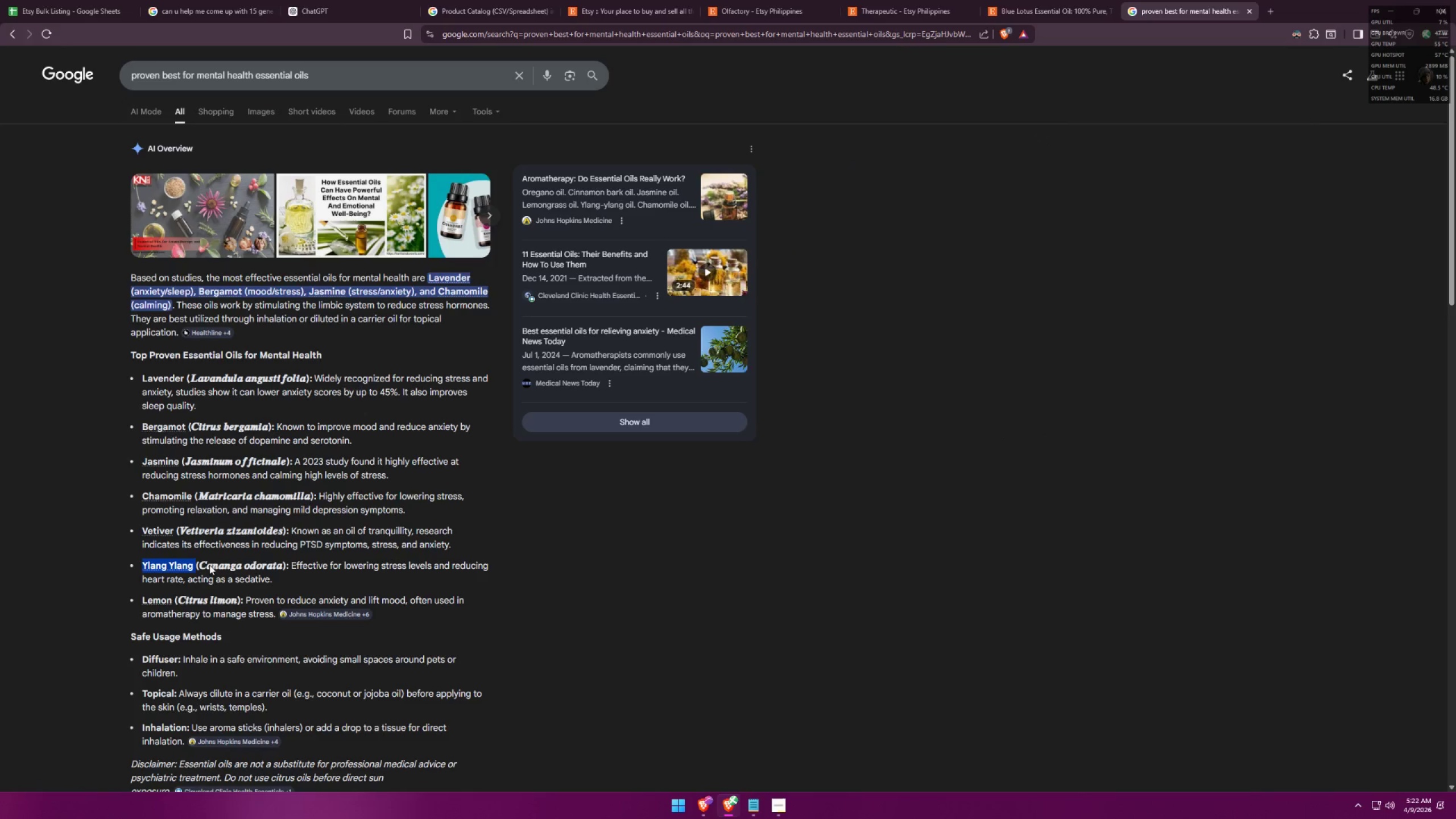 
key(Alt+AltLeft)
 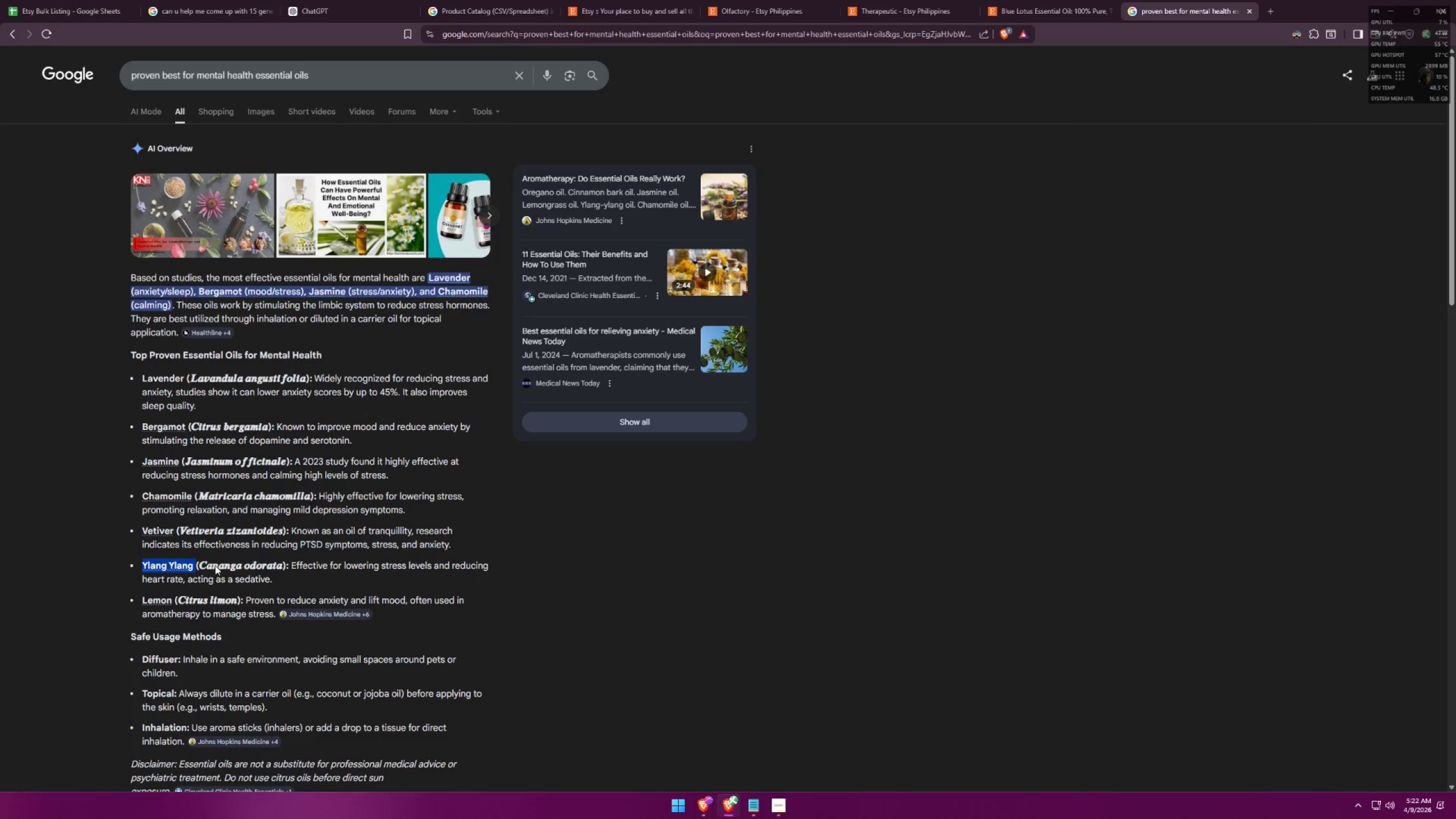 
key(Alt+Tab)
 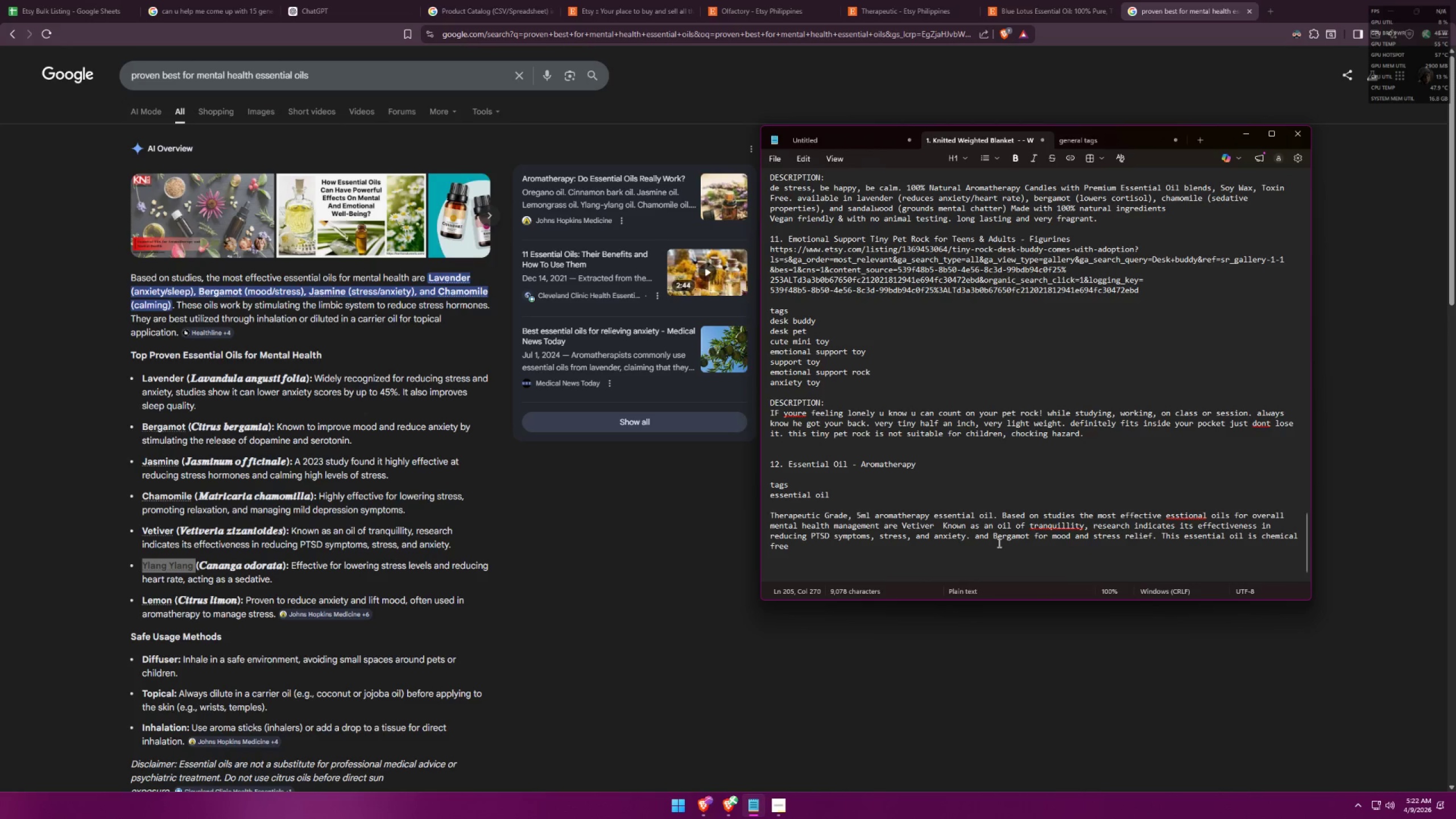 
left_click_drag(start_coordinate=[991, 537], to_coordinate=[1020, 538])
 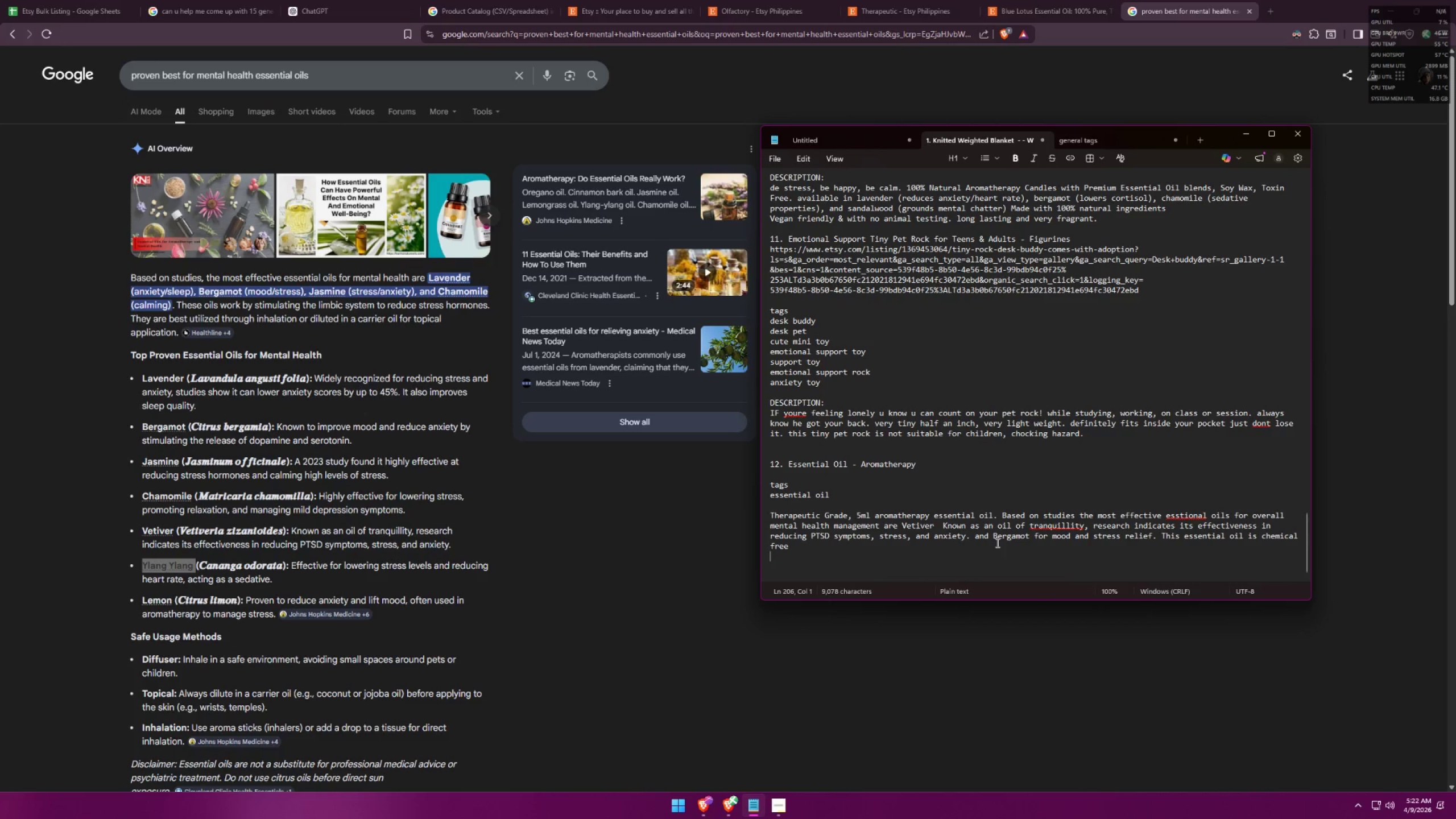 
left_click_drag(start_coordinate=[995, 539], to_coordinate=[1029, 533])
 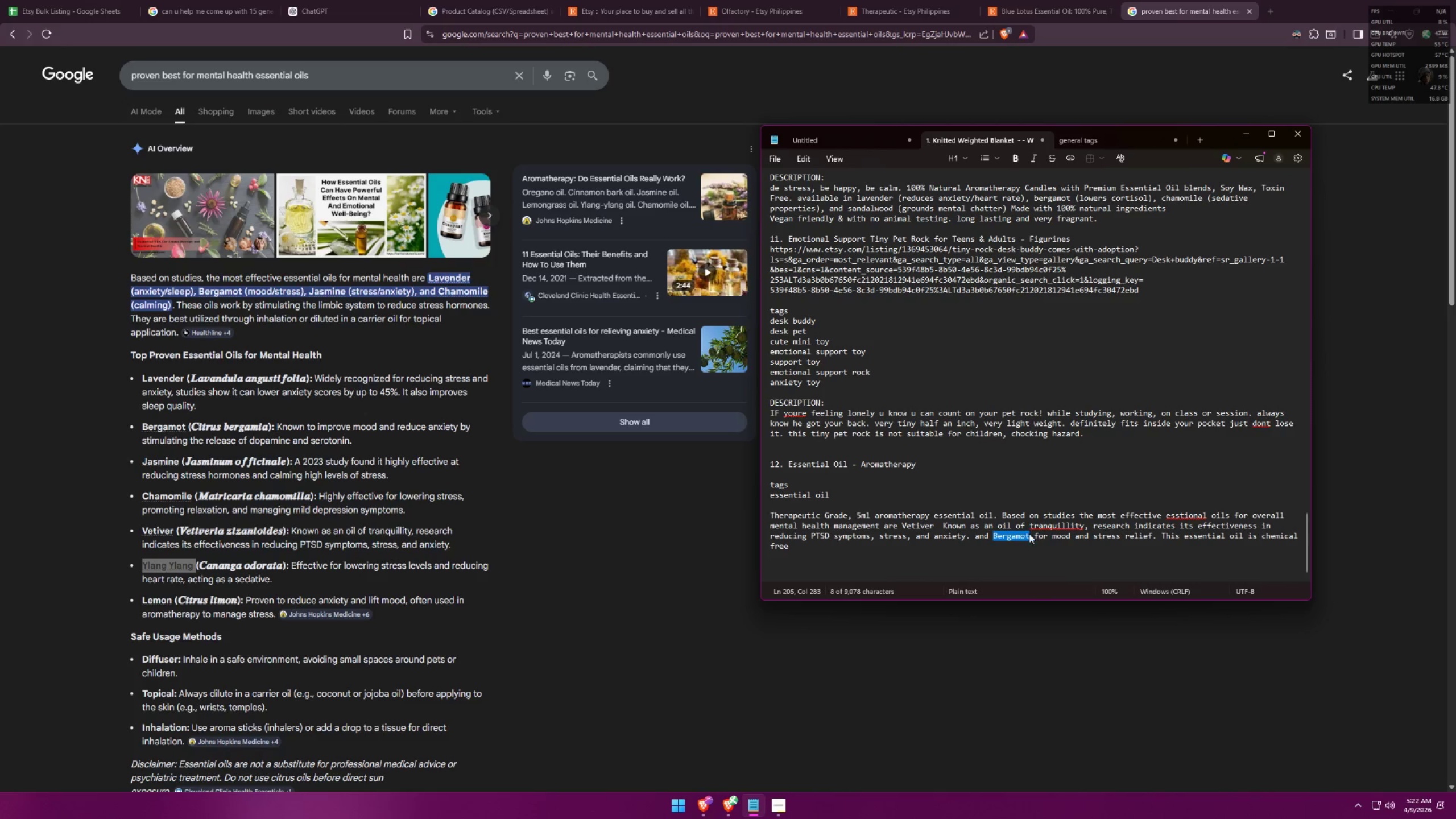 
key(Control+ControlLeft)
 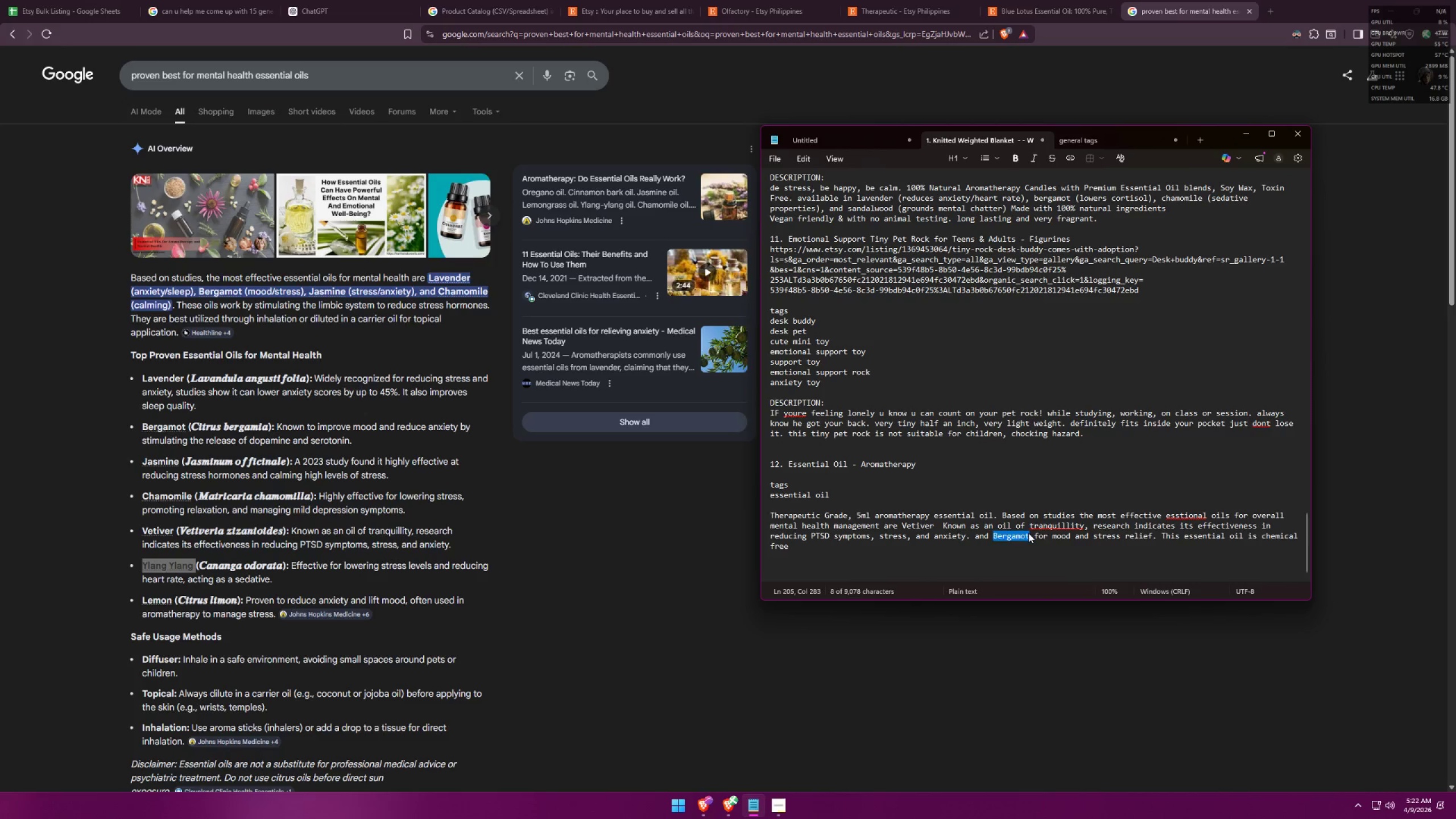 
key(Control+V)
 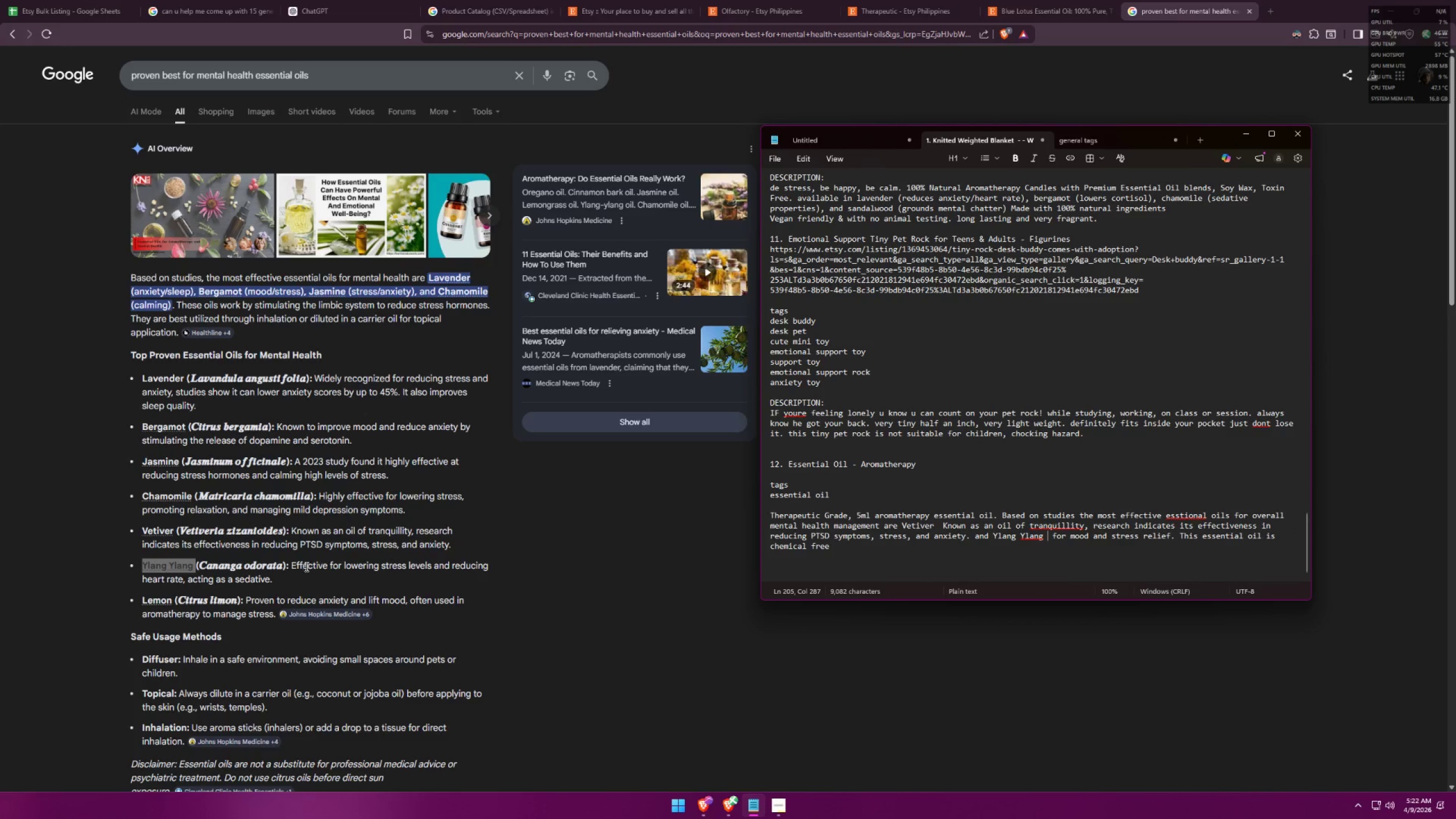 
left_click_drag(start_coordinate=[292, 566], to_coordinate=[307, 576])
 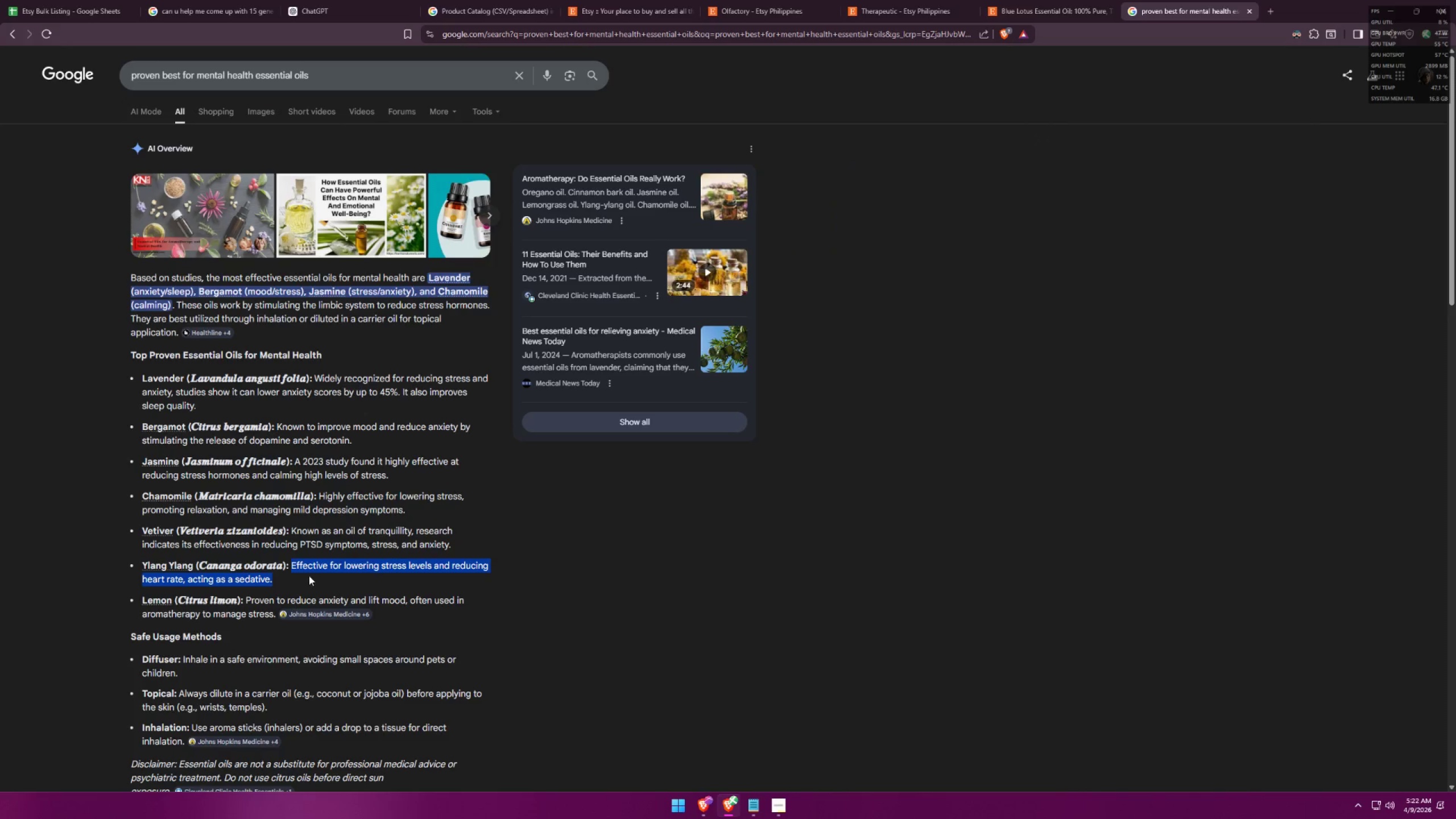 
key(Control+ControlLeft)
 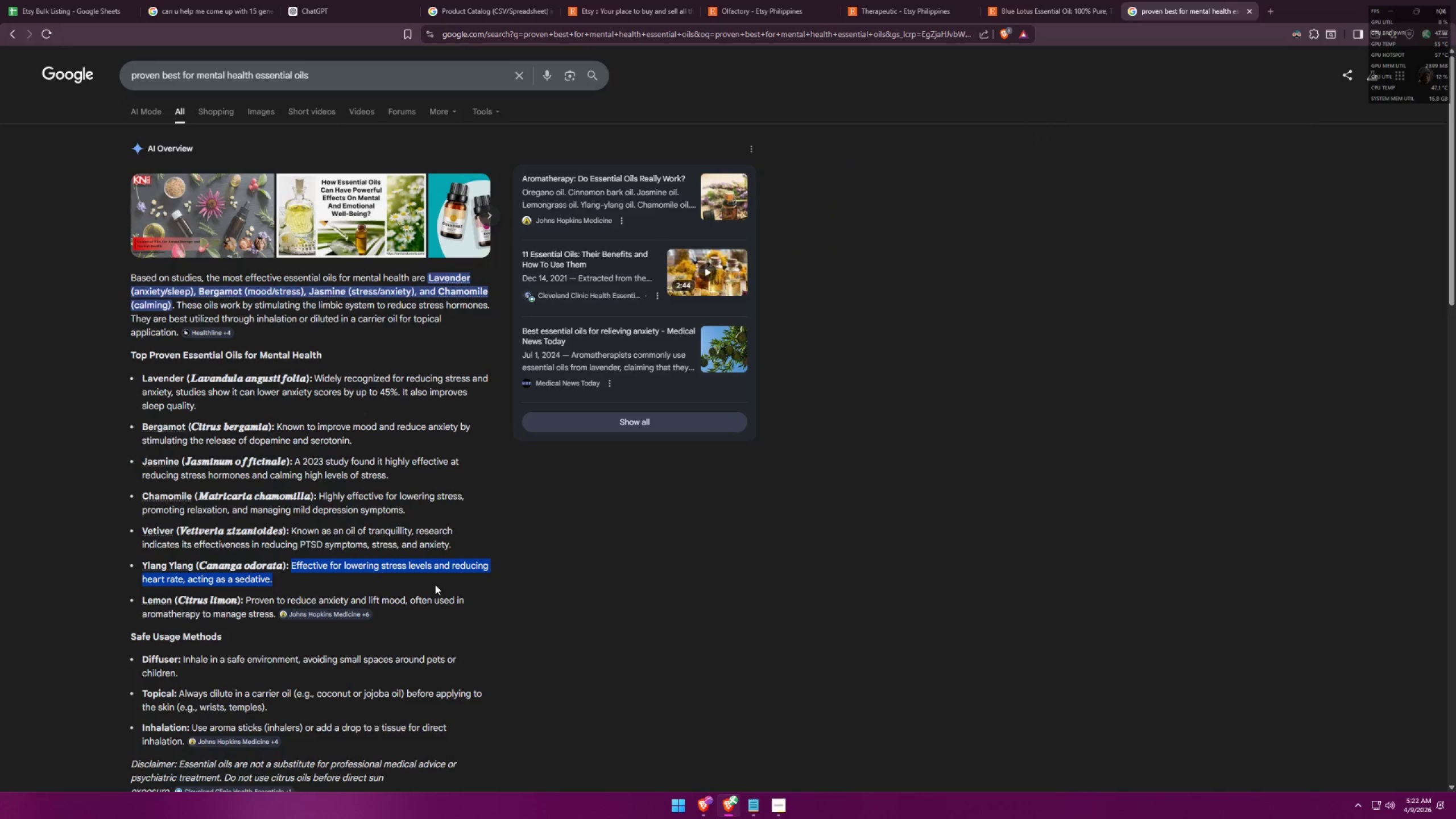 
key(Control+C)
 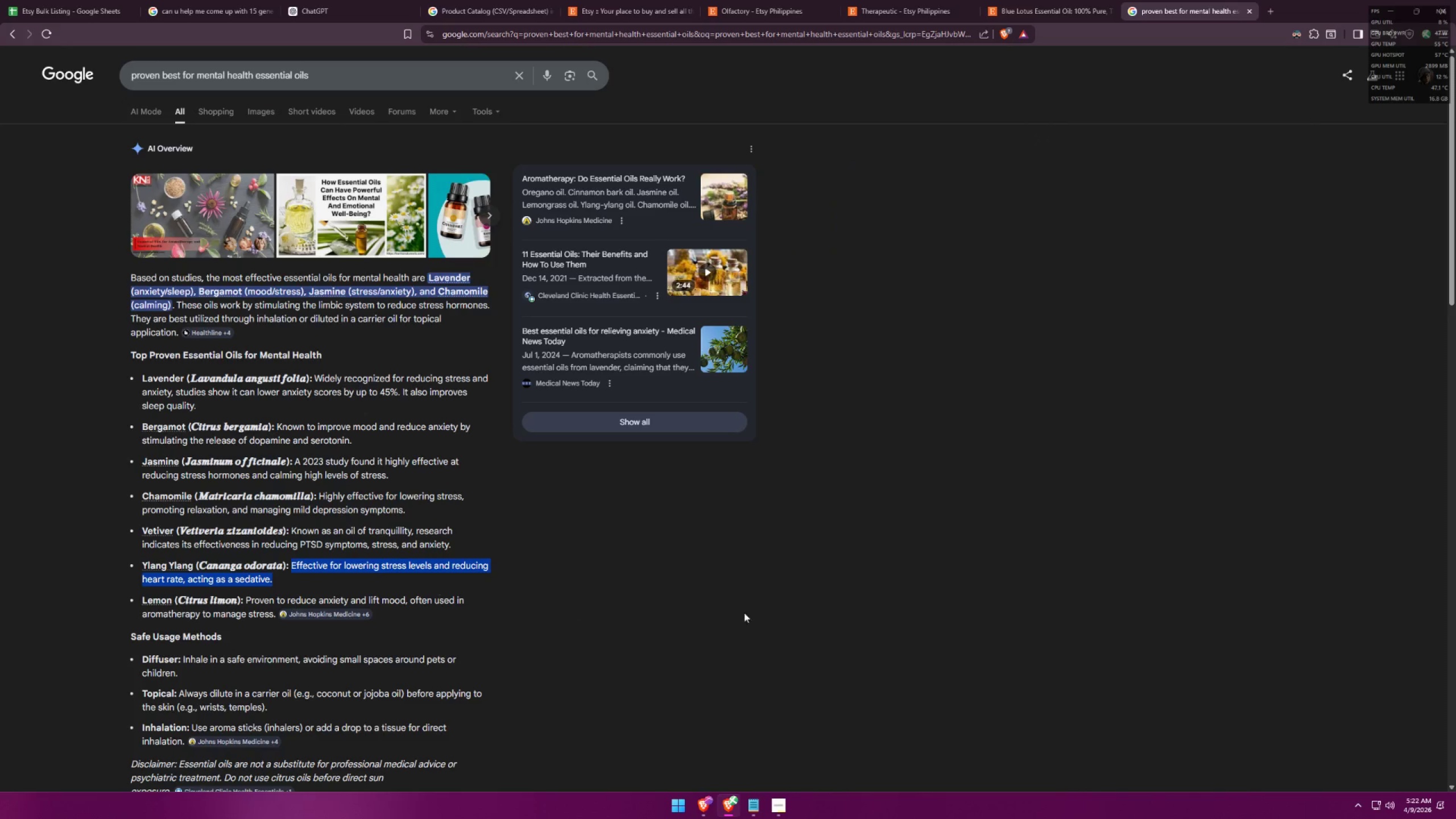 
key(Alt+AltLeft)
 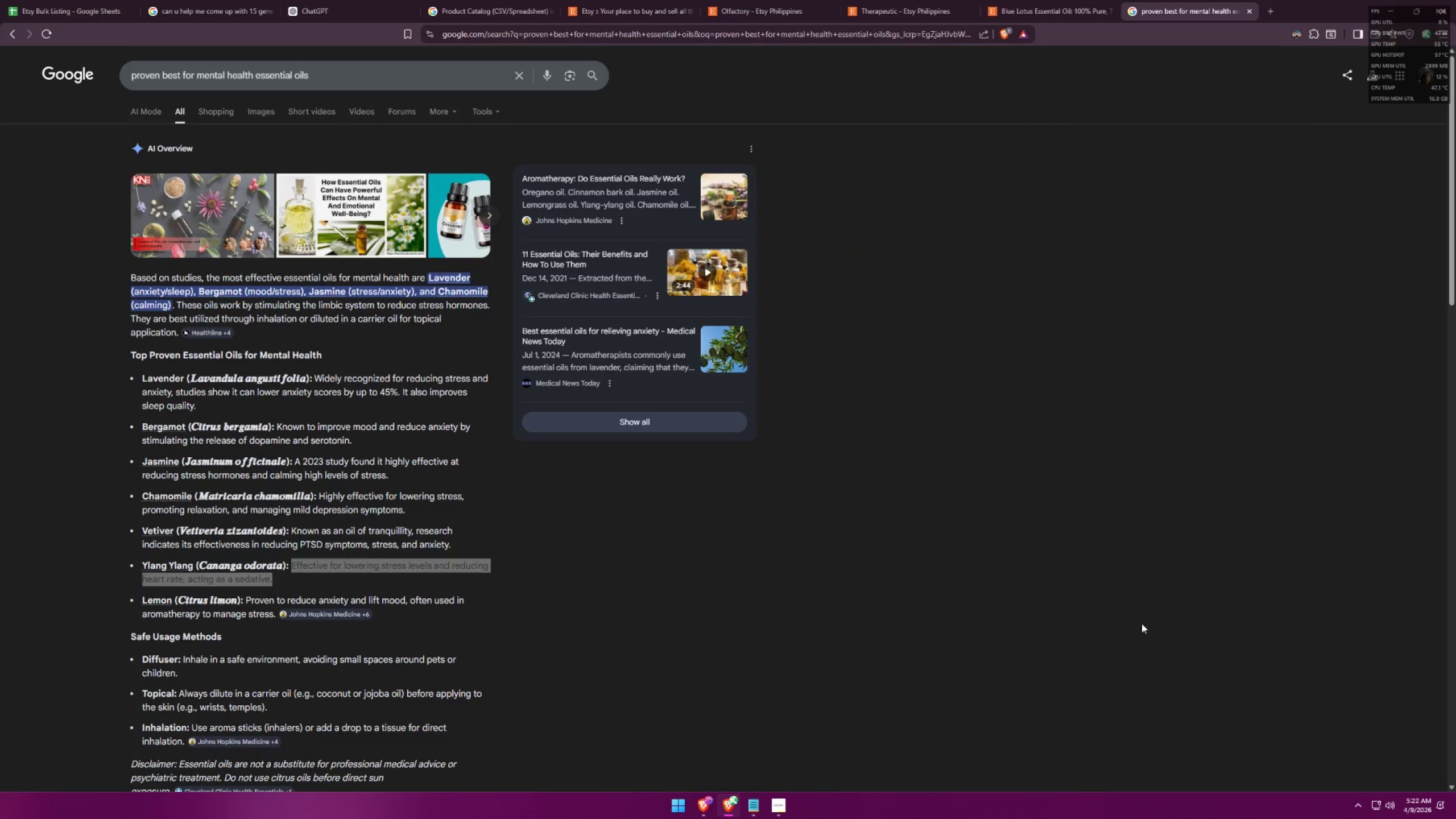 
key(Alt+Tab)
 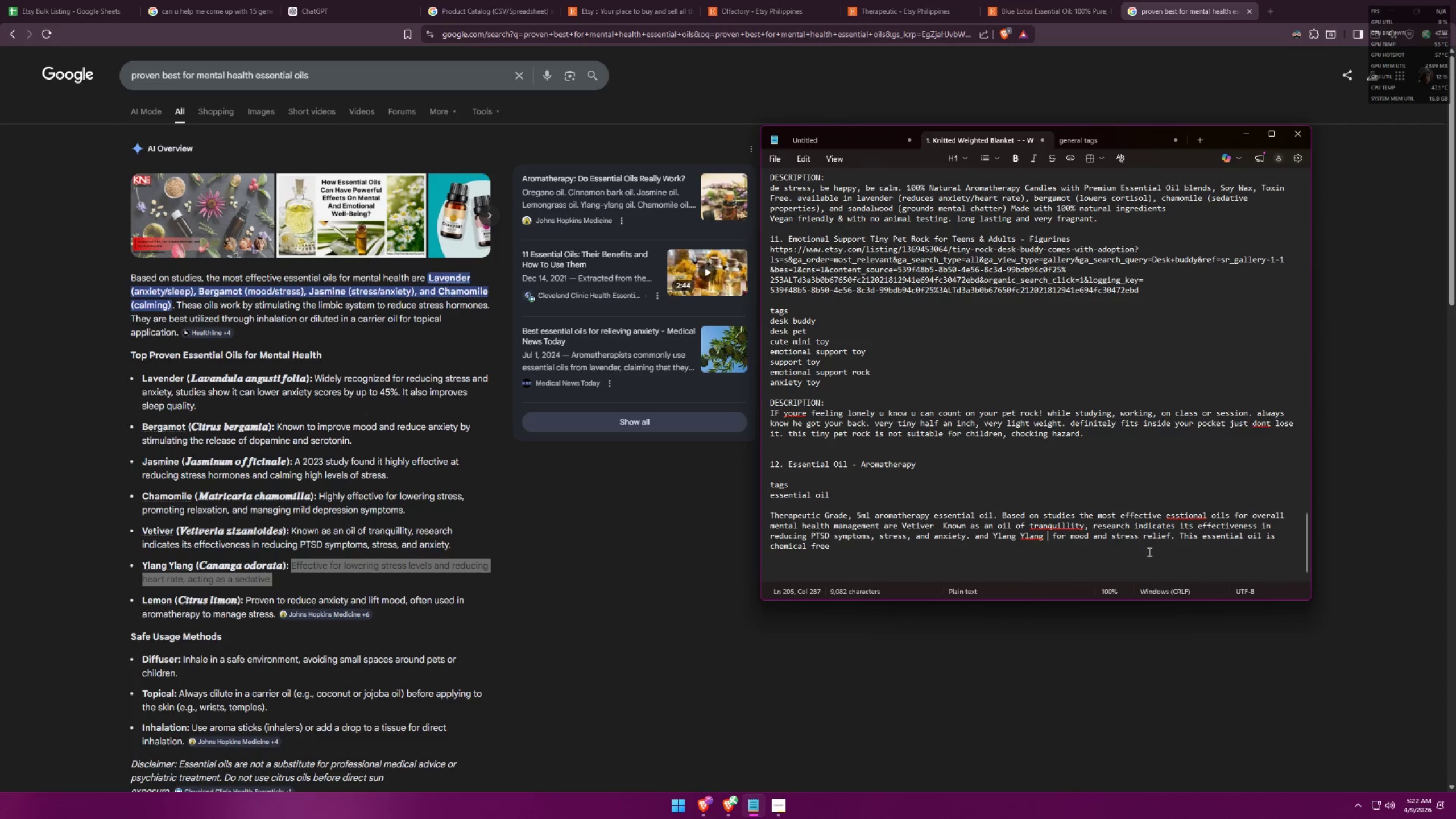 
left_click([1140, 552])
 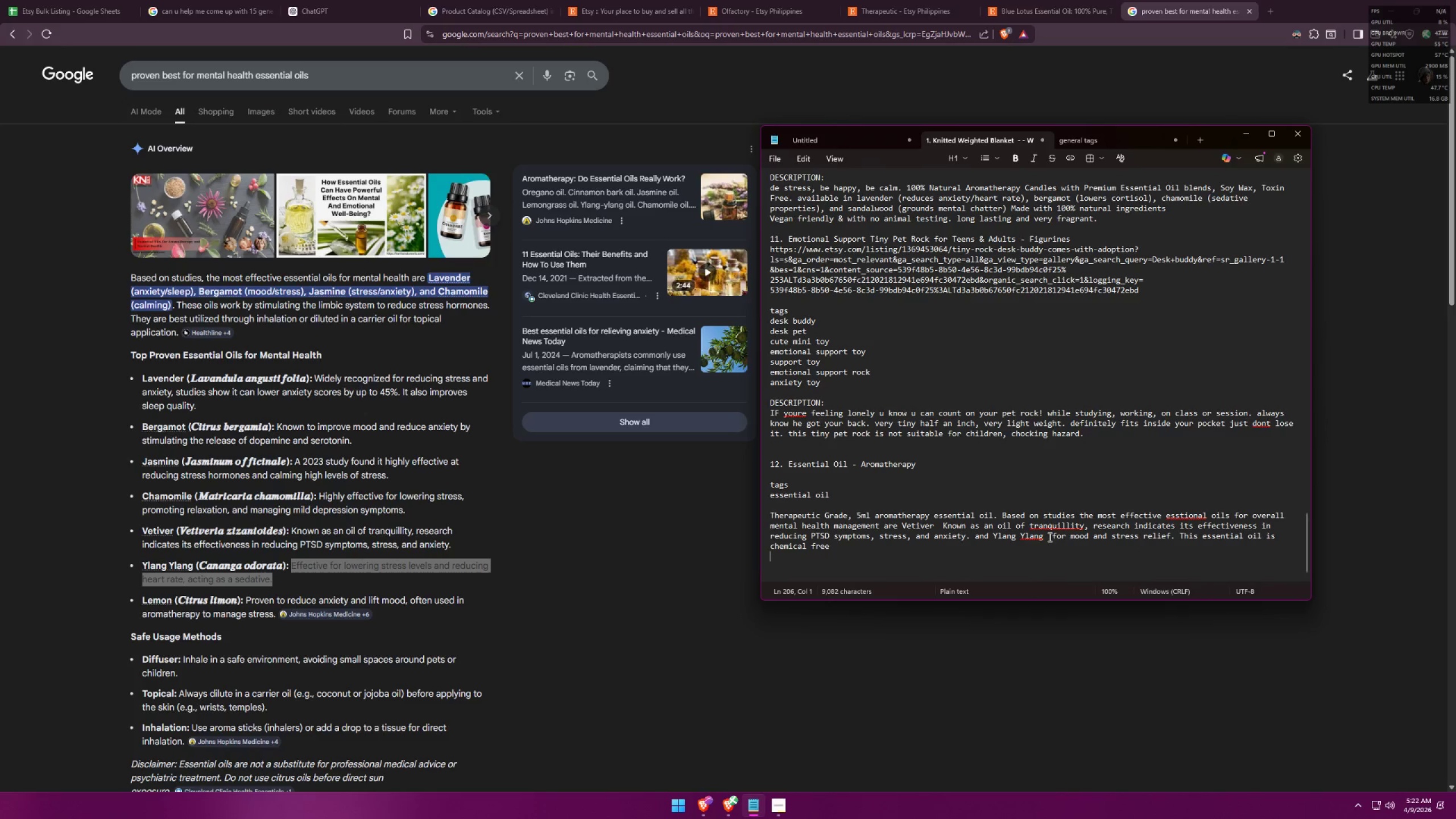 
left_click([1054, 536])
 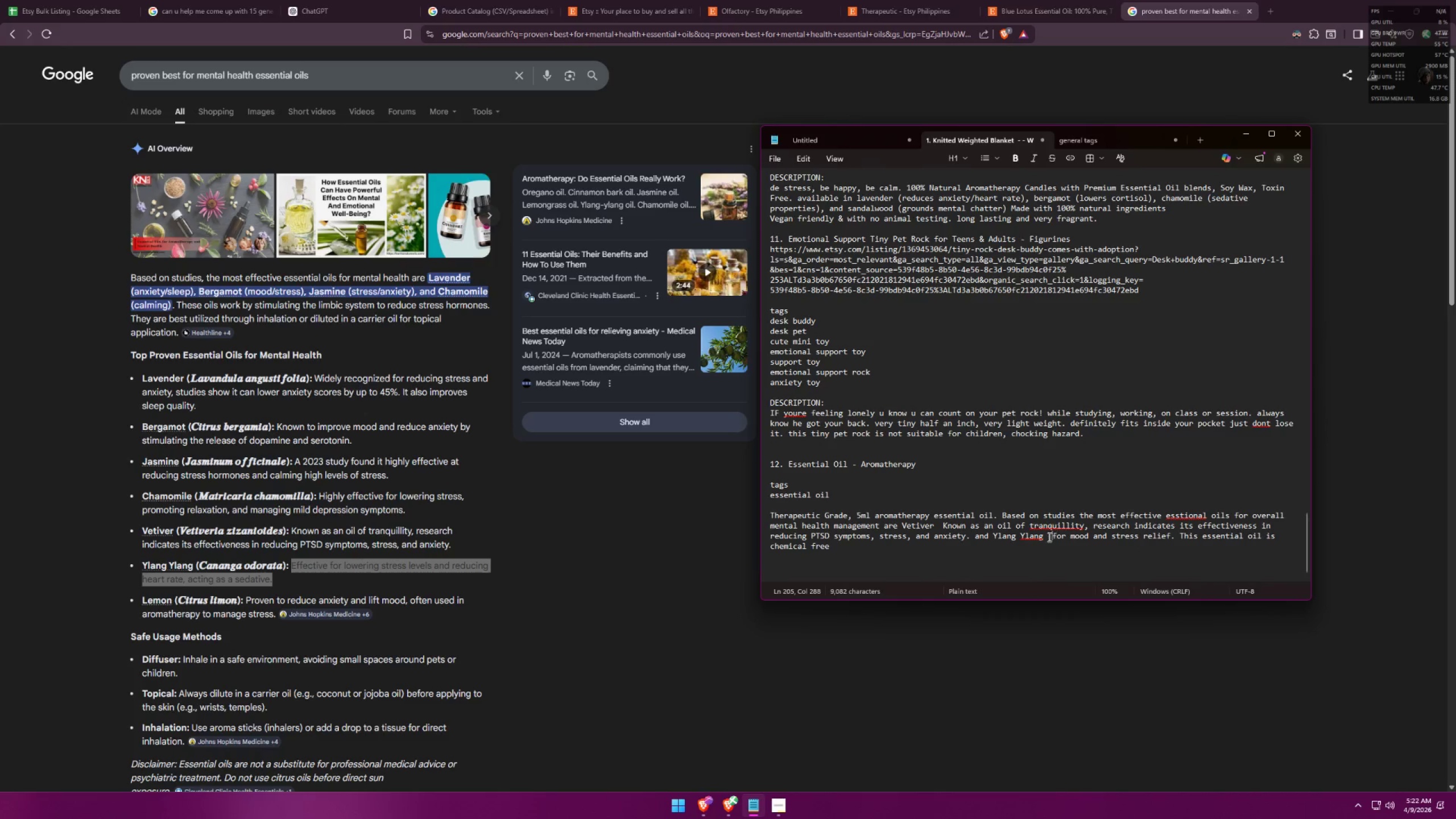 
left_click_drag(start_coordinate=[1048, 536], to_coordinate=[1057, 545])
 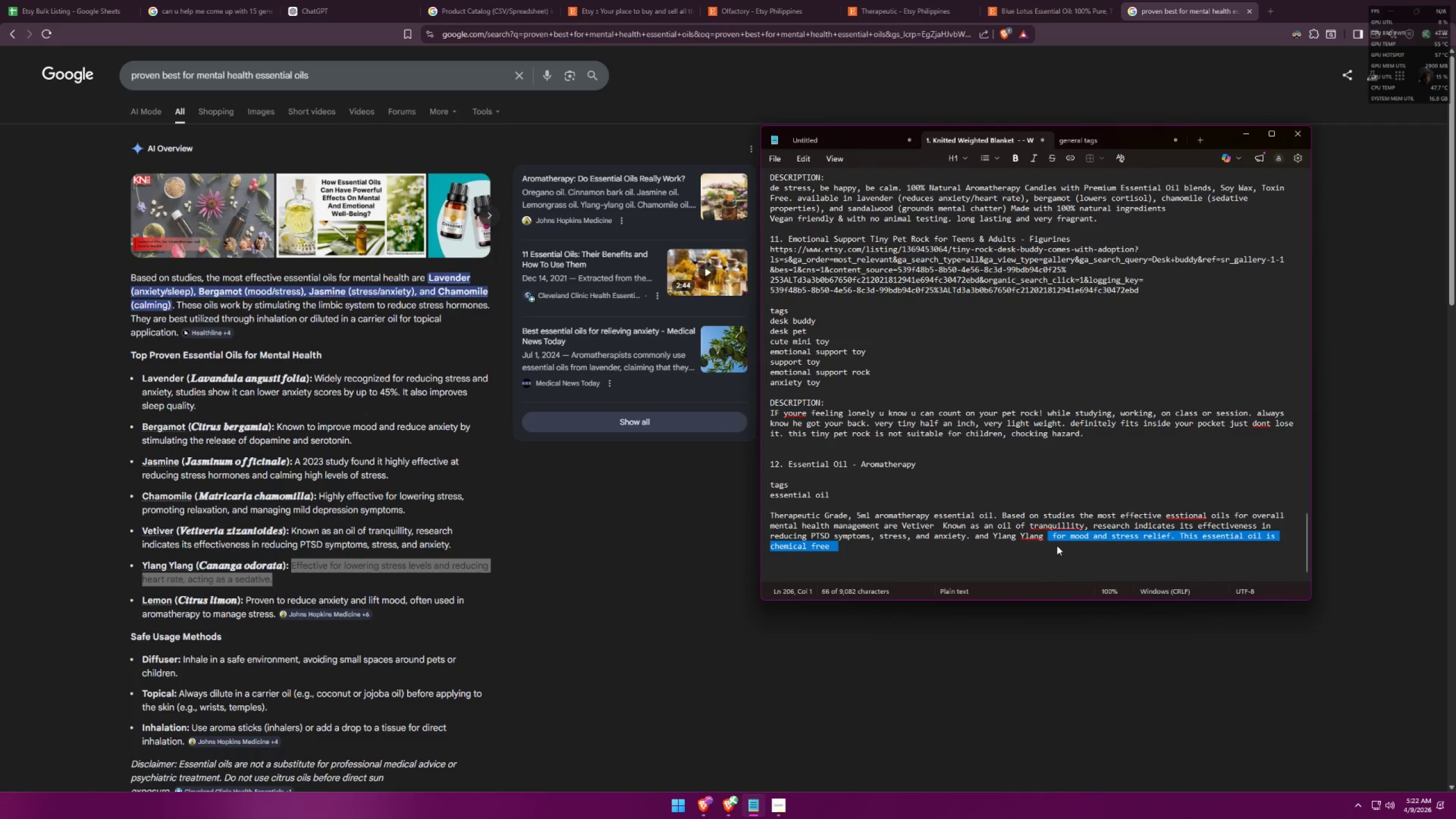 
key(Control+ControlLeft)
 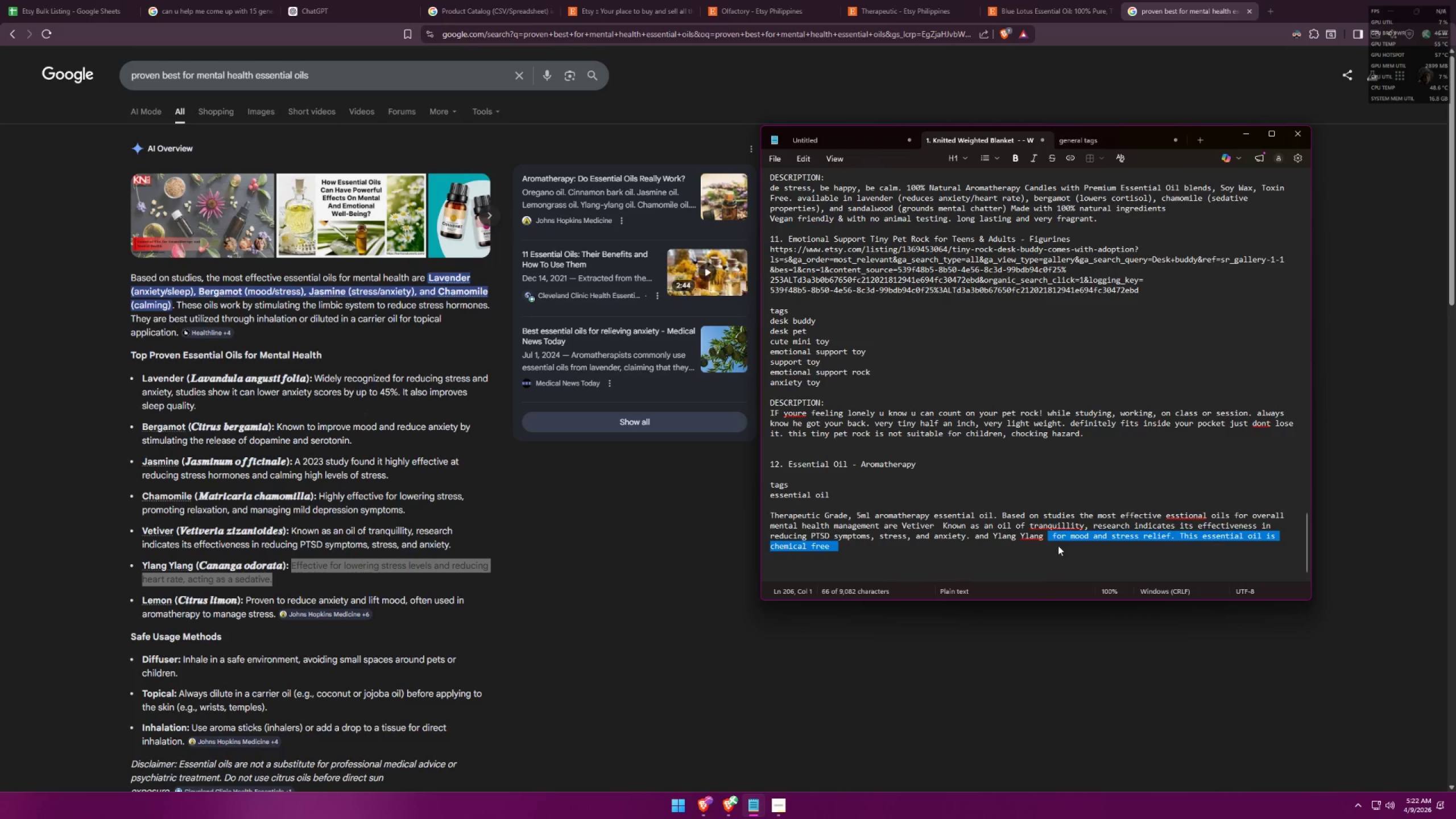 
key(Control+V)
 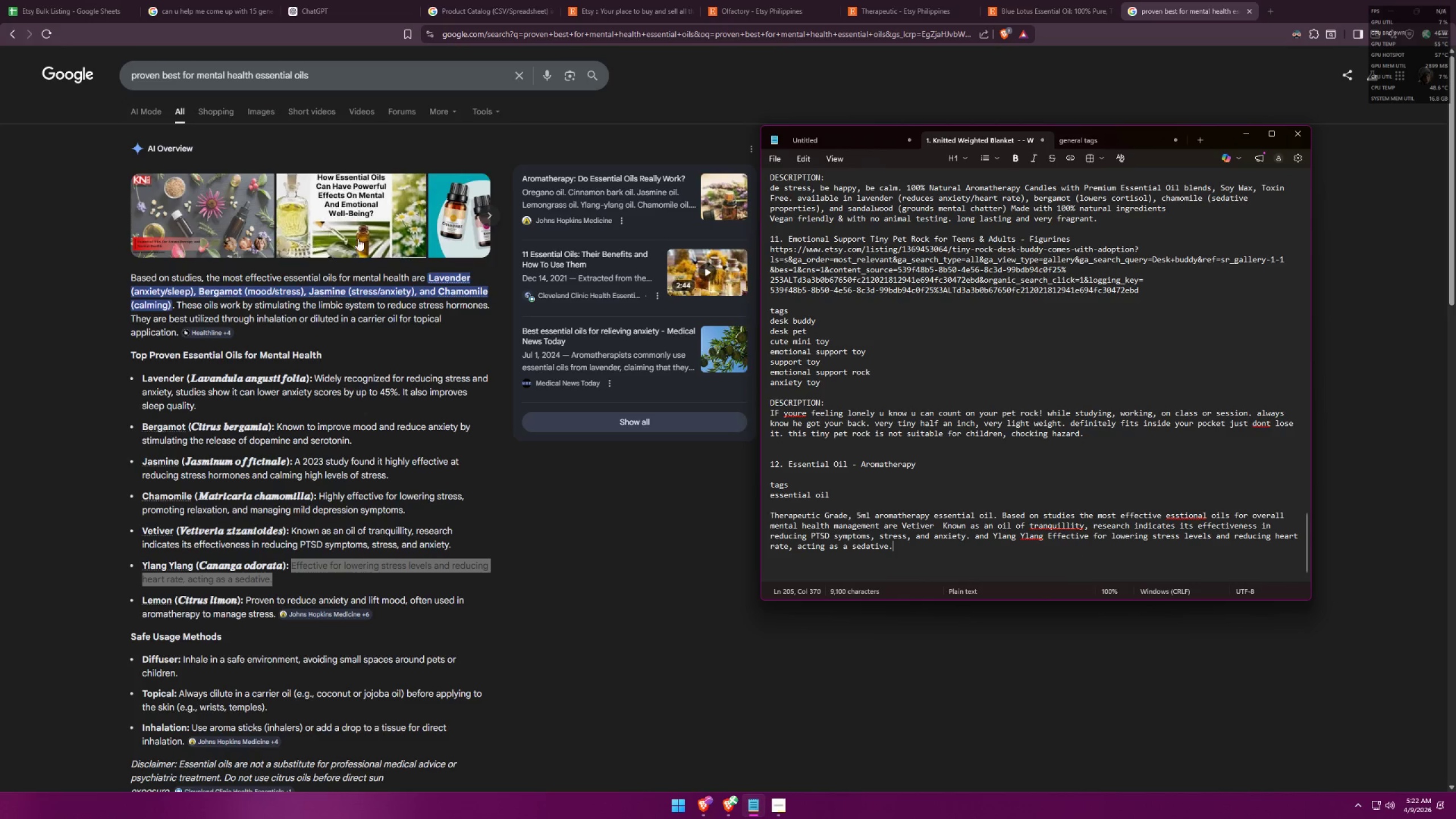 
left_click_drag(start_coordinate=[358, 80], to_coordinate=[0, 56])
 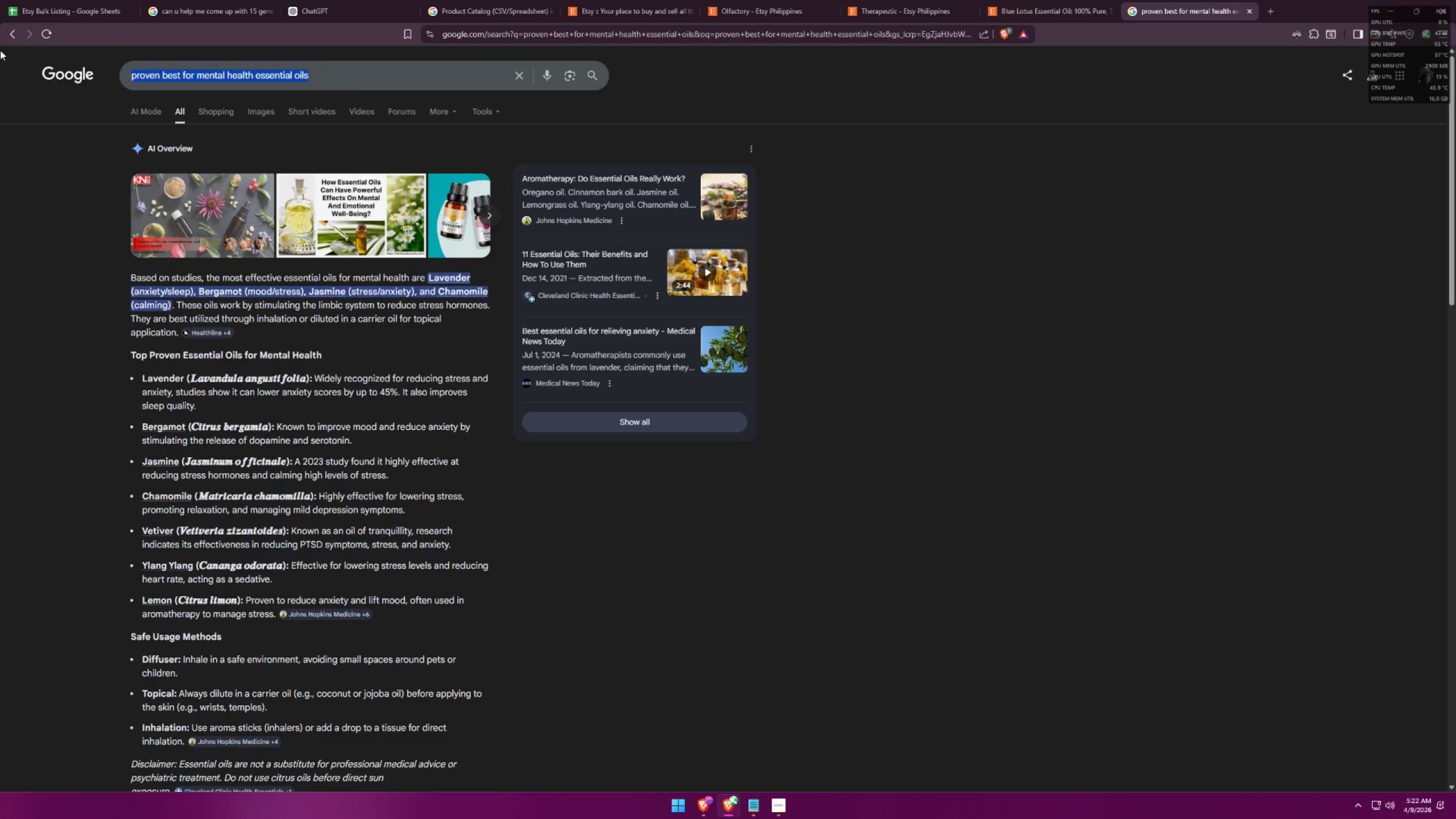 
type(can u use essential oils while on tera)
key(Backspace)
key(Backspace)
key(Backspace)
type(herapy)
 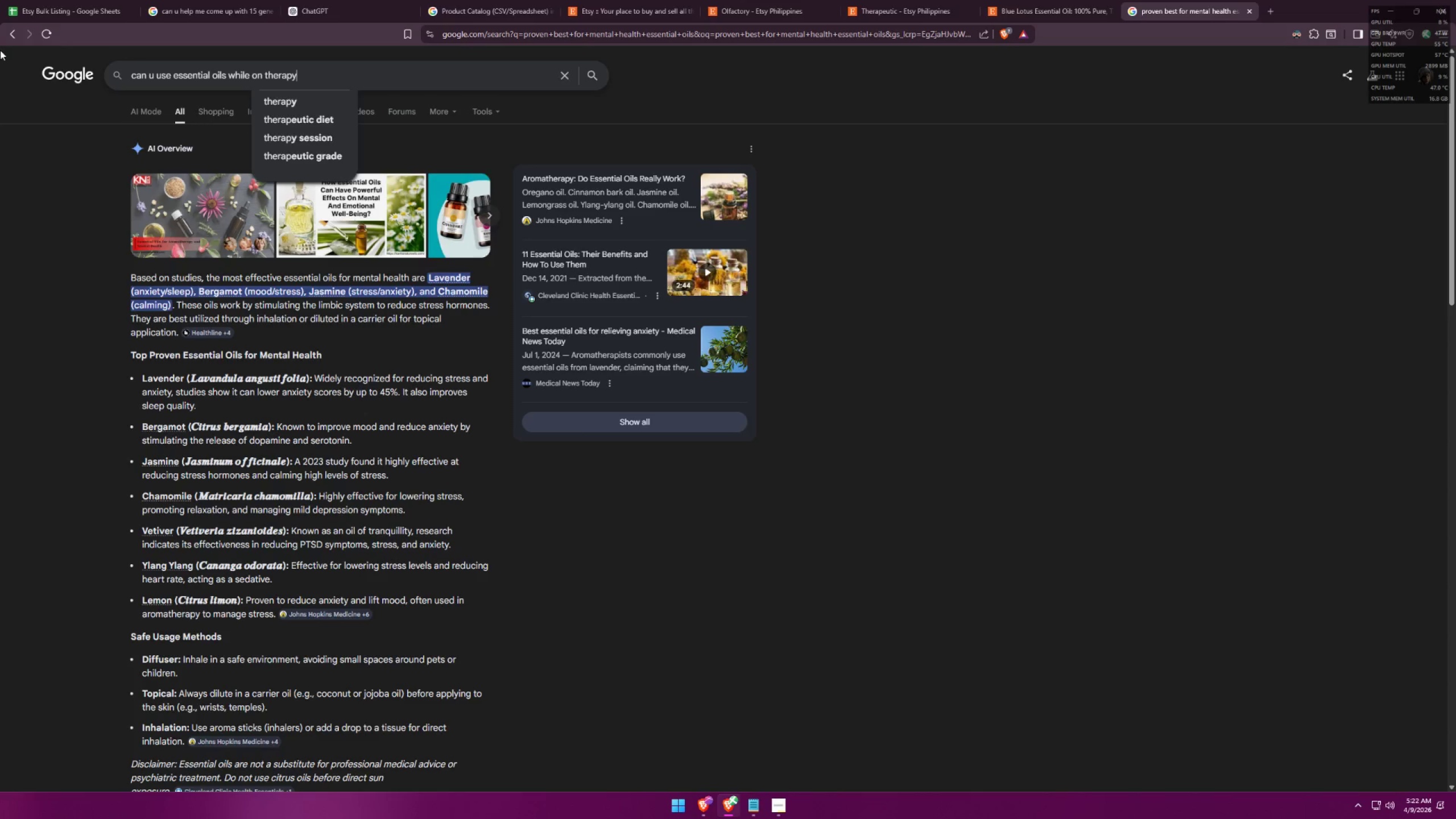 
key(Enter)
 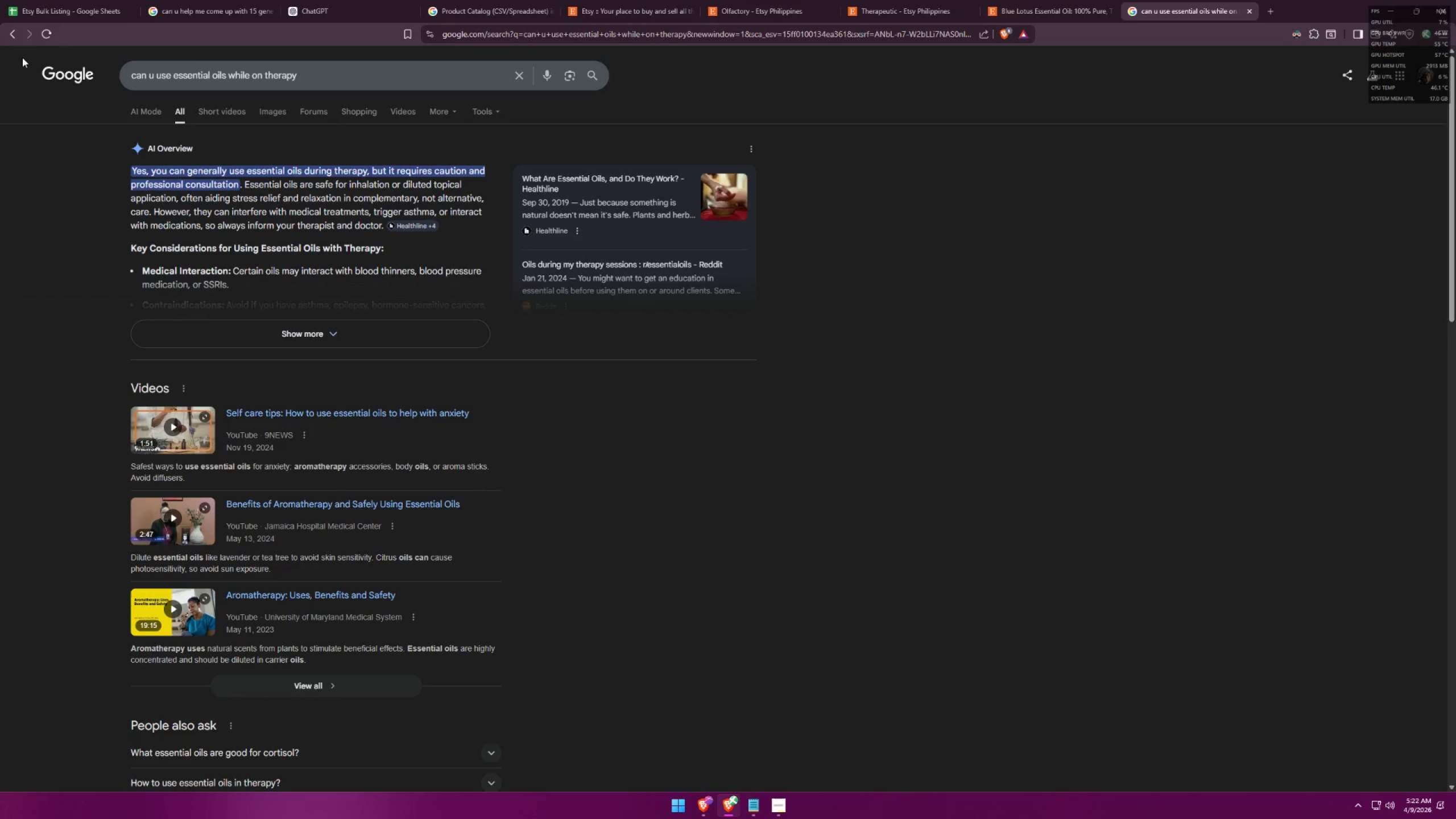 
wait(17.5)
 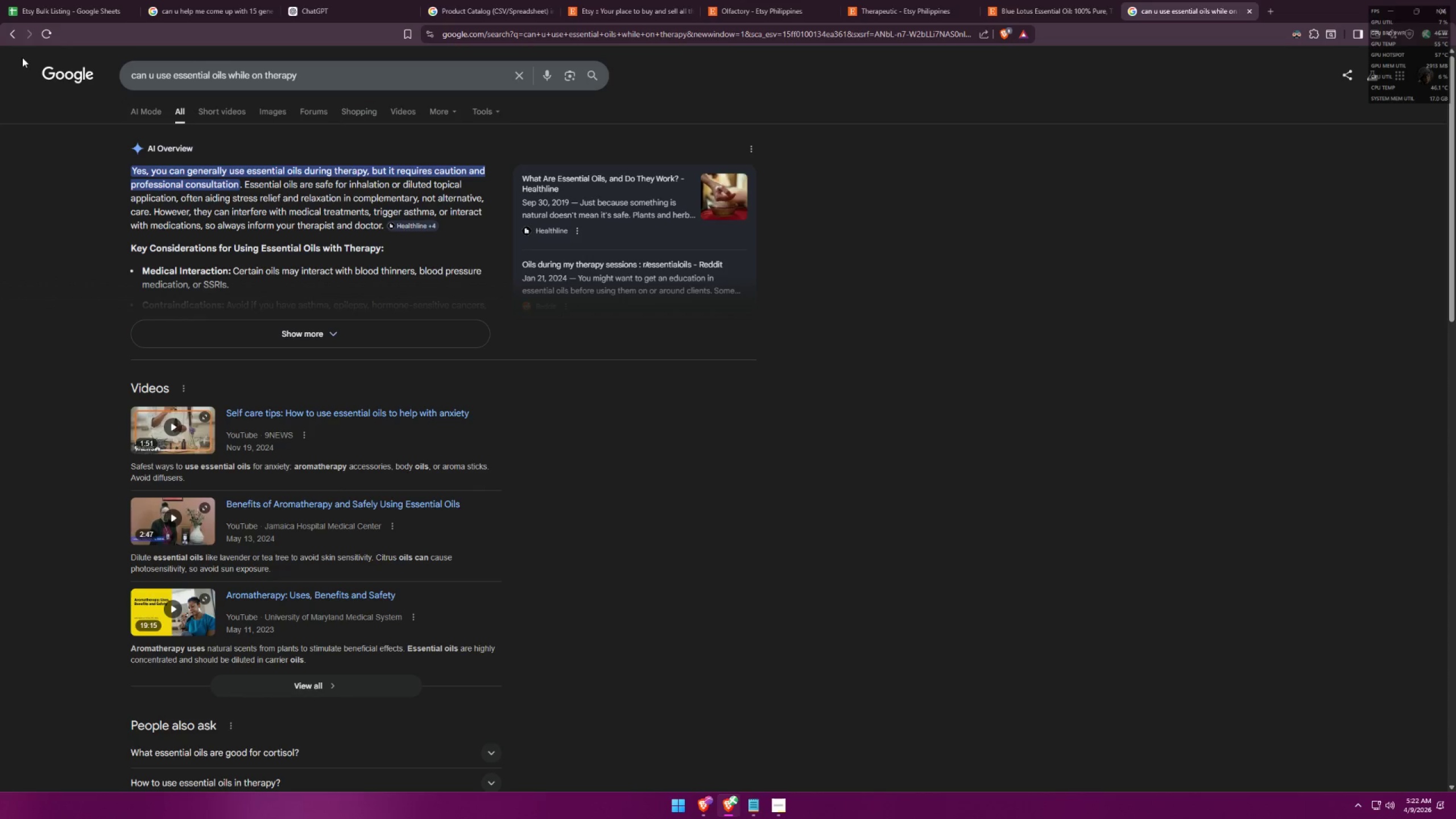 
left_click([305, 340])
 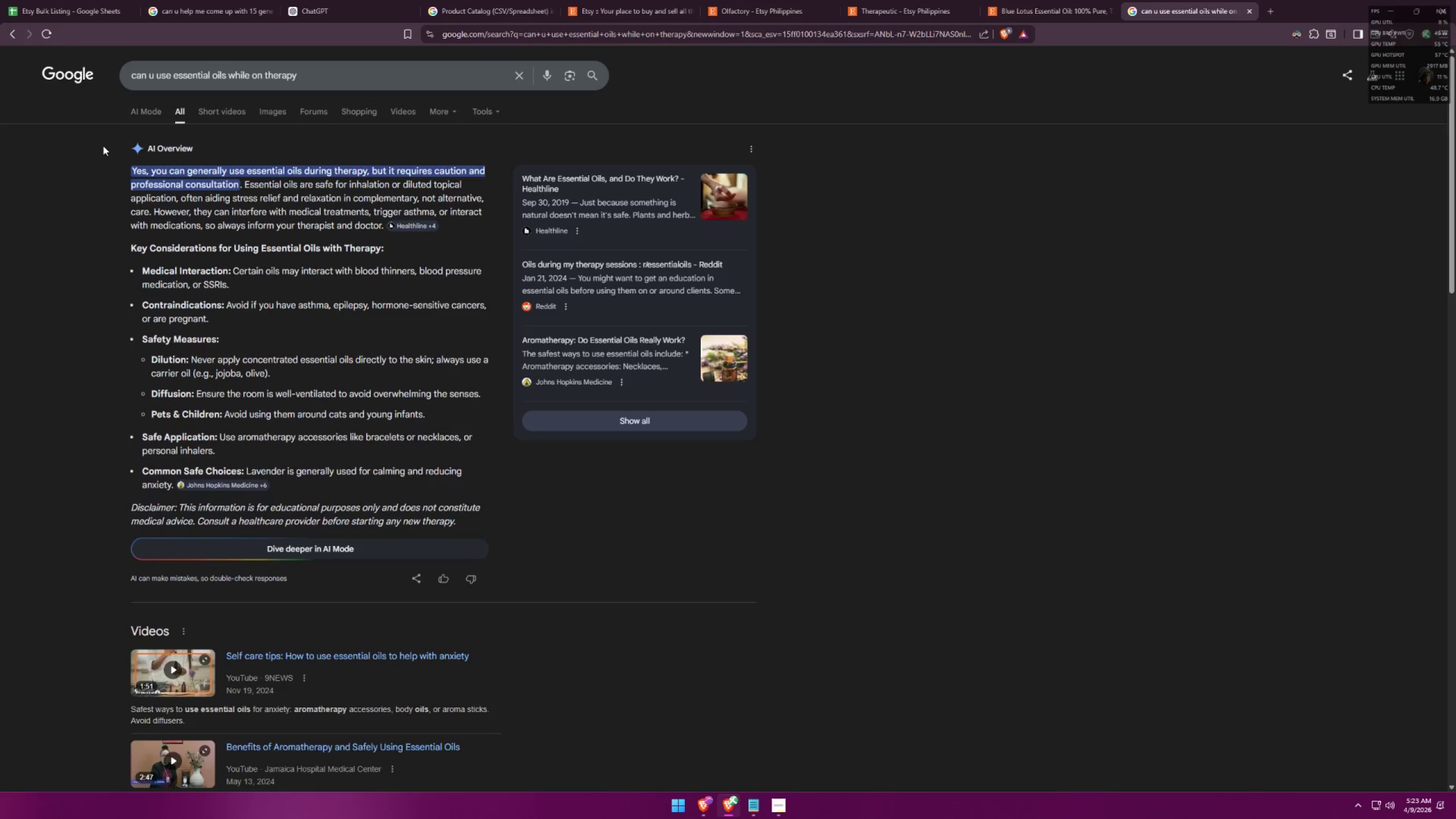 
wait(6.14)
 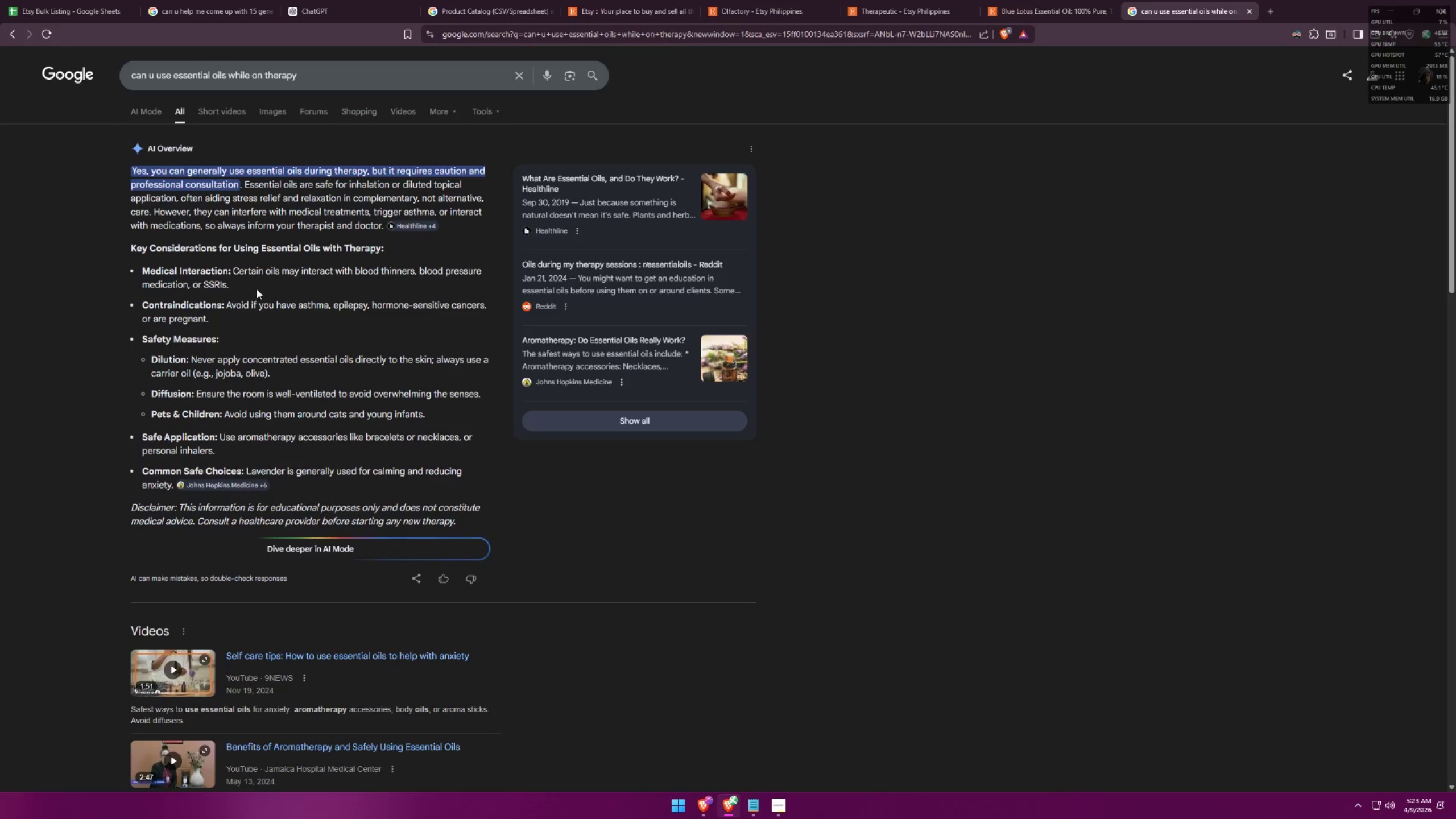 
left_click([5, 32])
 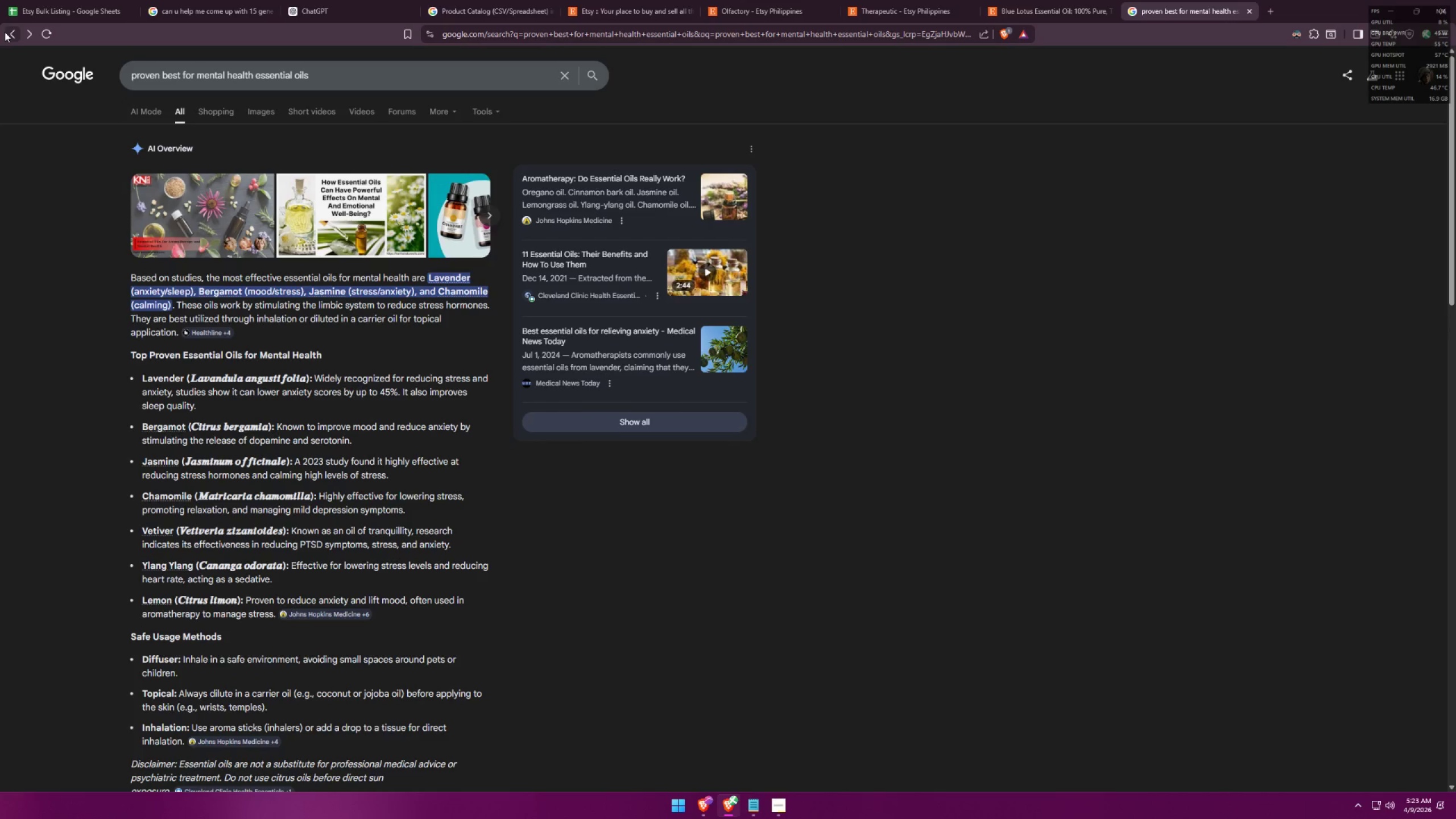 
scroll: coordinate [483, 375], scroll_direction: down, amount: 2.0
 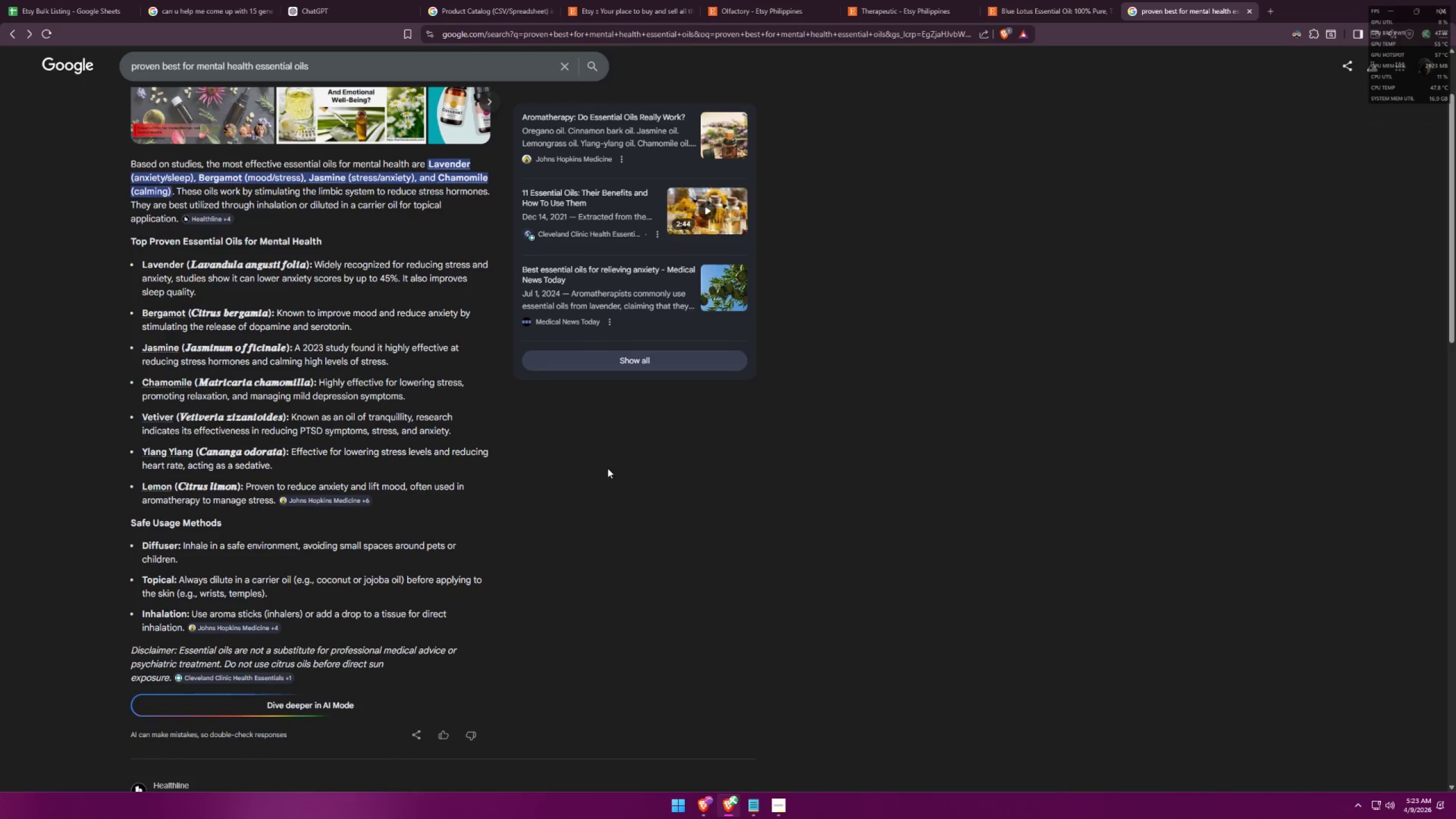 
key(Alt+AltLeft)
 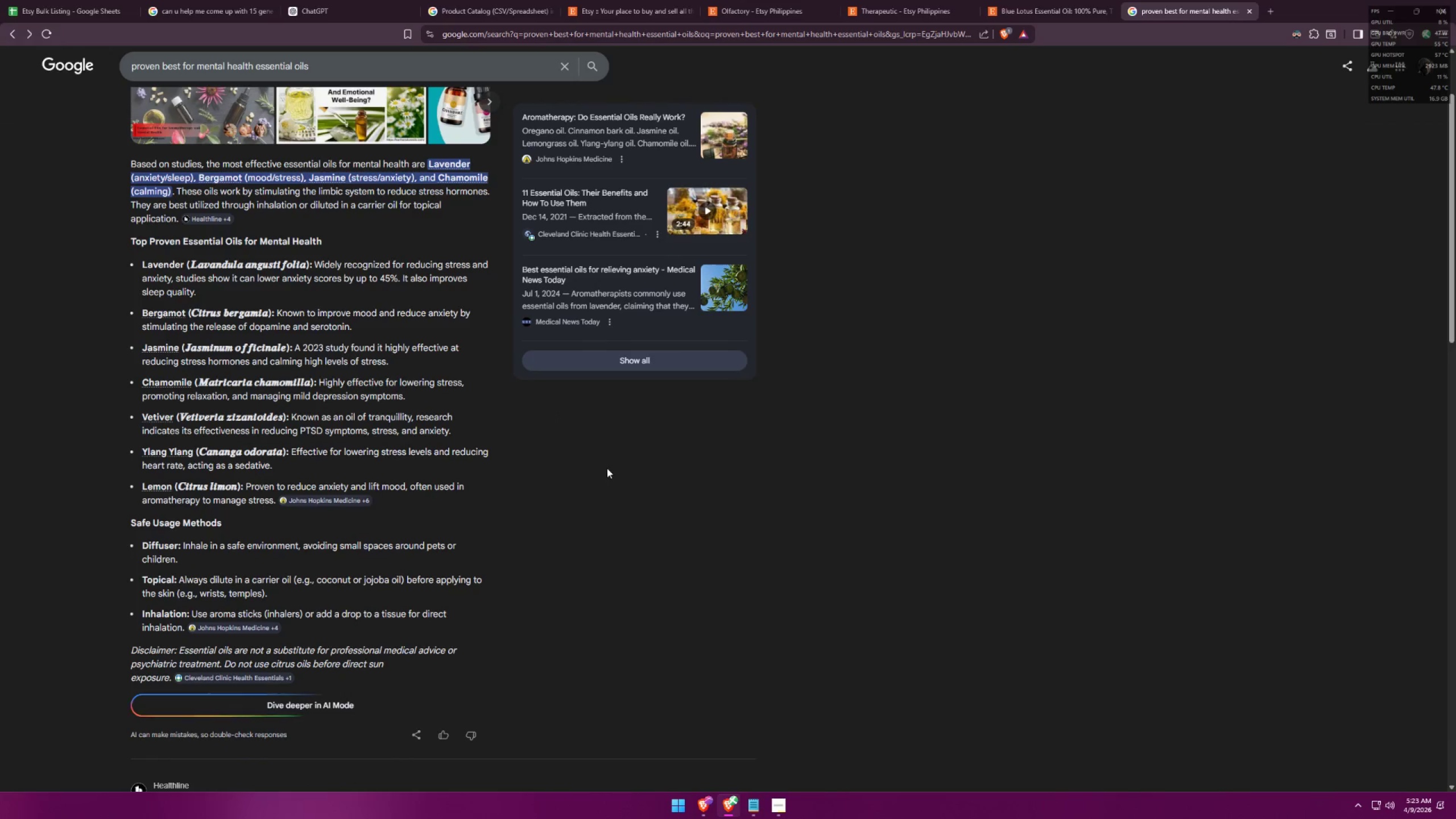 
key(Alt+Tab)
 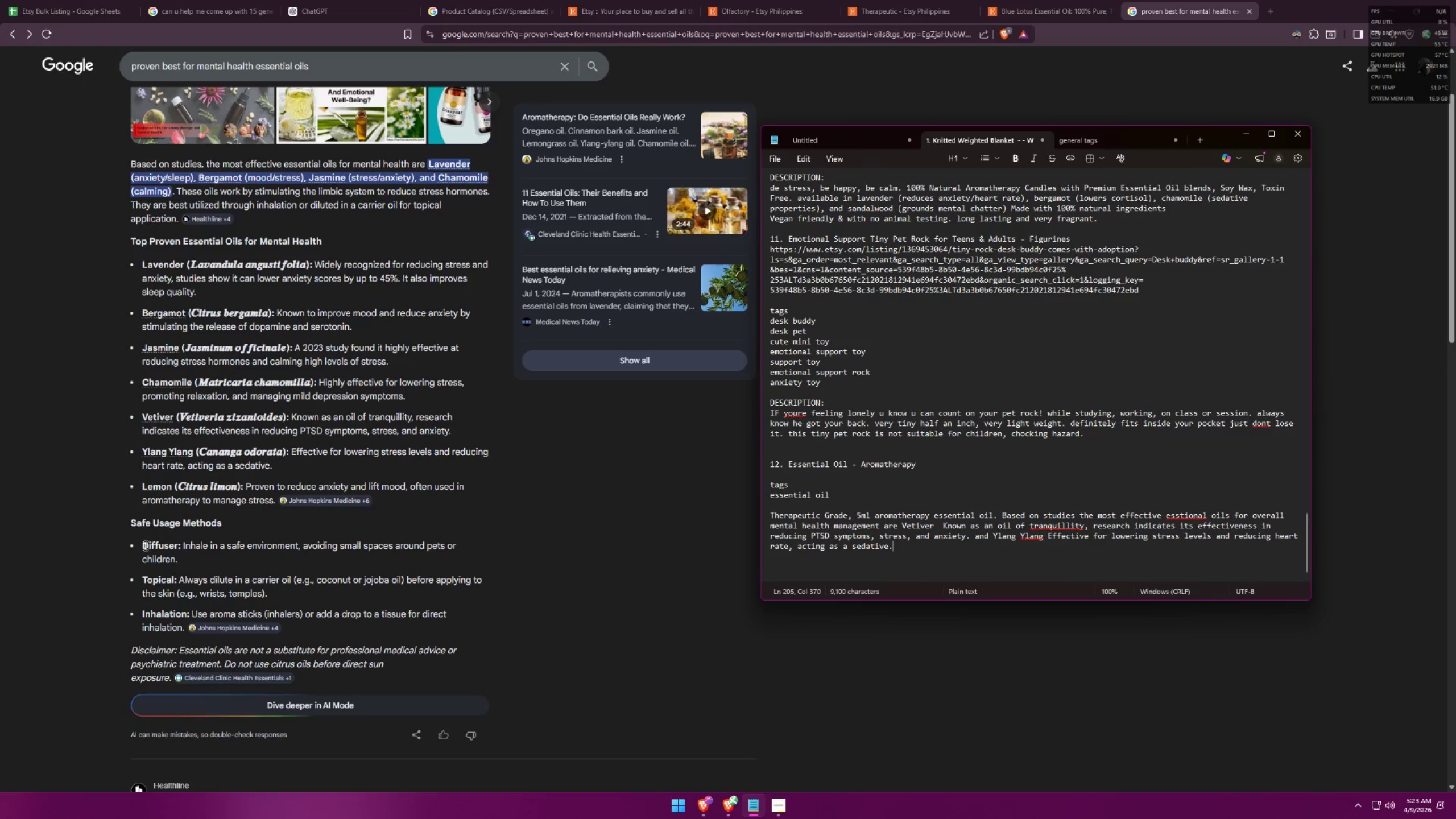 
wait(5.02)
 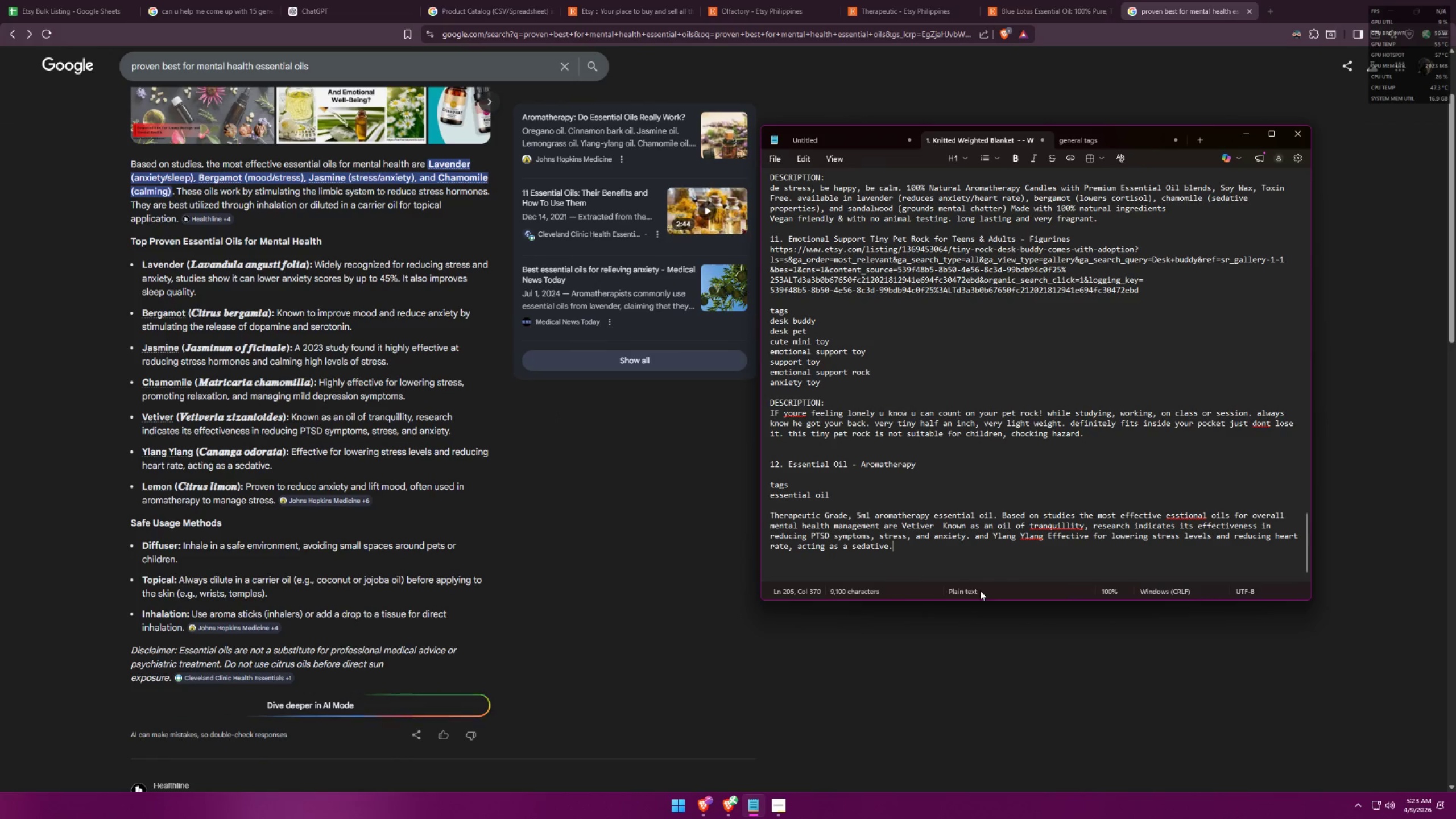 
left_click_drag(start_coordinate=[142, 544], to_coordinate=[198, 567])
 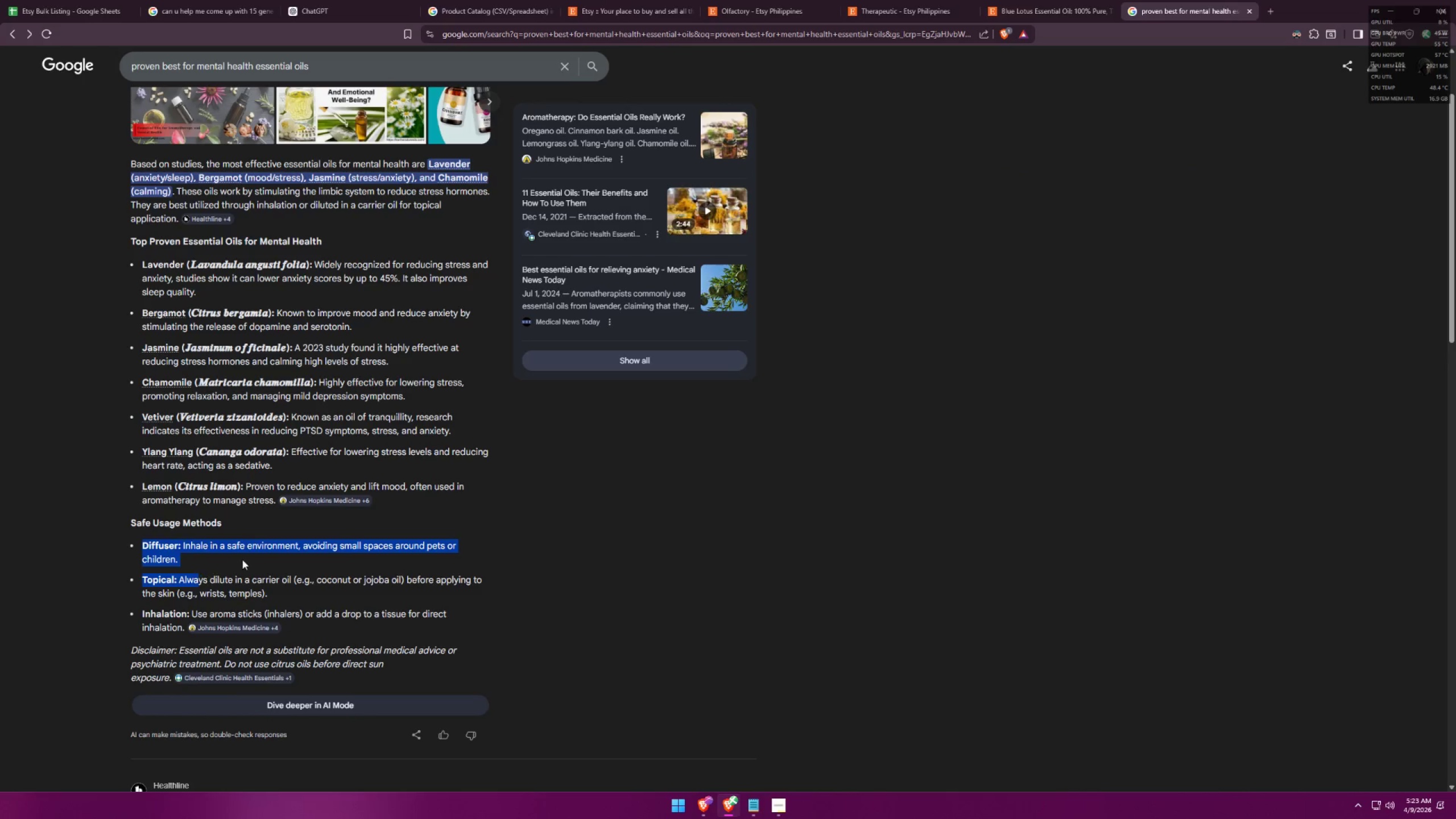 
left_click([242, 560])
 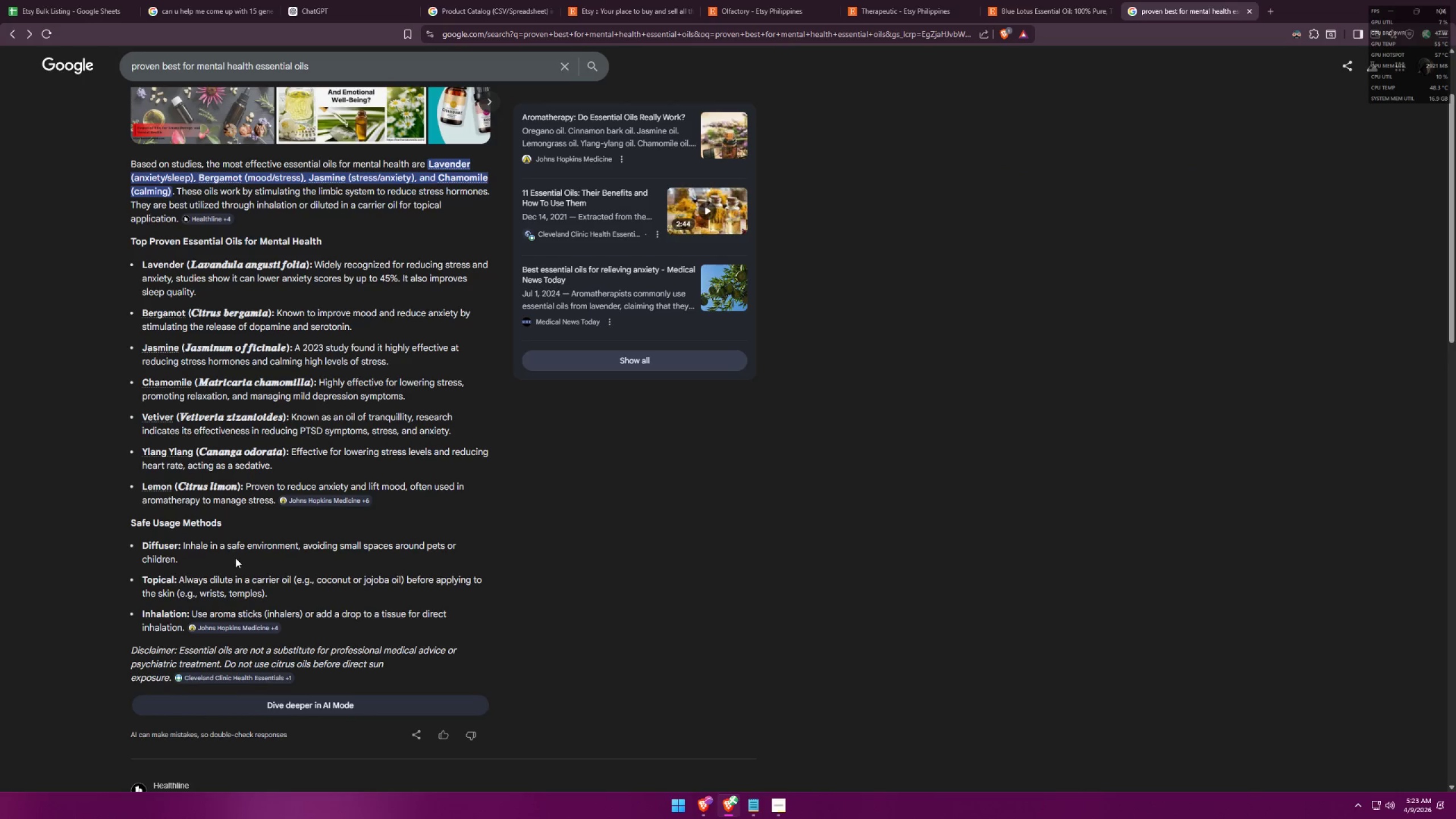 
left_click_drag(start_coordinate=[192, 556], to_coordinate=[138, 538])
 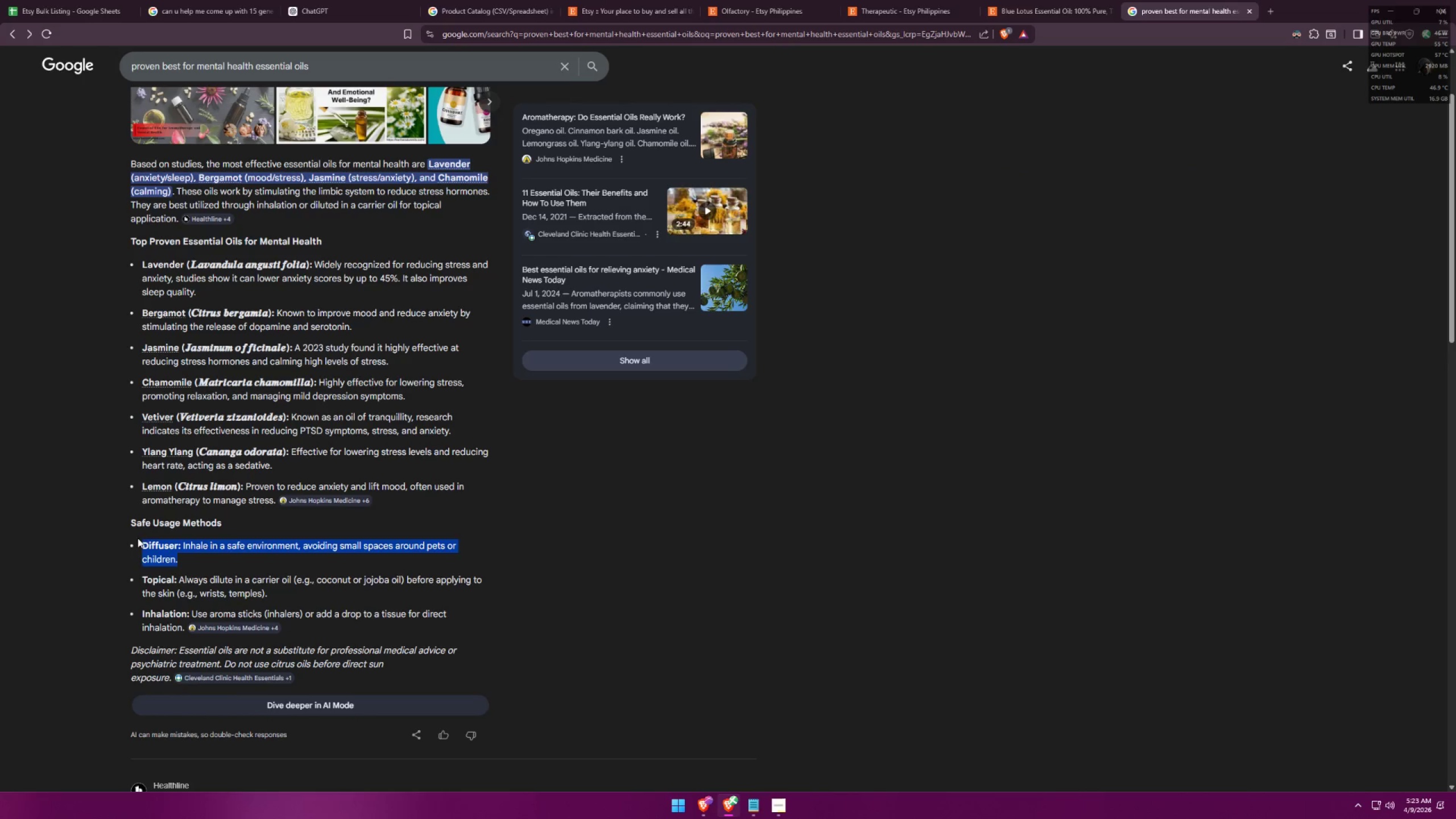 
key(Control+C)
 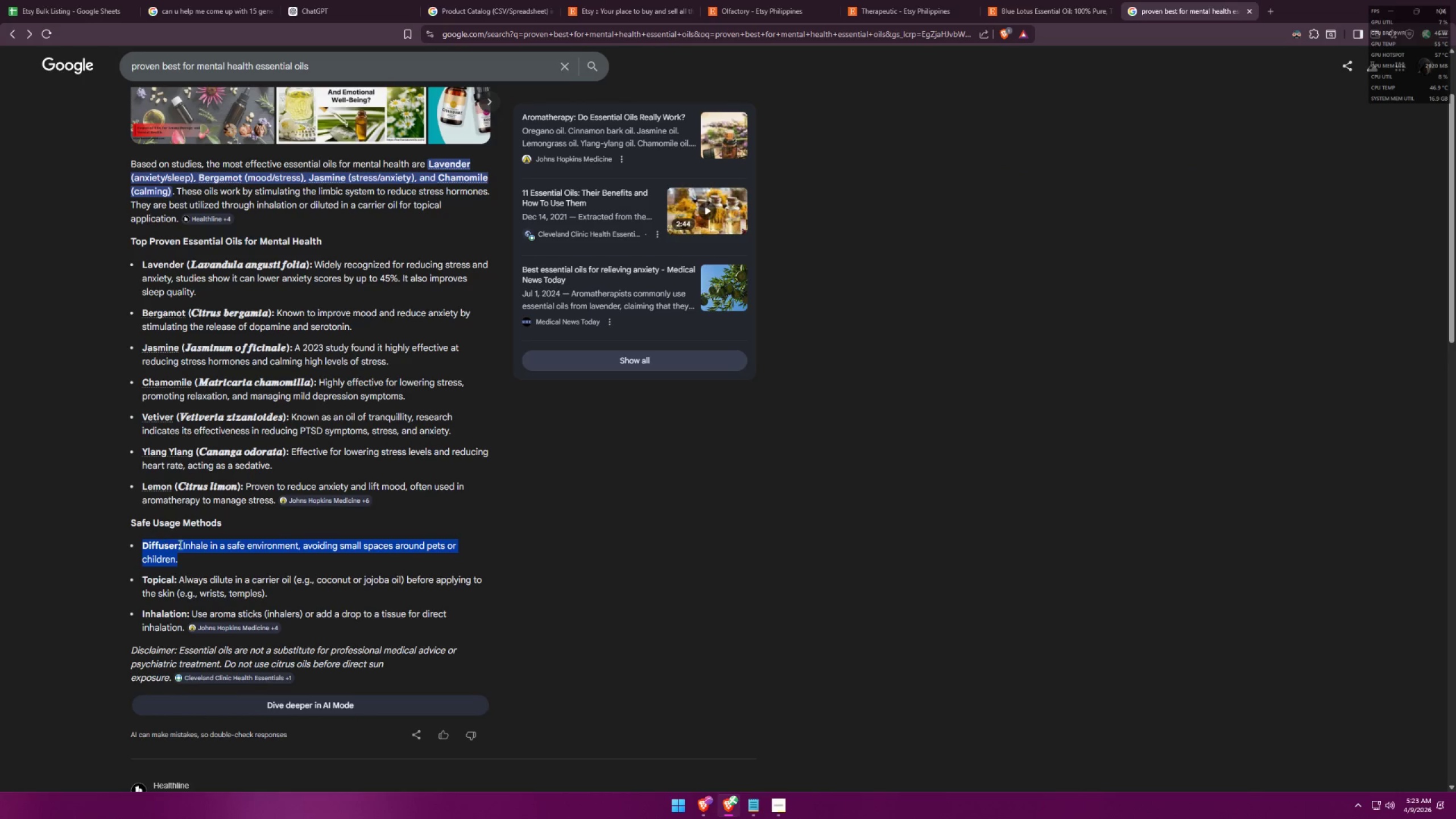 
key(Alt+AltLeft)
 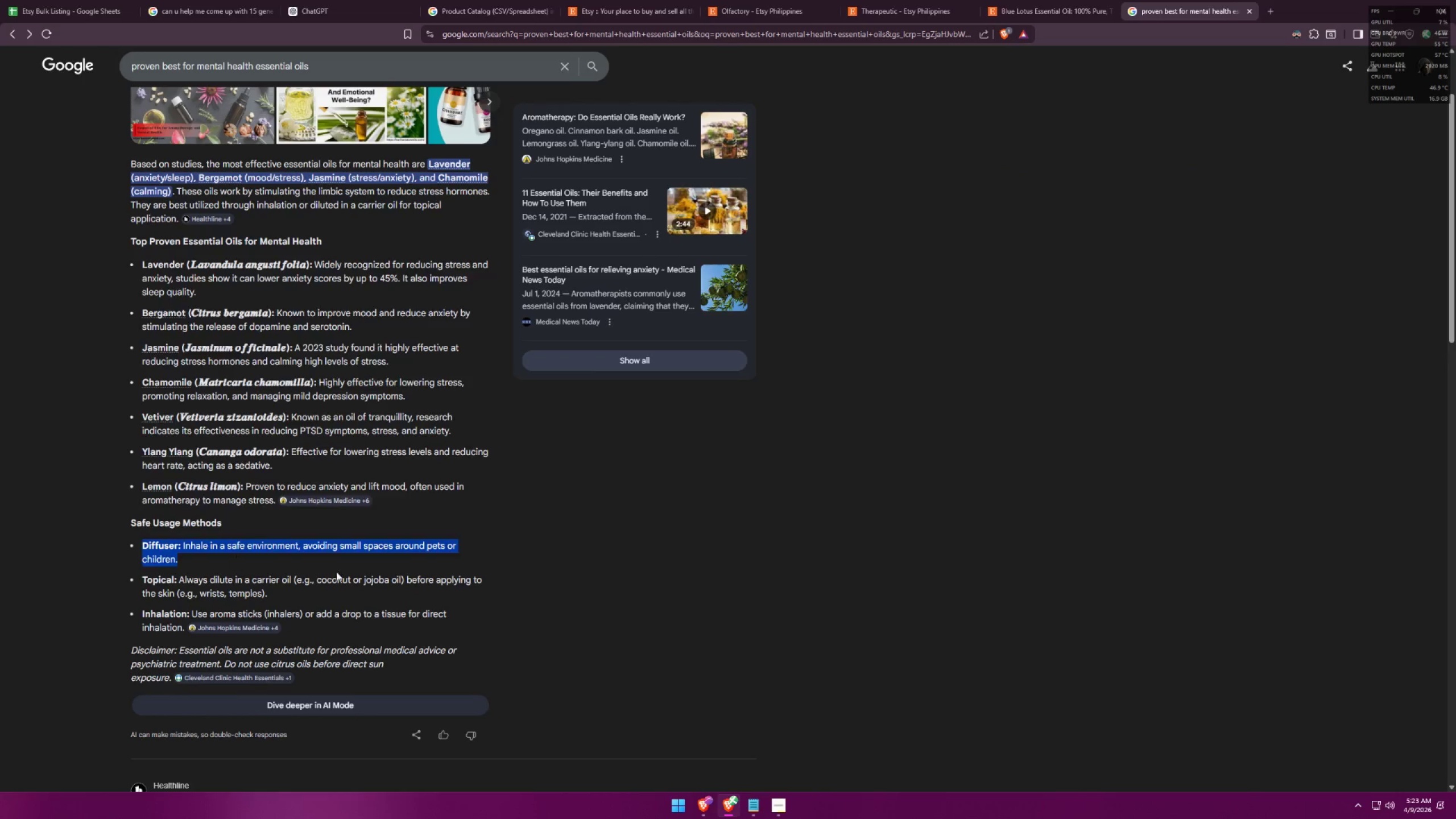 
key(Alt+Tab)
 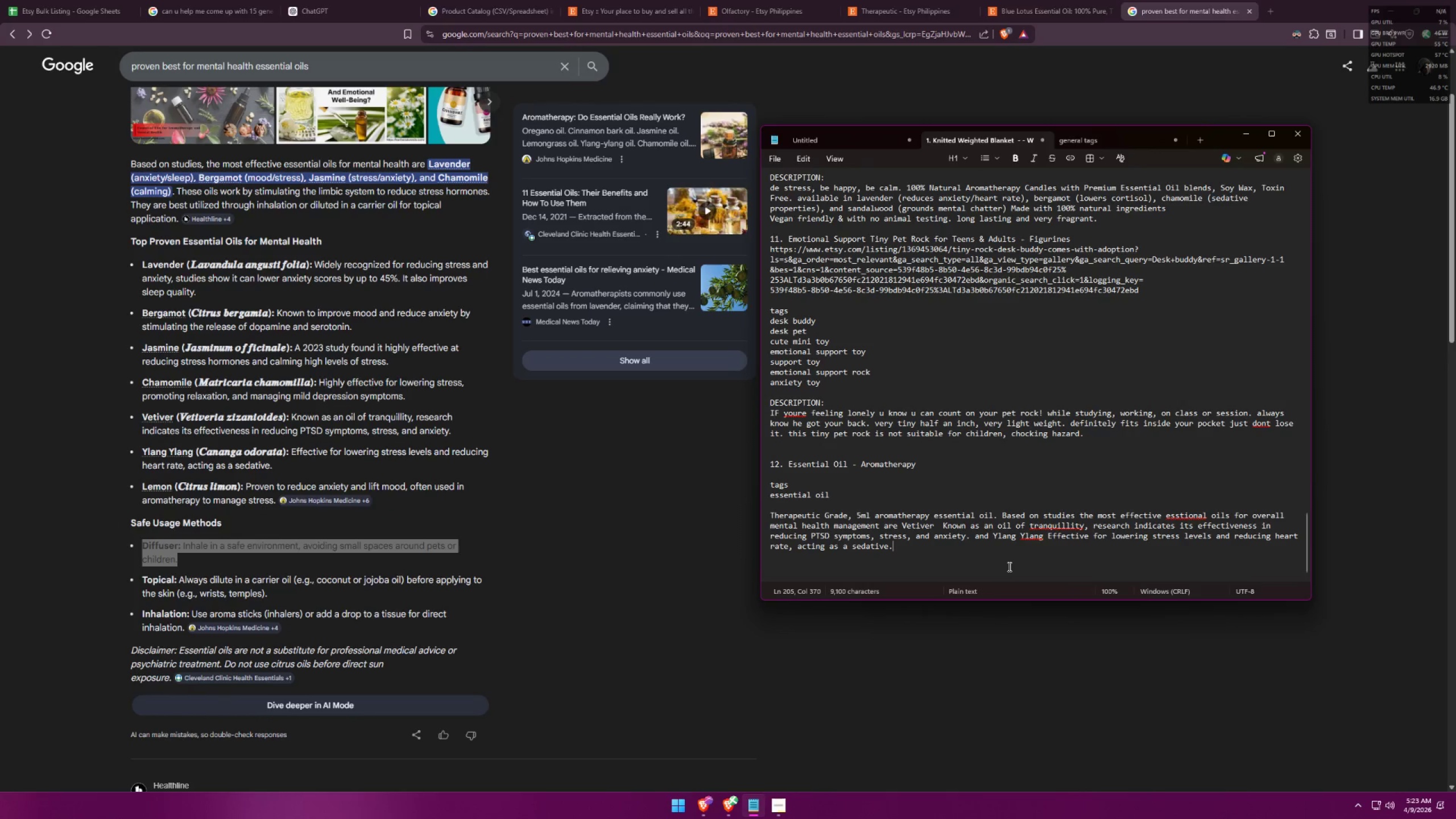 
key(Space)
 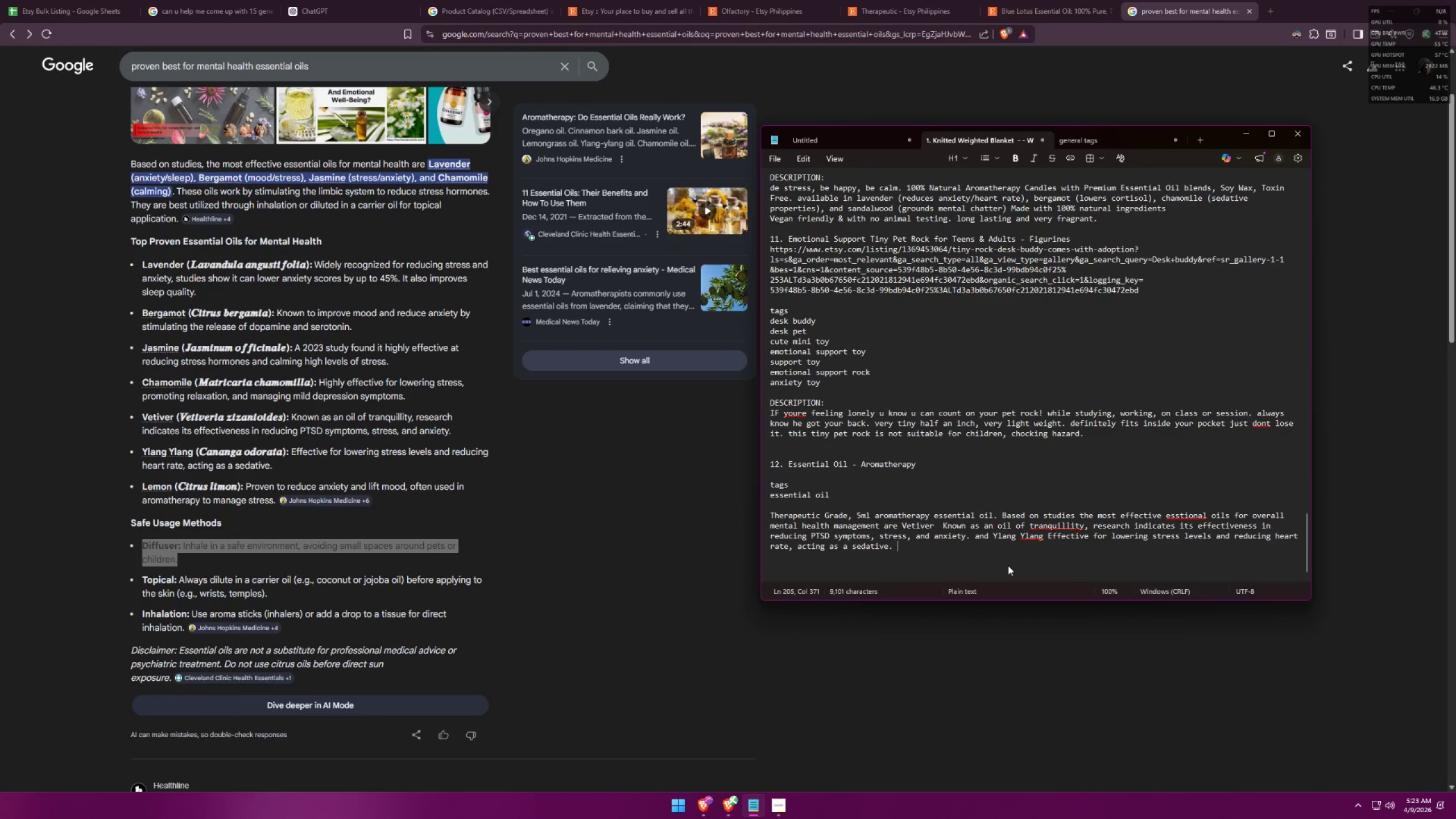 
key(Control+ControlLeft)
 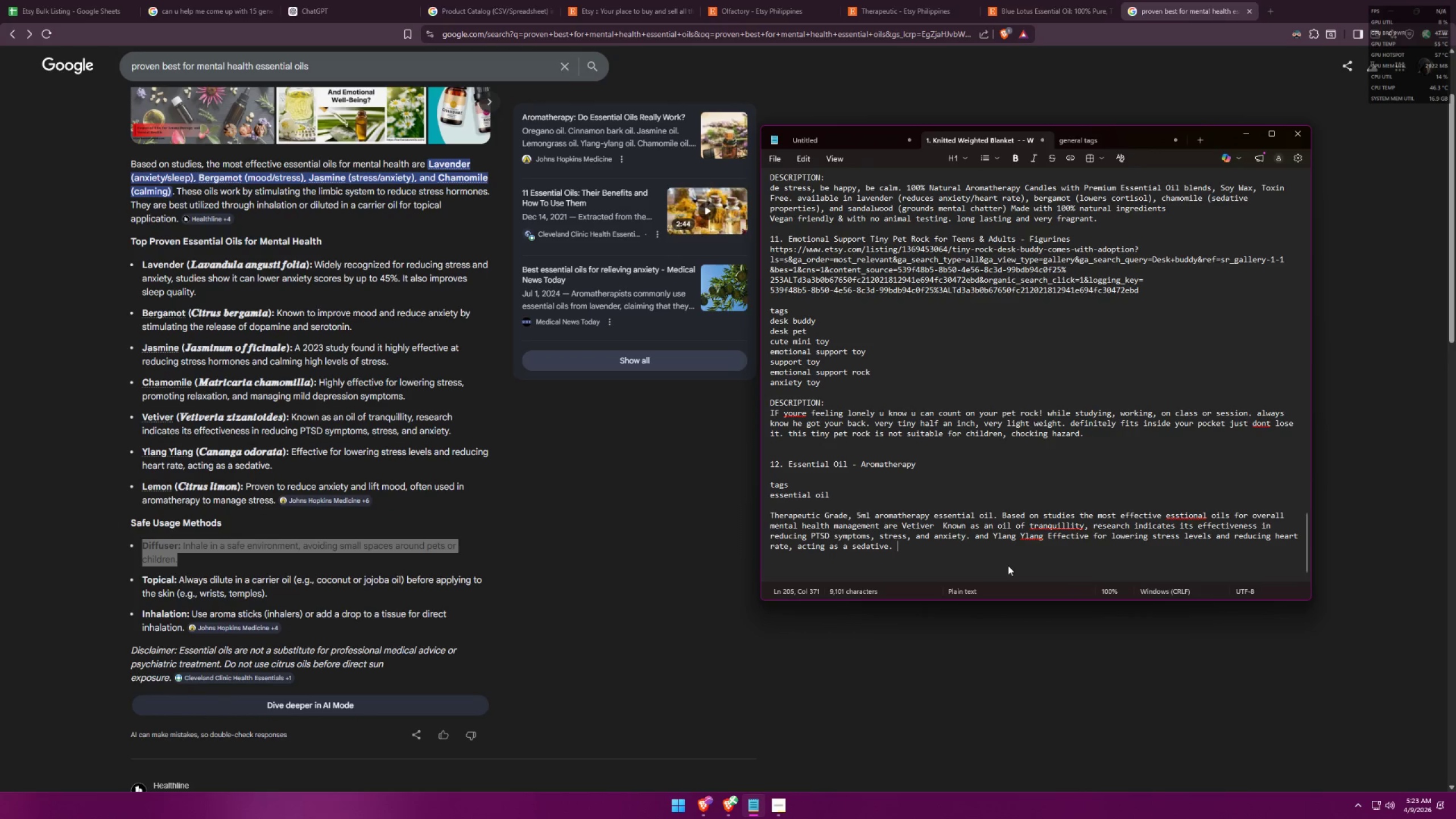 
key(Control+V)
 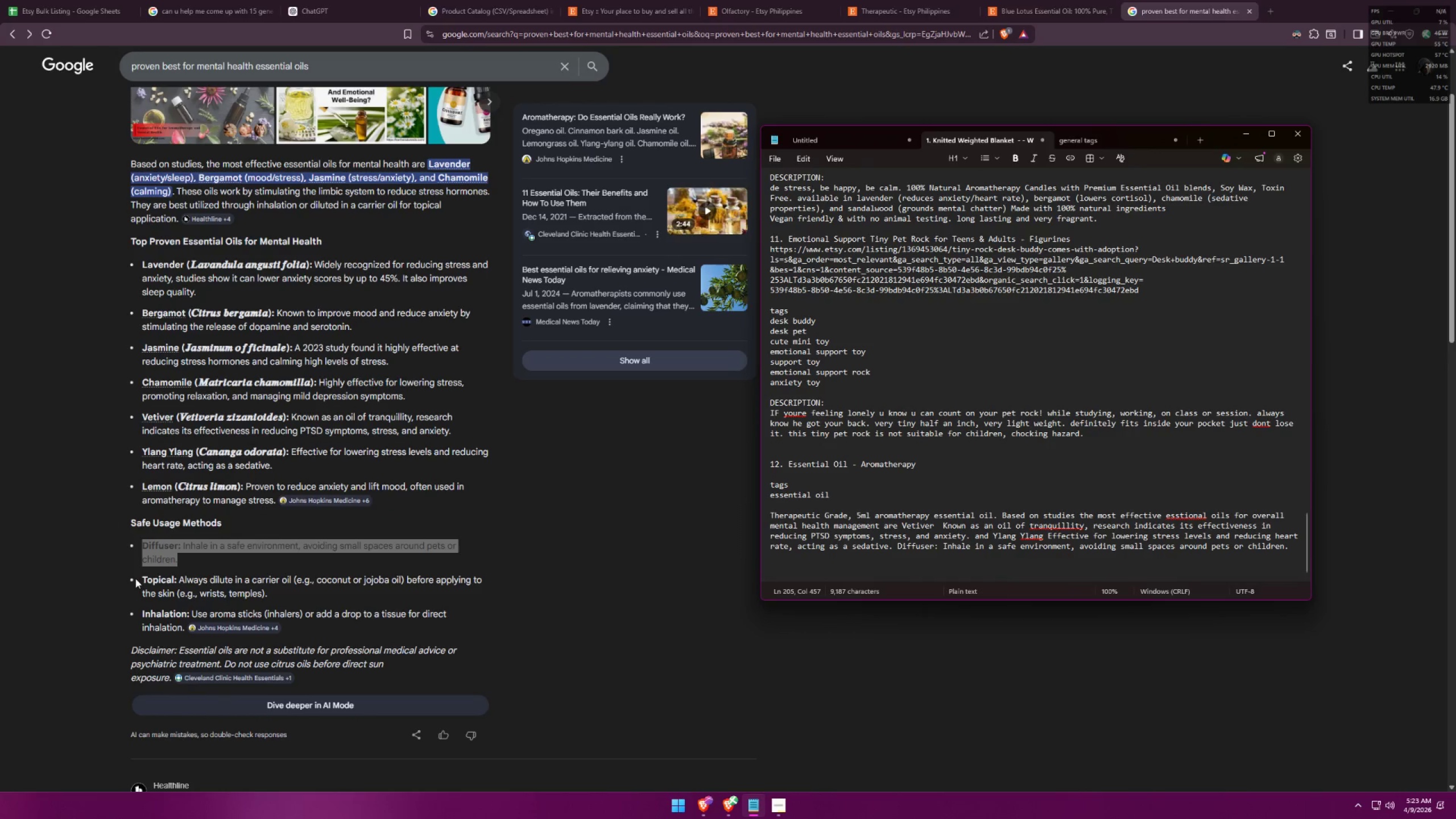 
left_click_drag(start_coordinate=[142, 577], to_coordinate=[293, 582])
 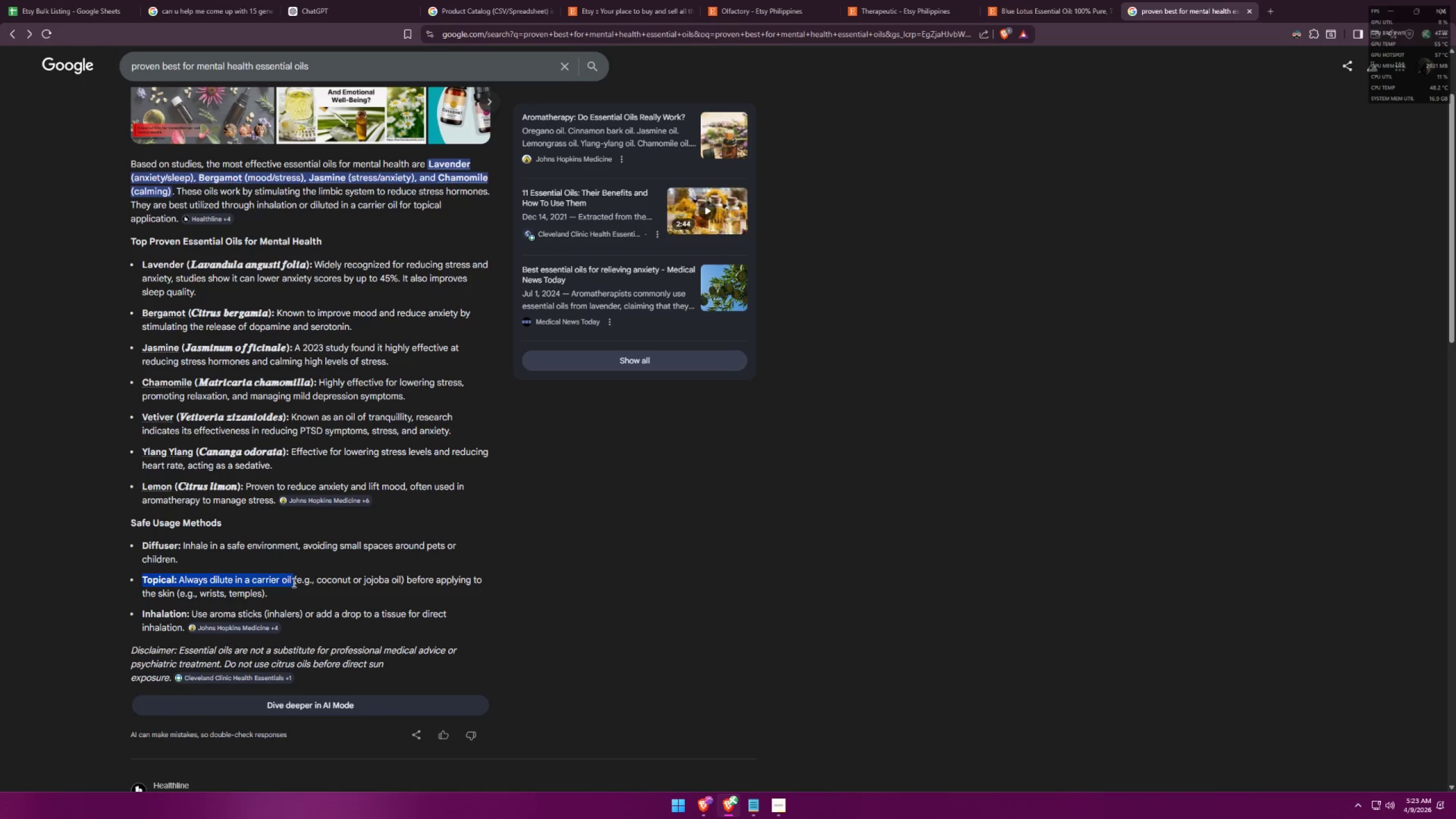 
key(Control+ControlLeft)
 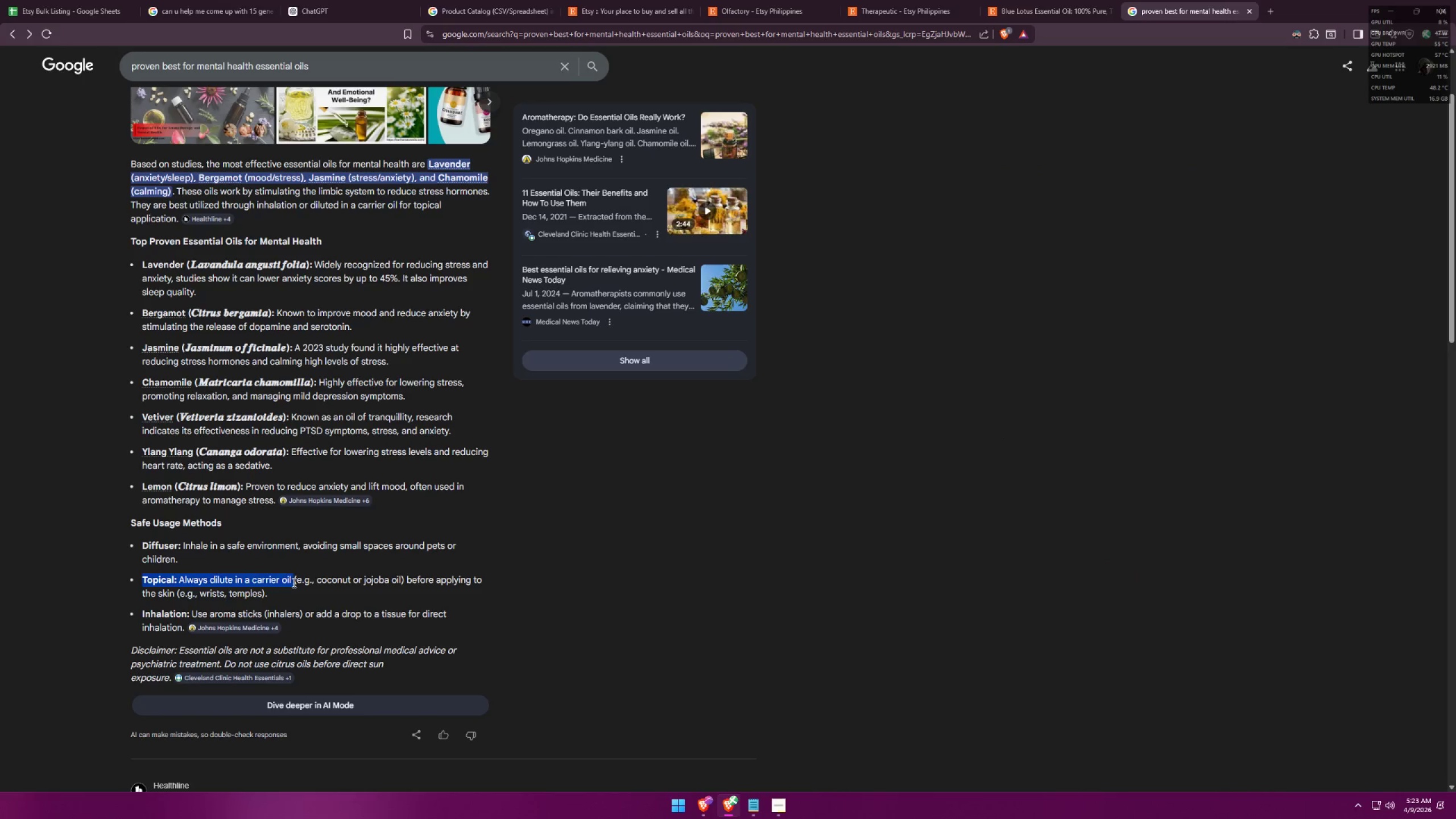 
key(Control+C)
 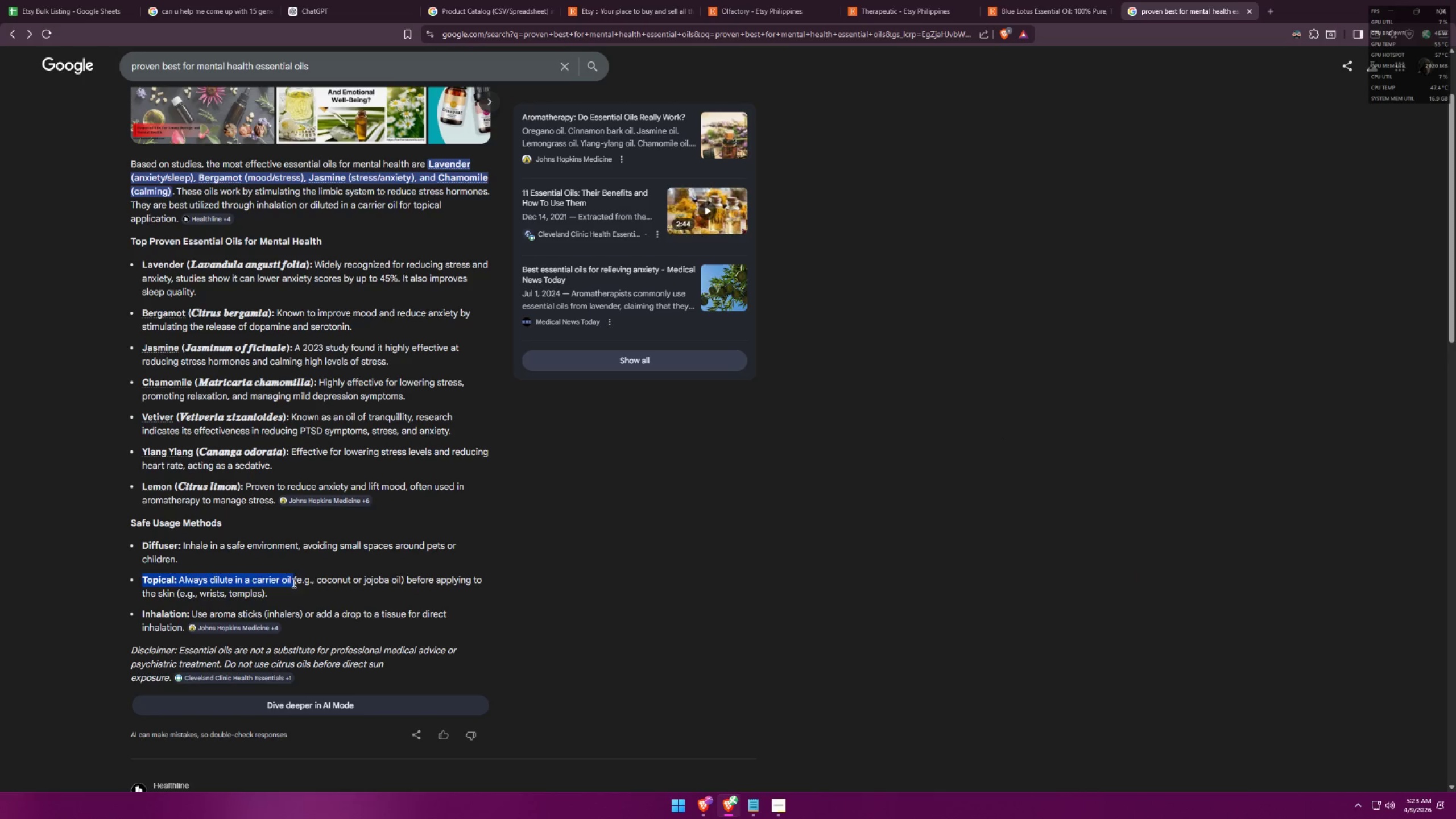 
key(Alt+AltLeft)
 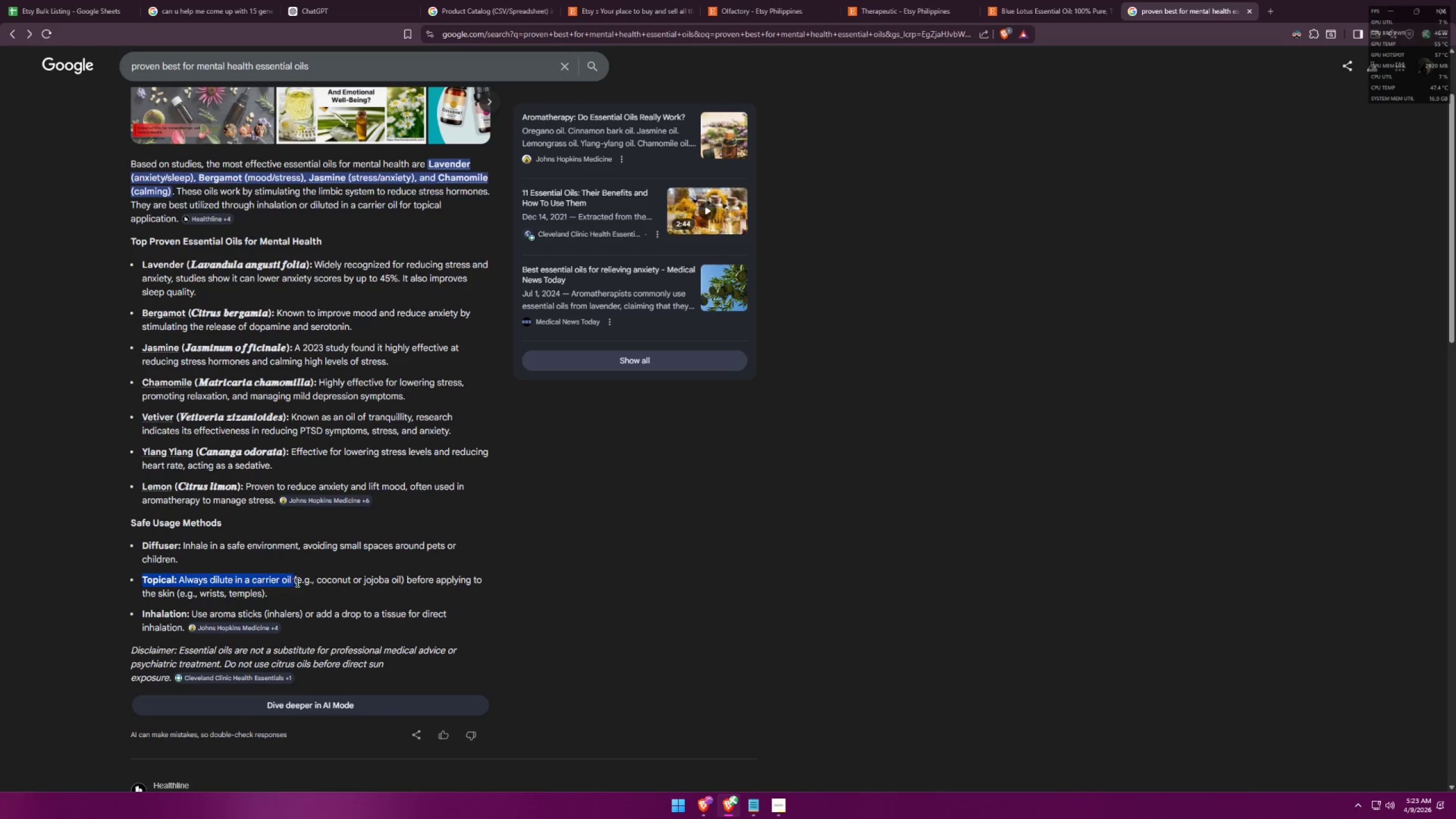 
key(Alt+Tab)
 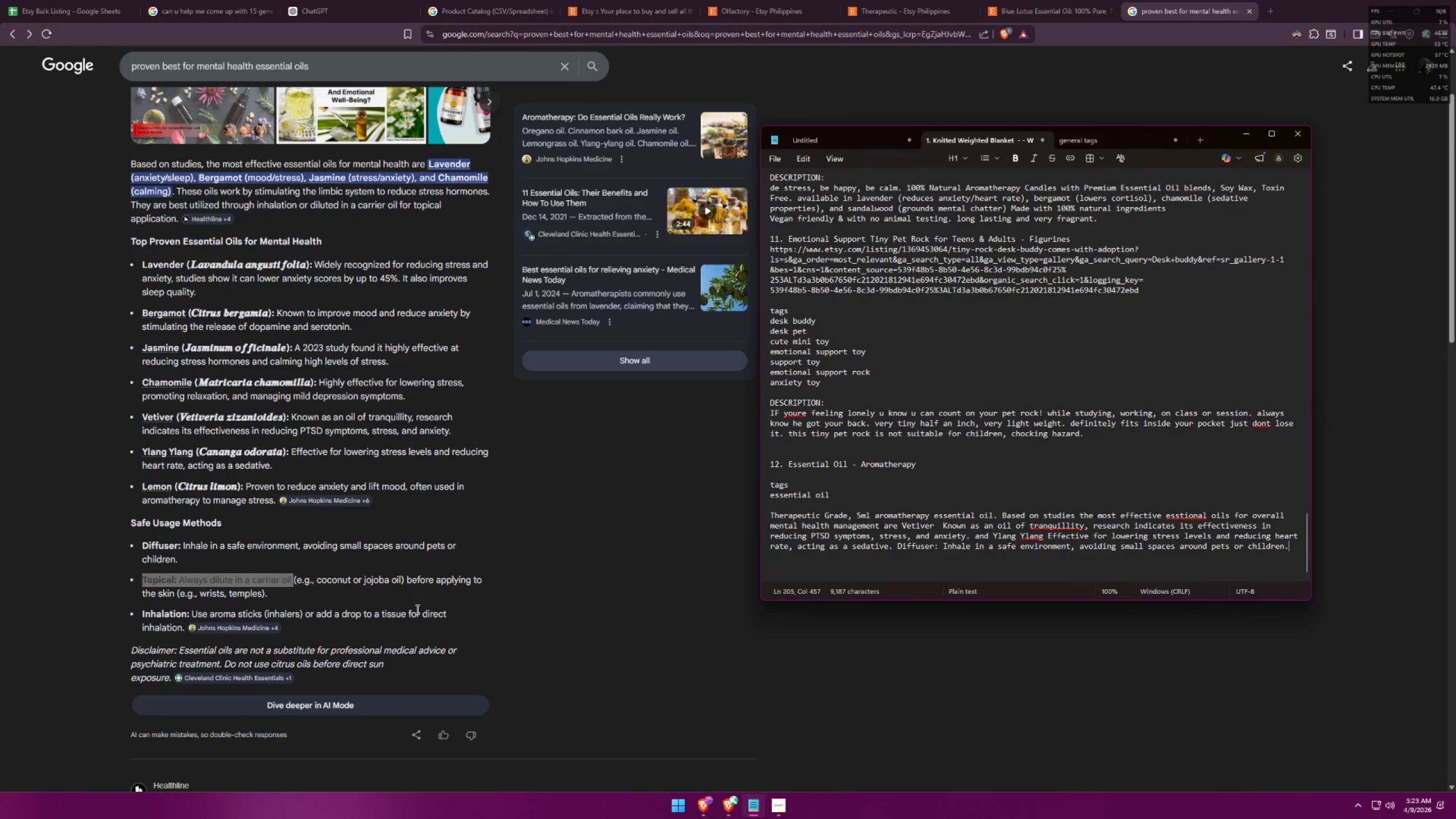 
key(Backspace)
 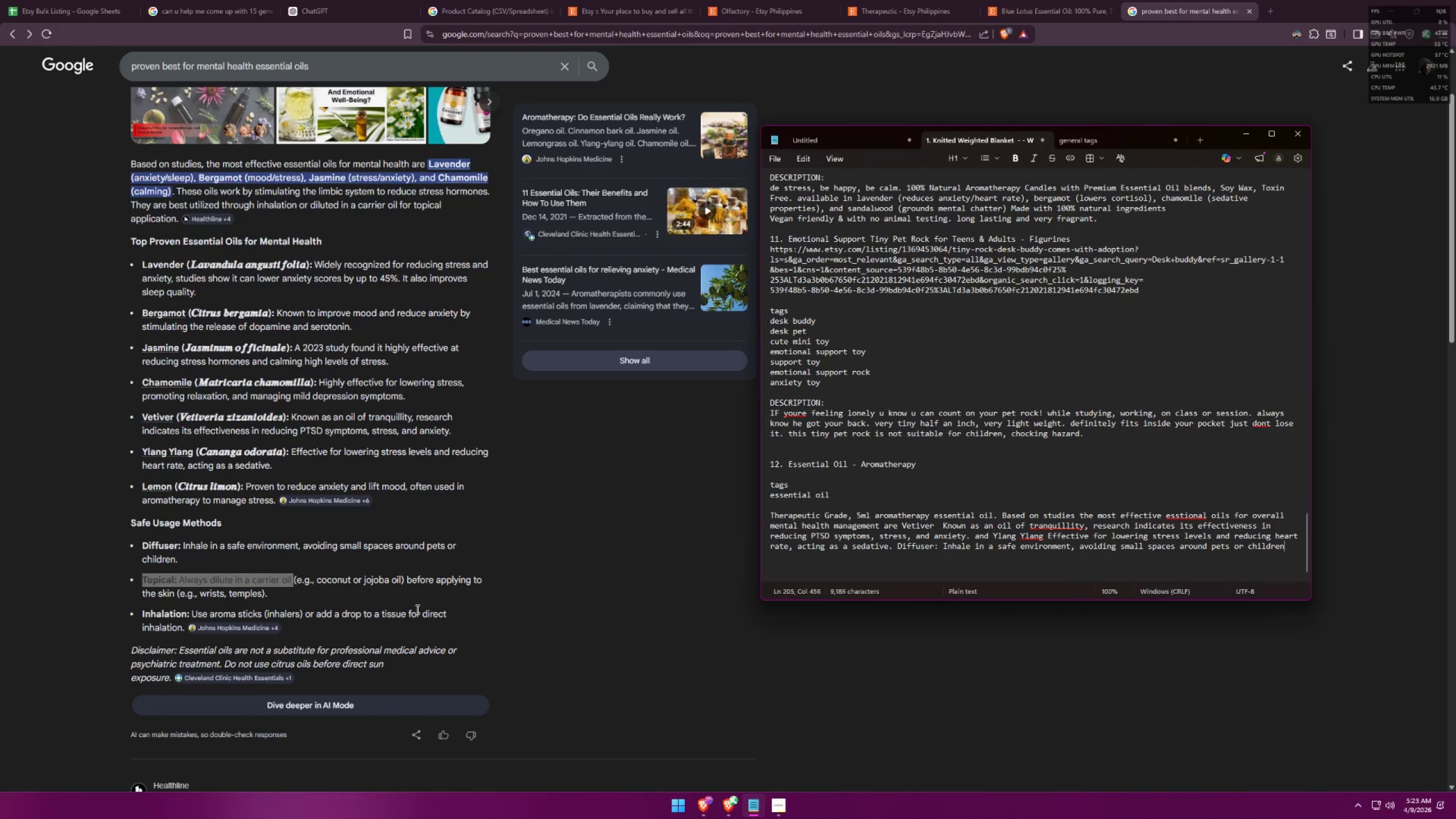 
key(Backspace)
 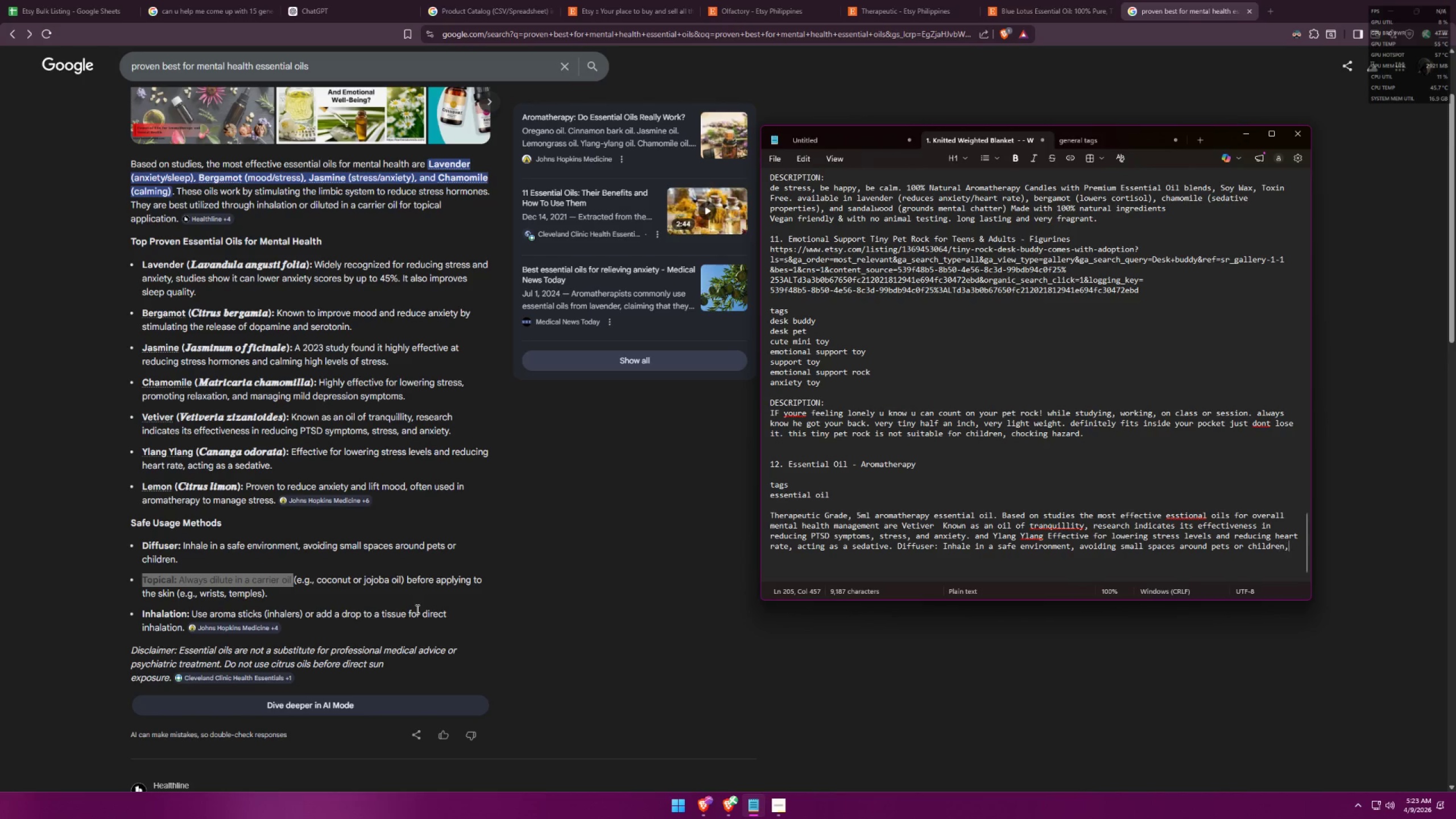 
key(Comma)
 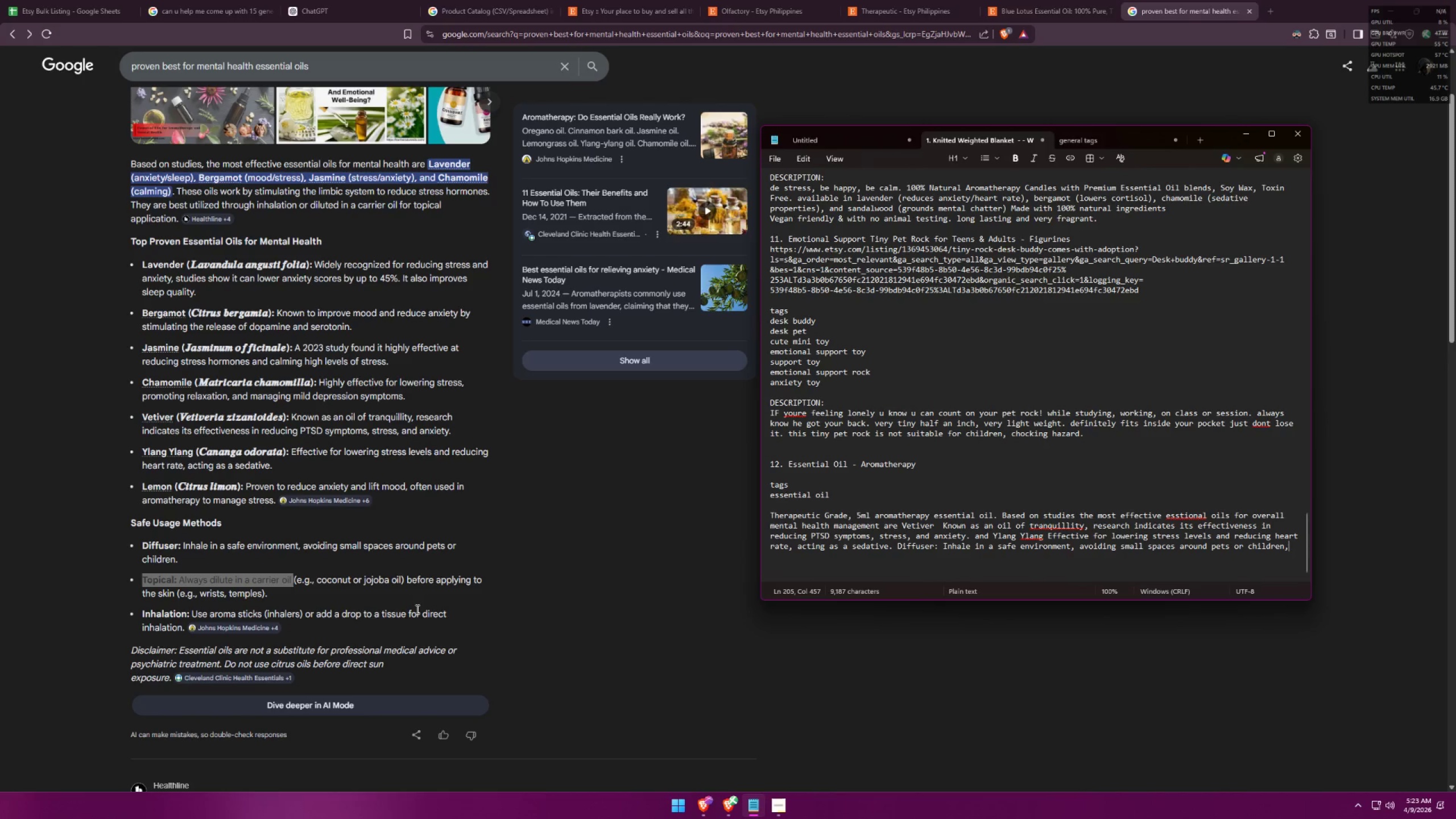 
key(Space)
 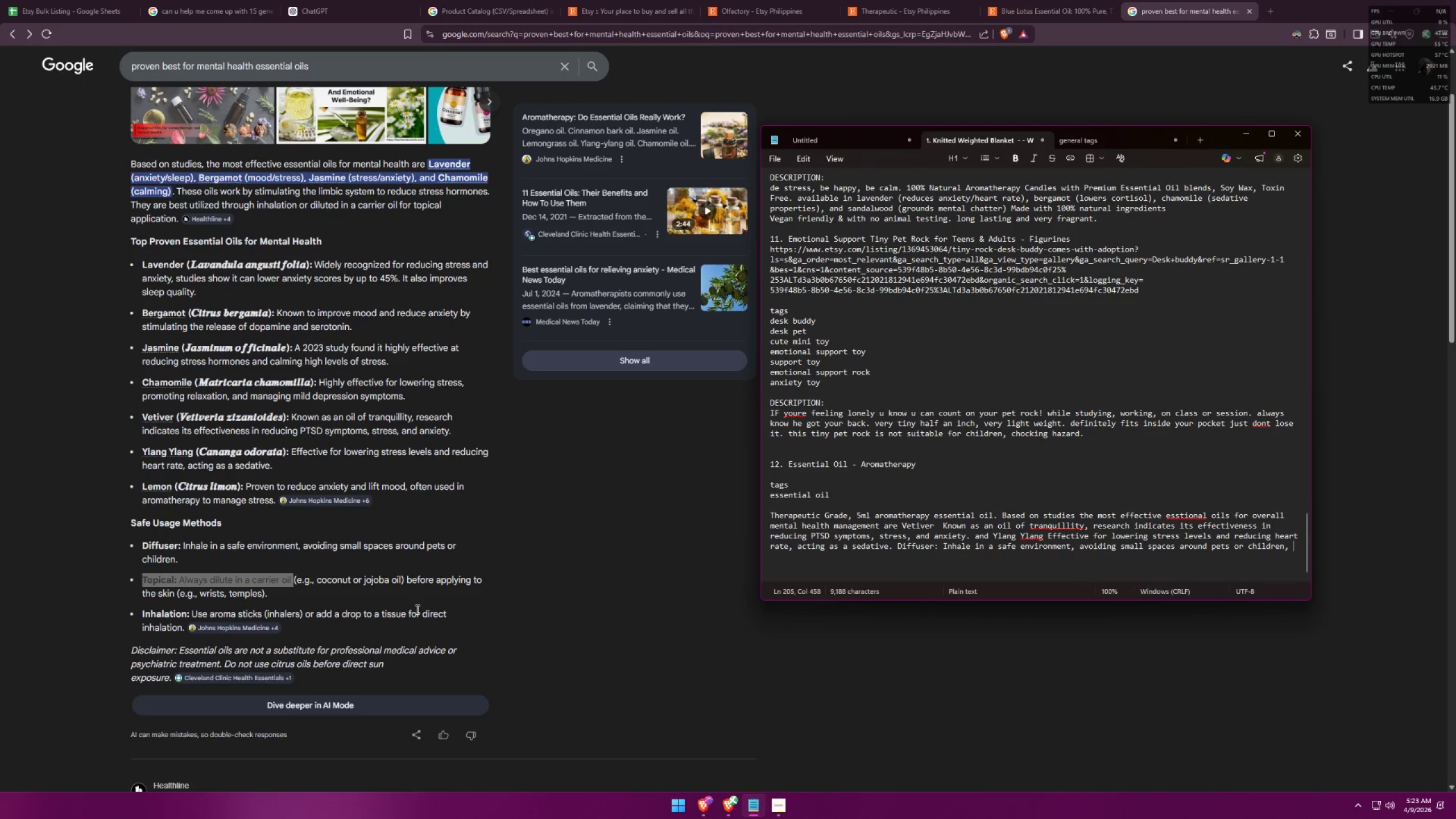 
key(Control+ControlLeft)
 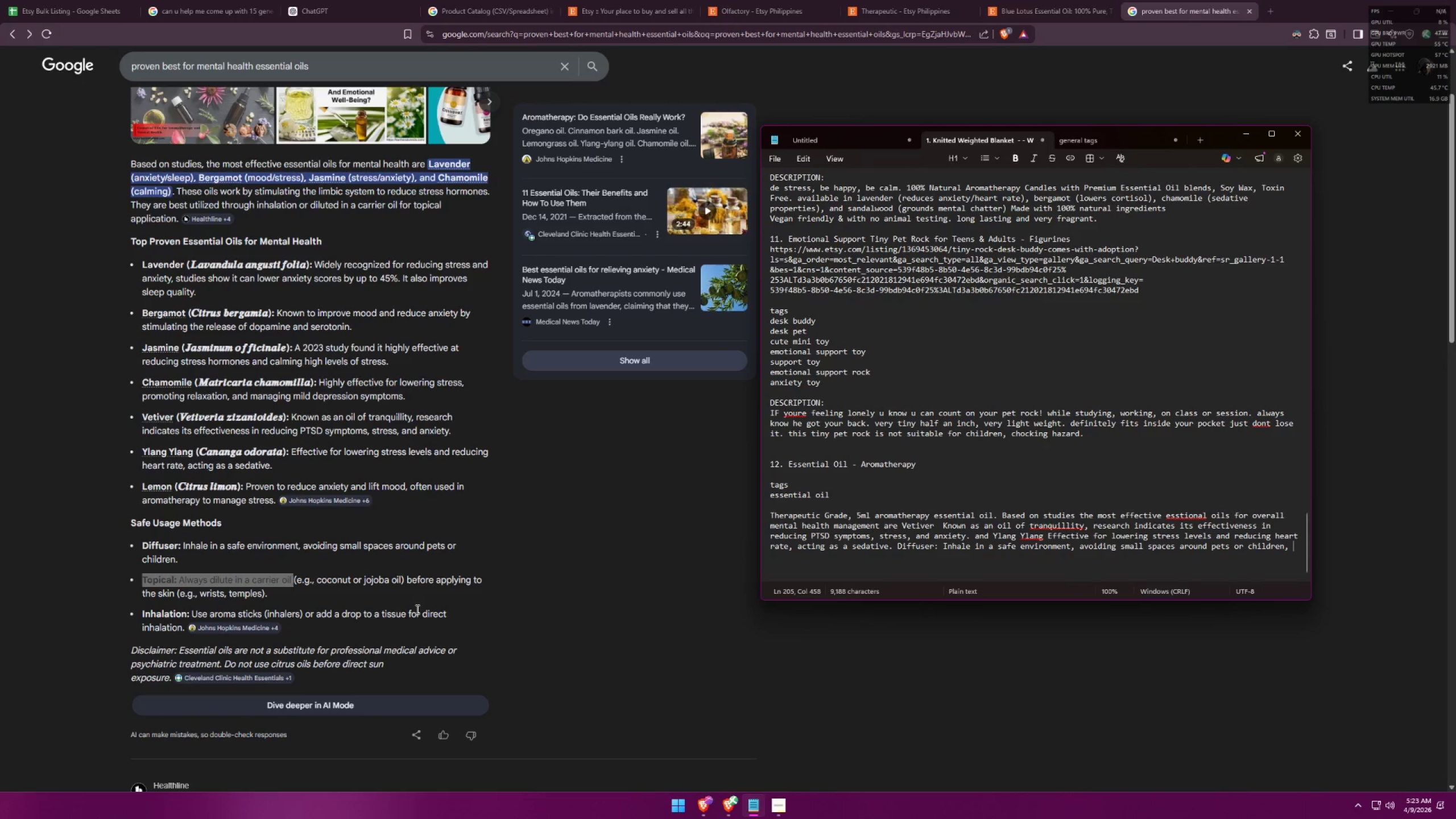 
key(Control+V)
 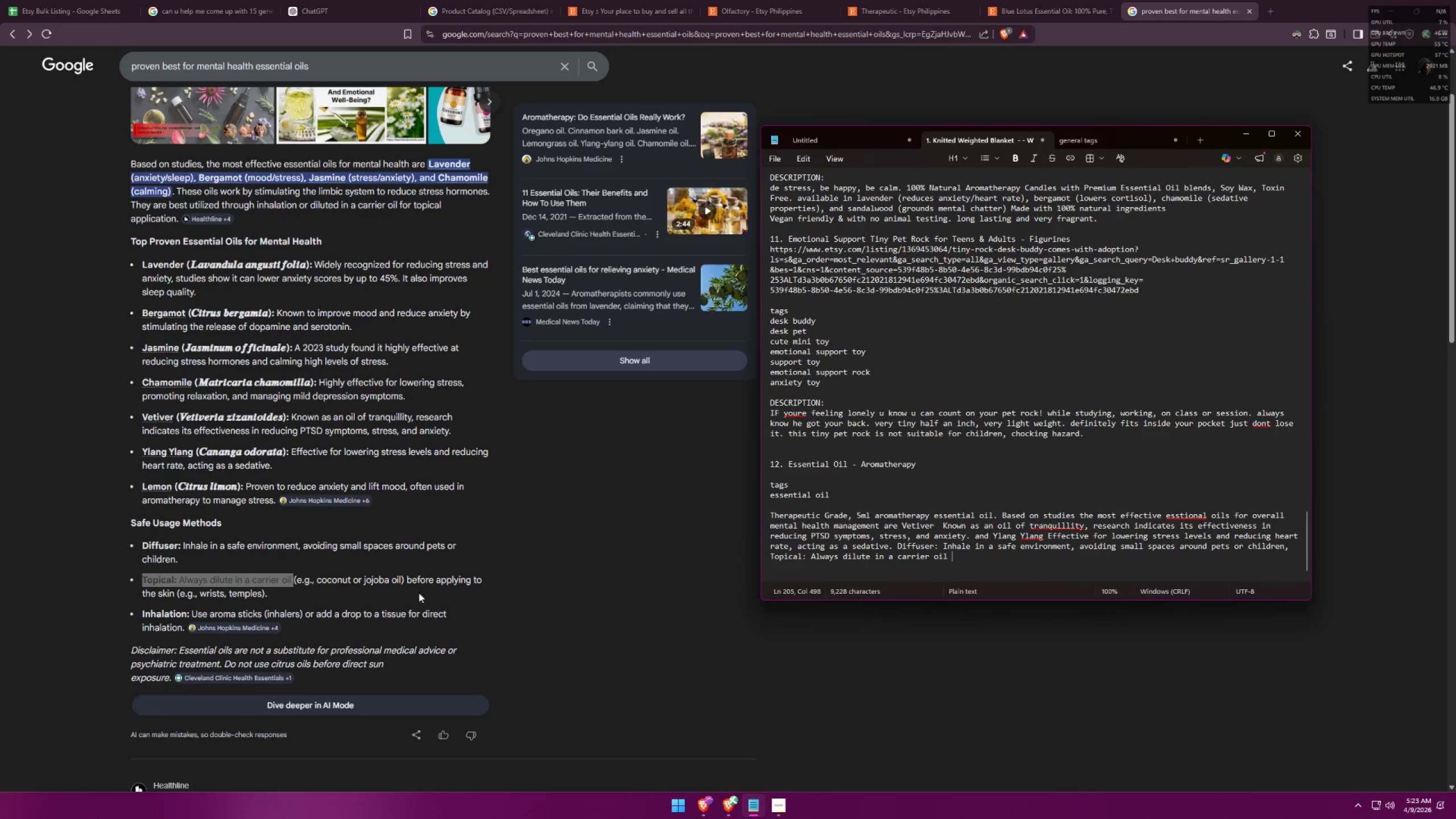 
left_click_drag(start_coordinate=[406, 584], to_coordinate=[173, 592])
 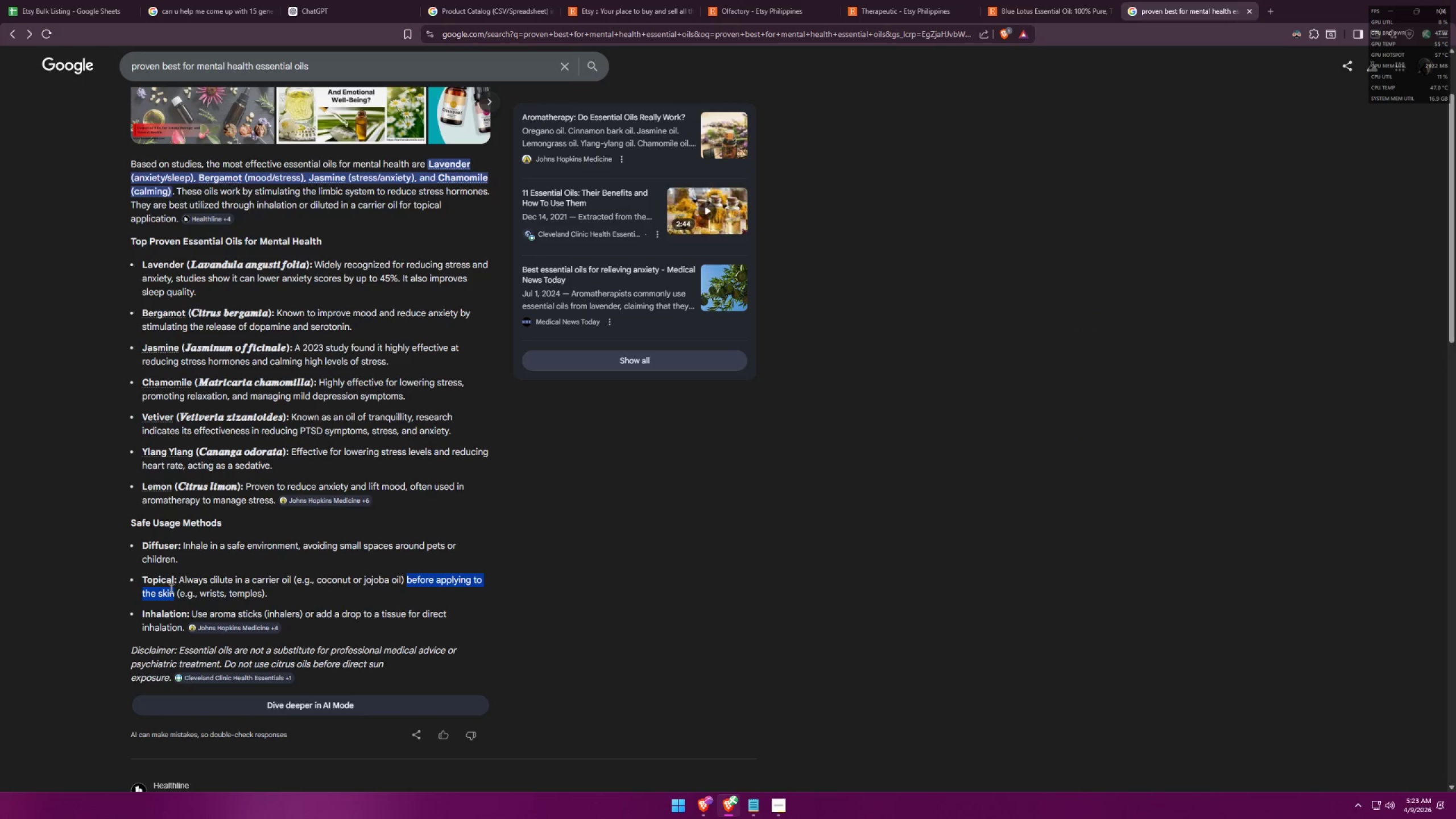 
key(Control+ControlLeft)
 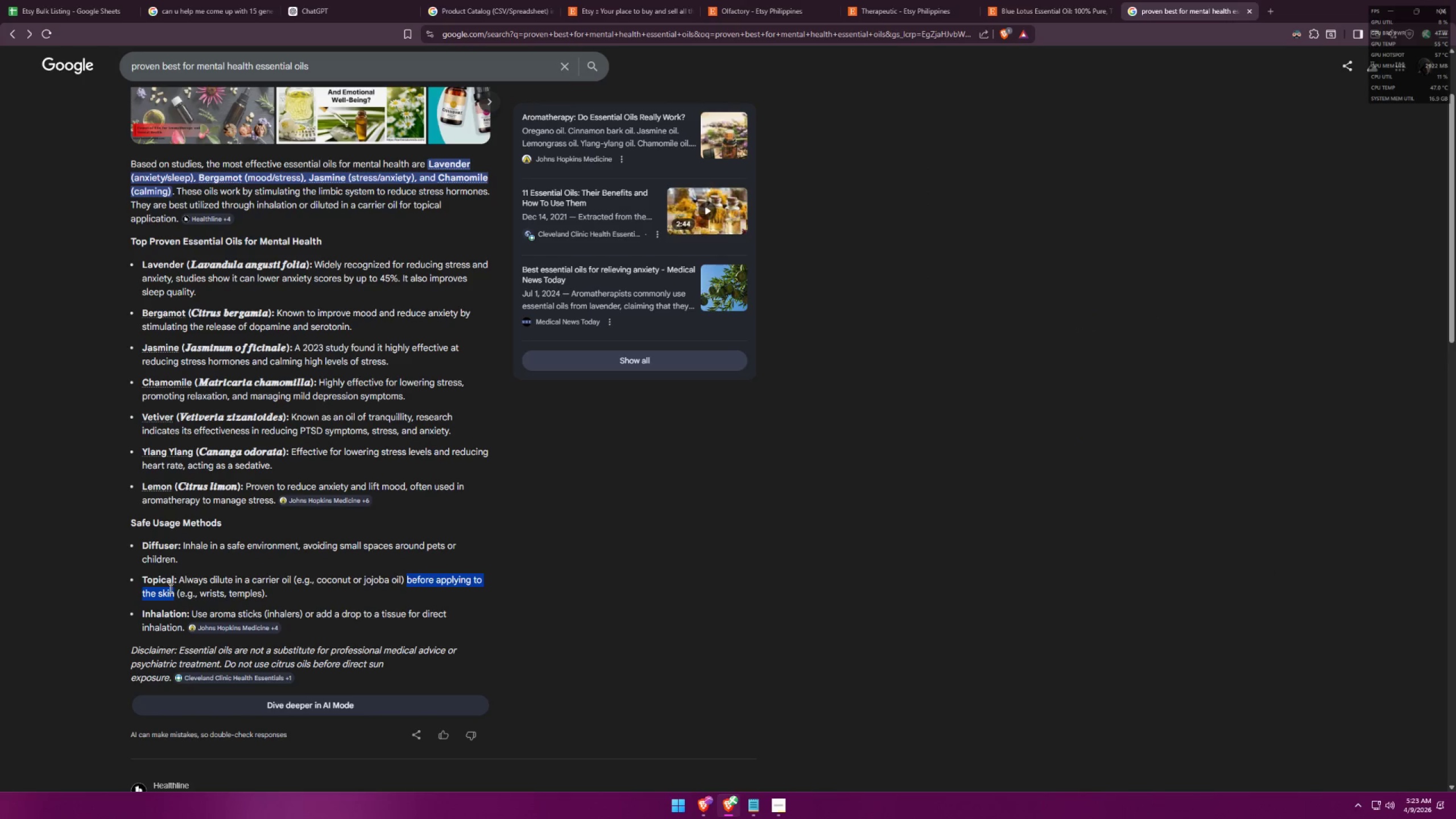 
key(Control+C)
 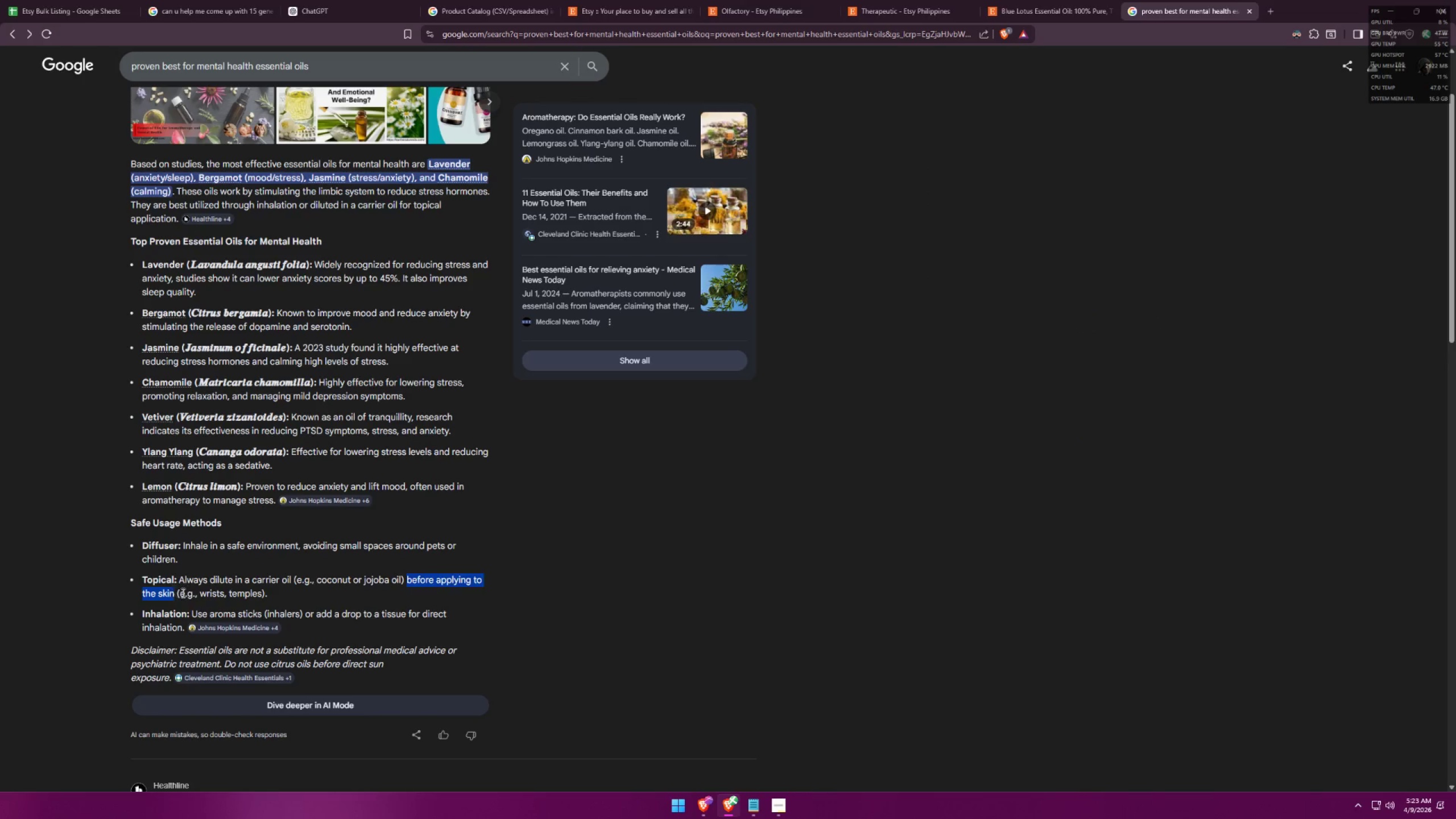 
key(Alt+AltLeft)
 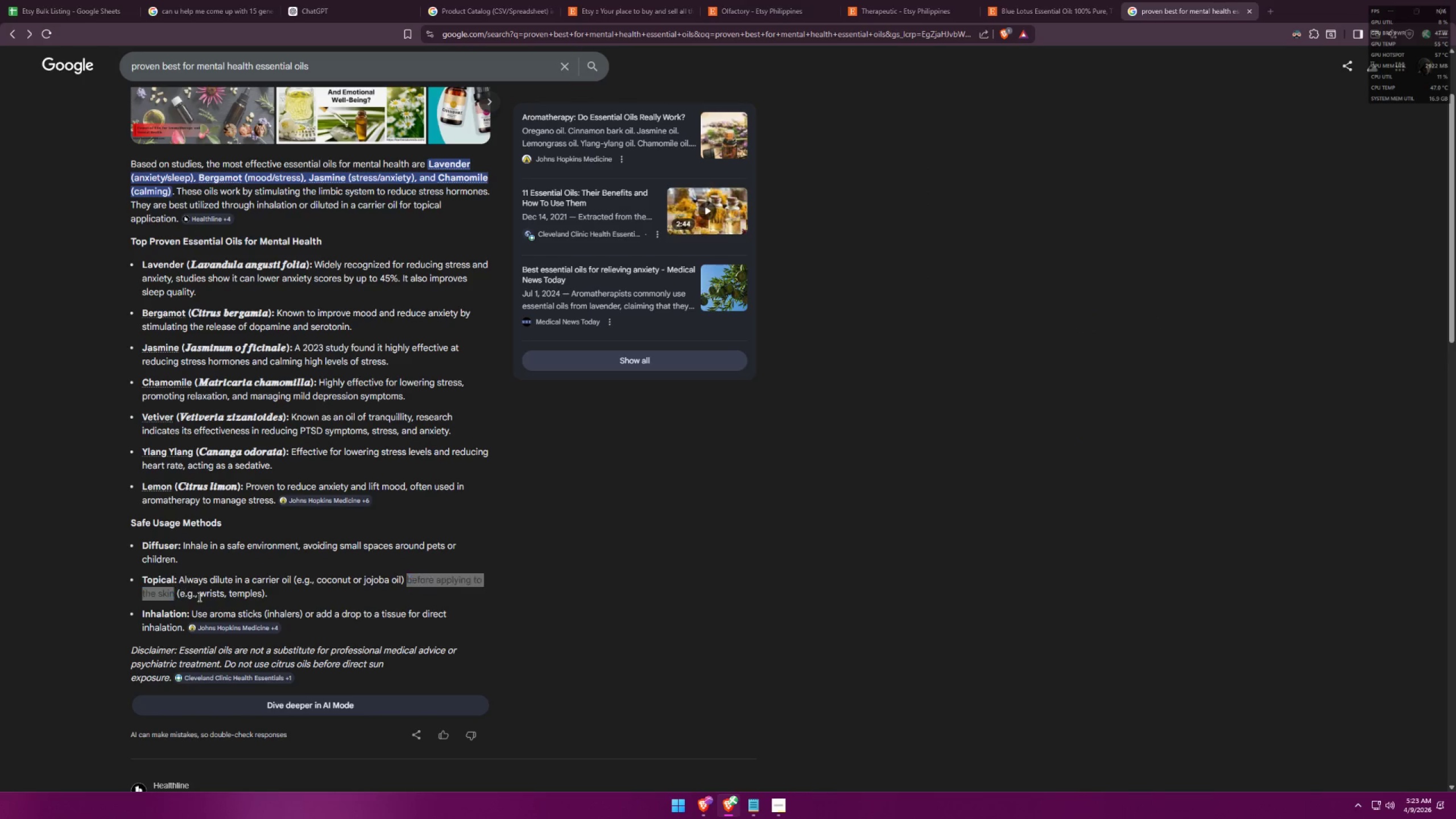 
key(Alt+Tab)
 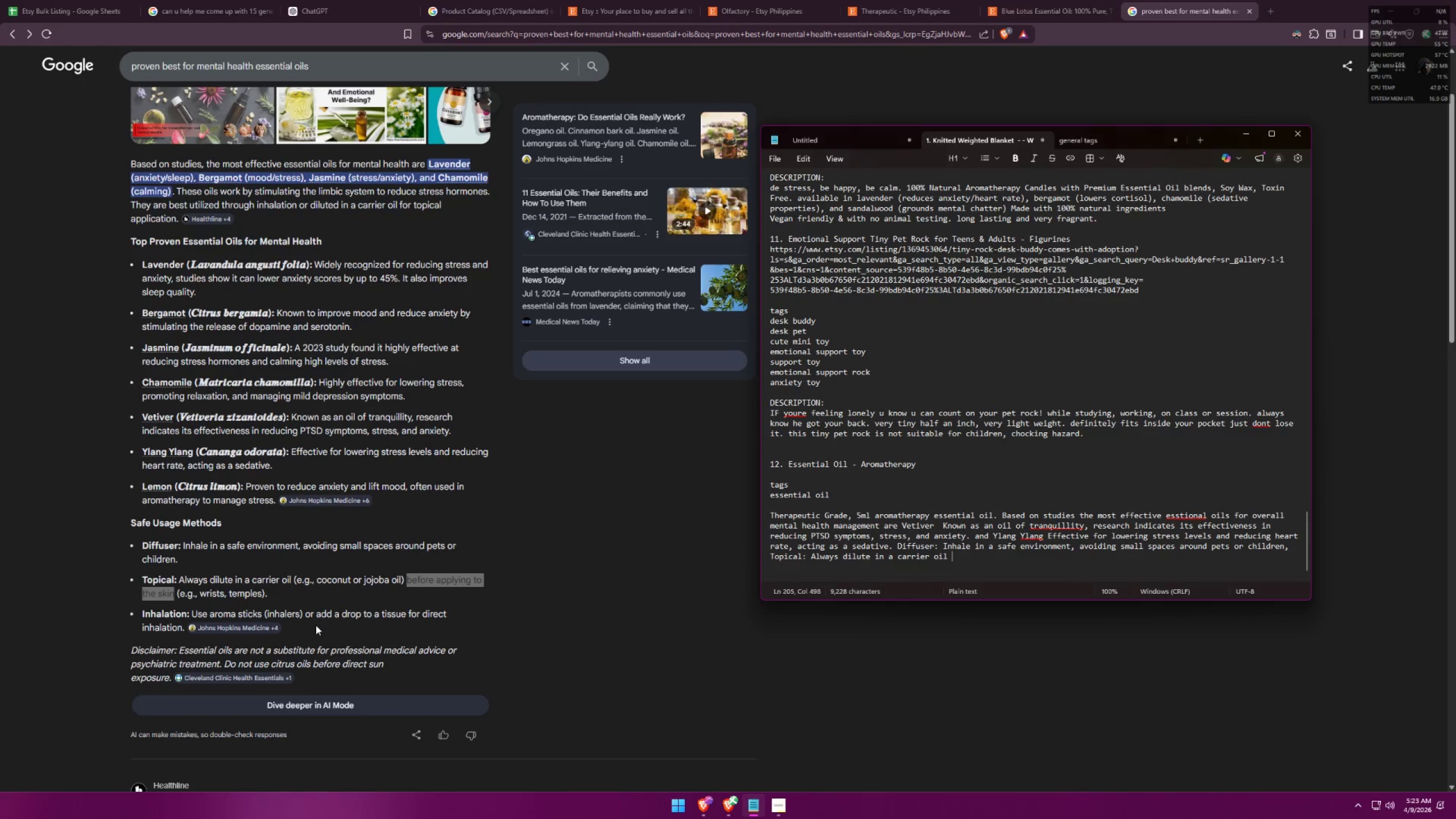 
key(Control+ControlLeft)
 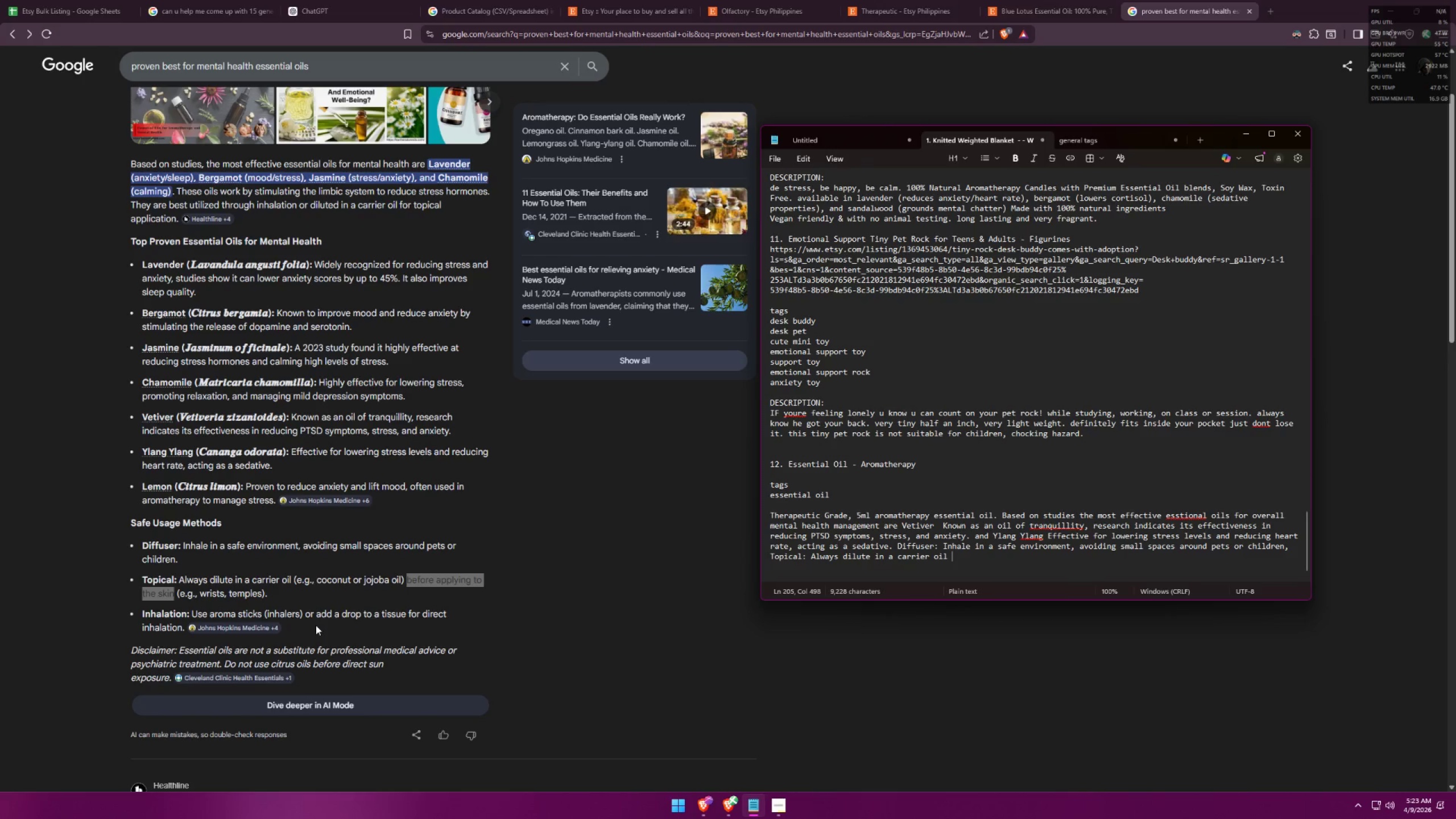 
key(Control+V)
 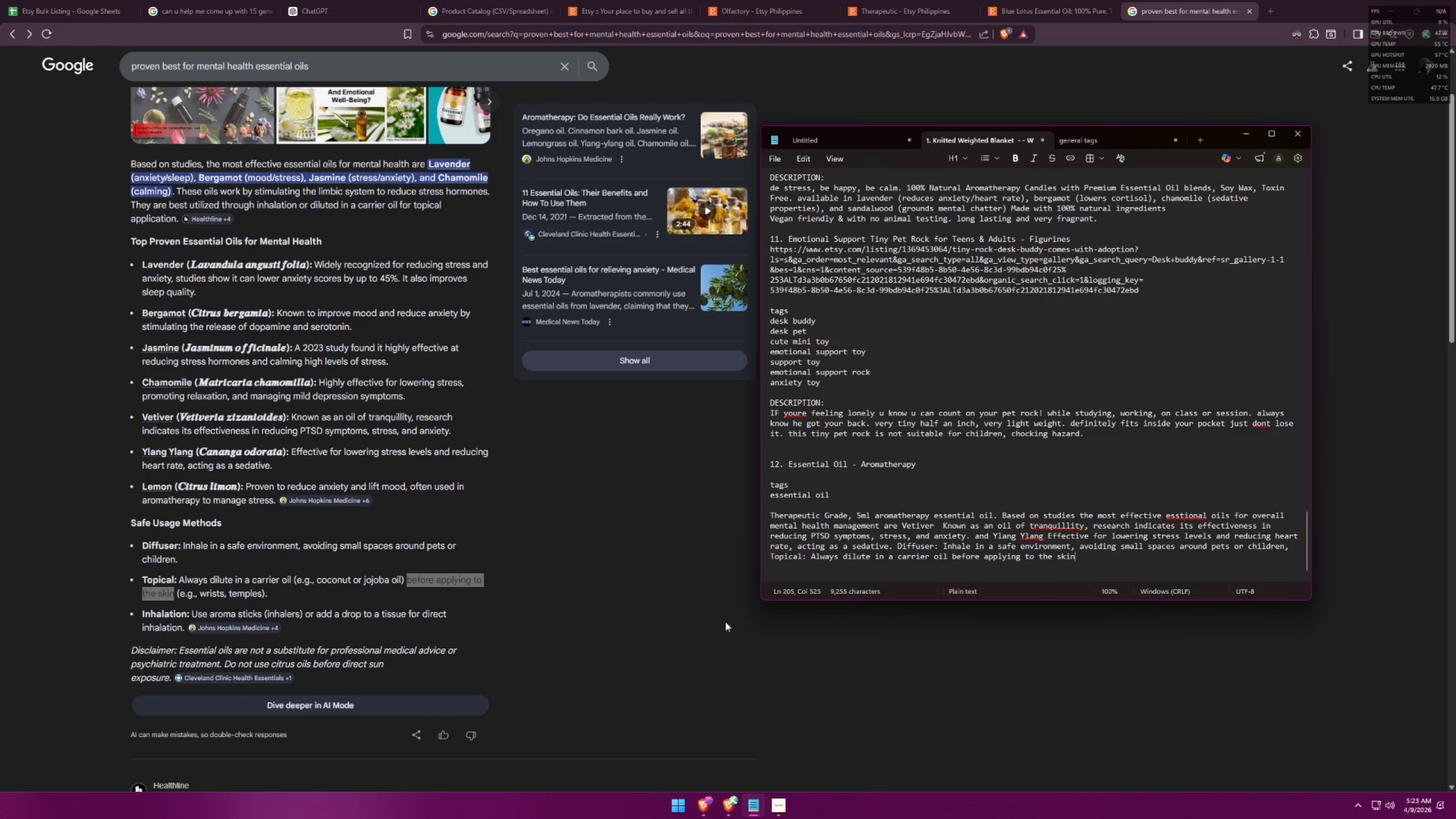 
left_click([1110, 561])
 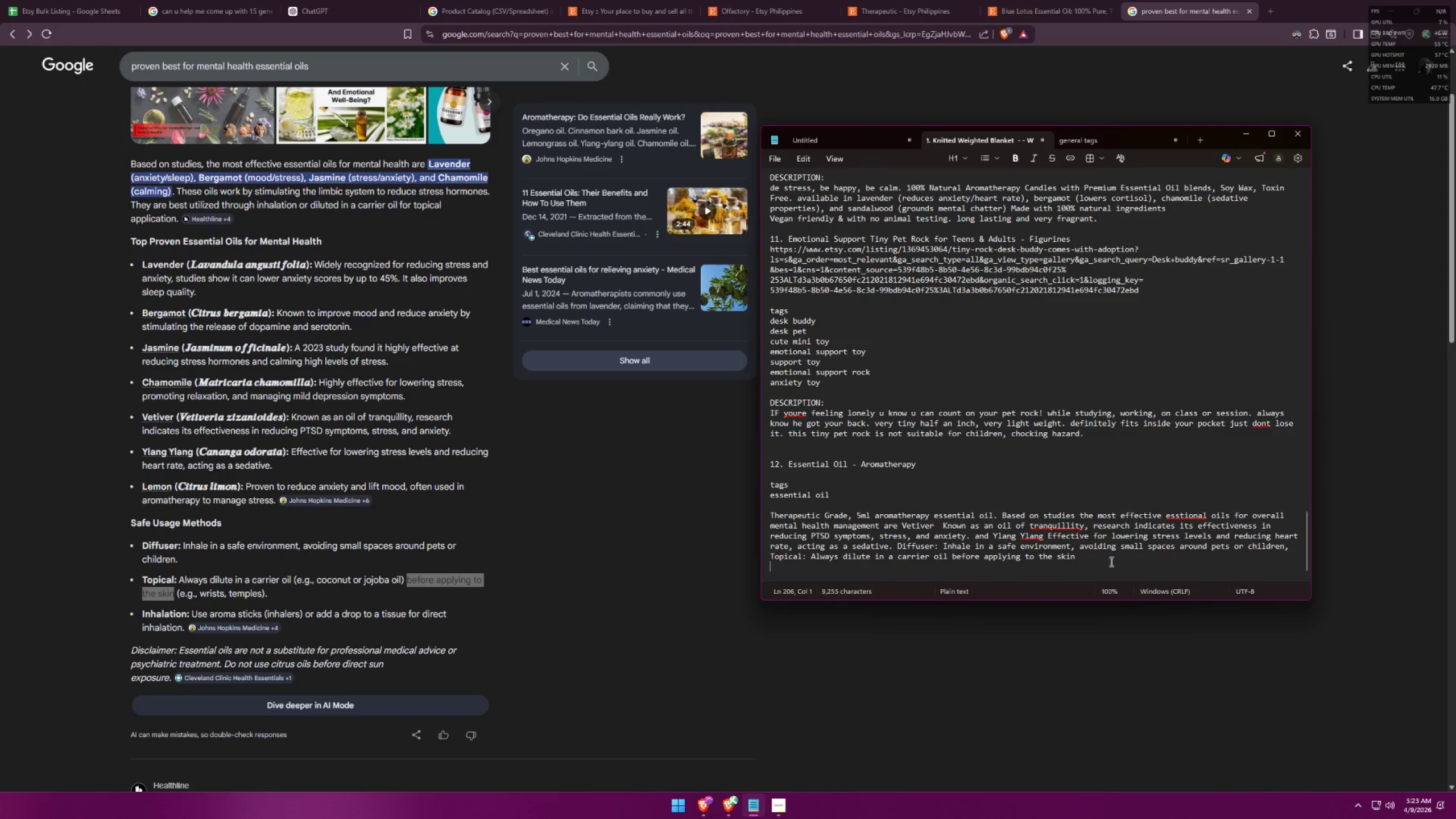 
key(Space)
 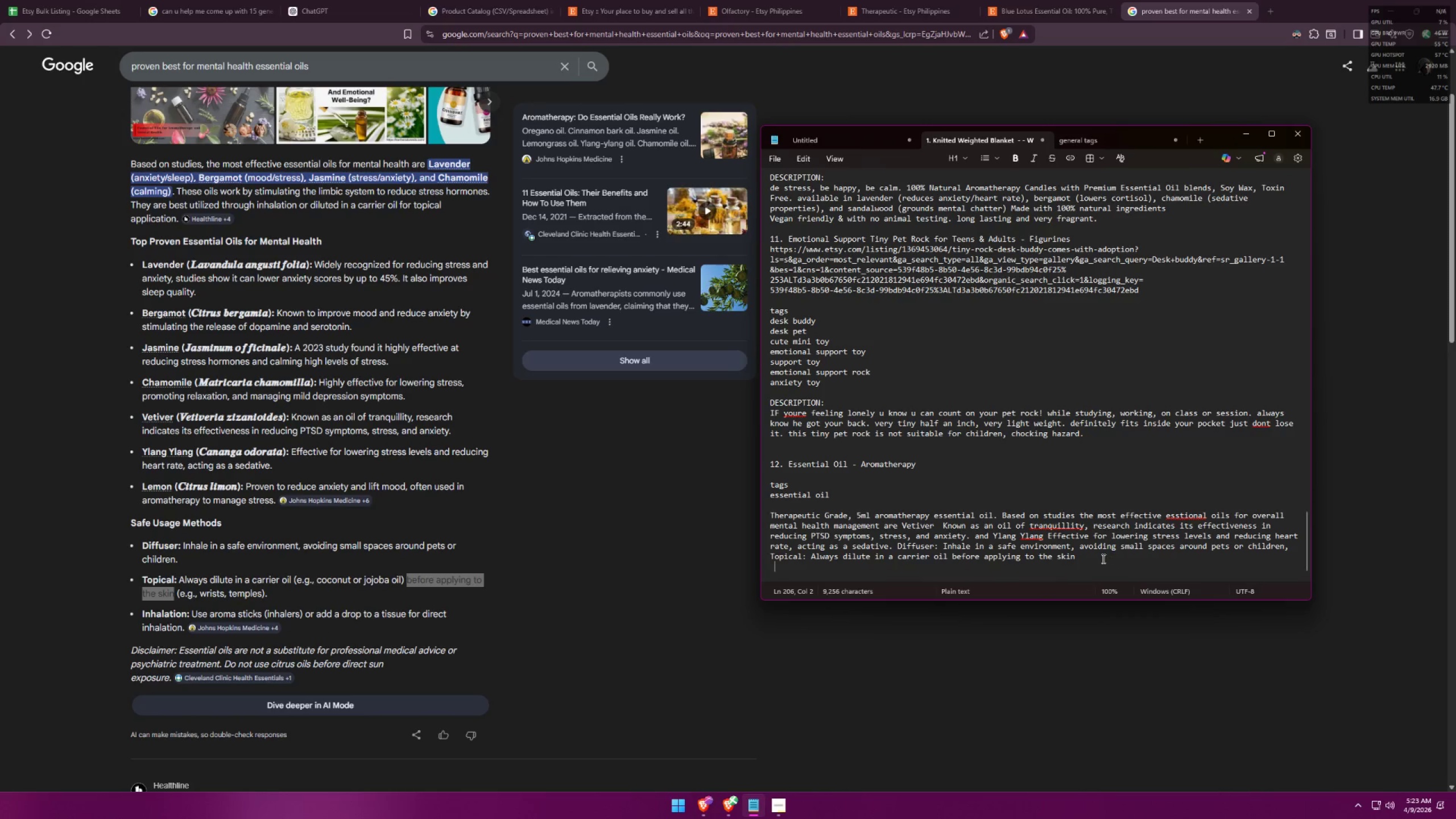 
left_click([1093, 557])
 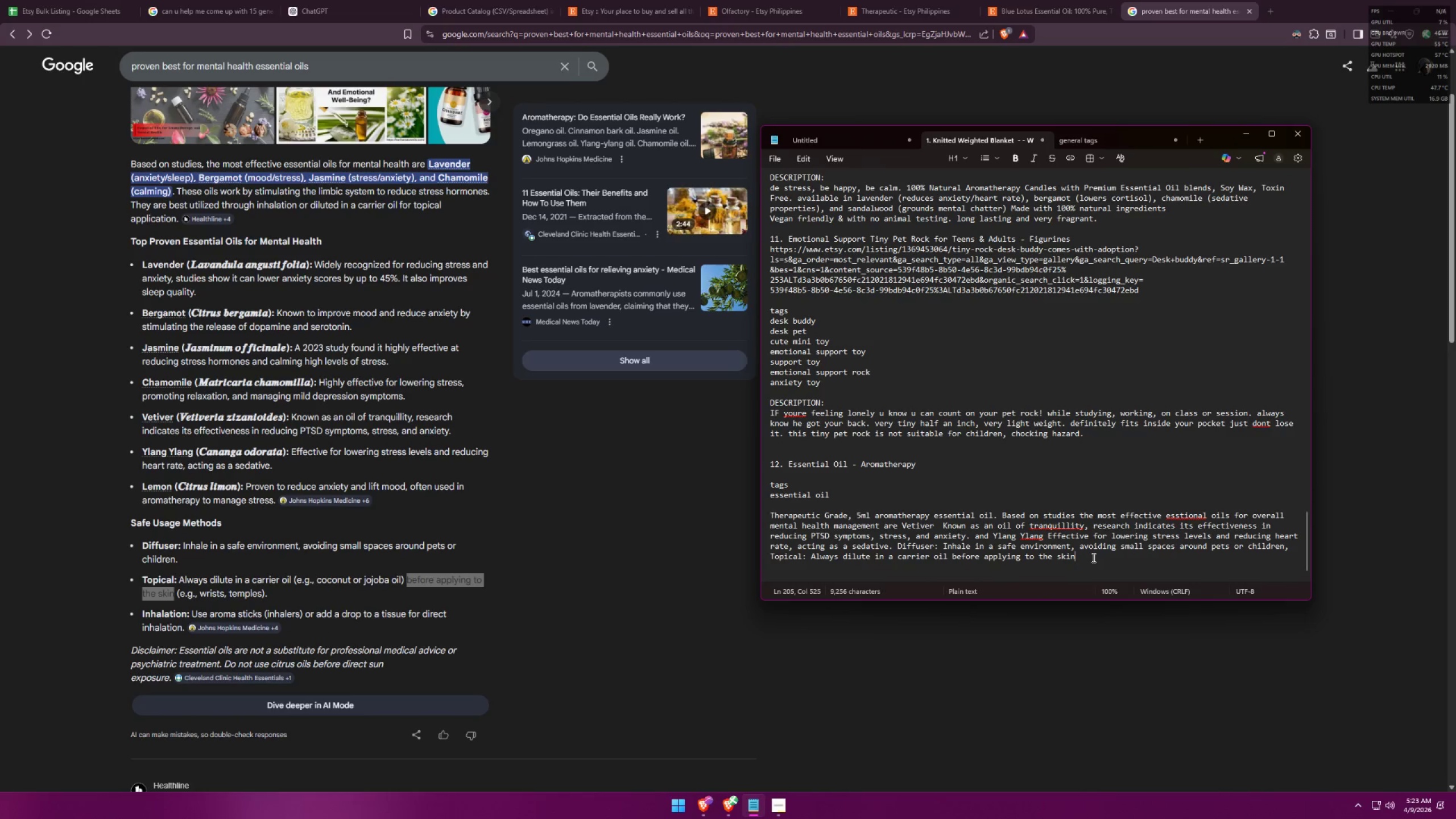 
type( and )
 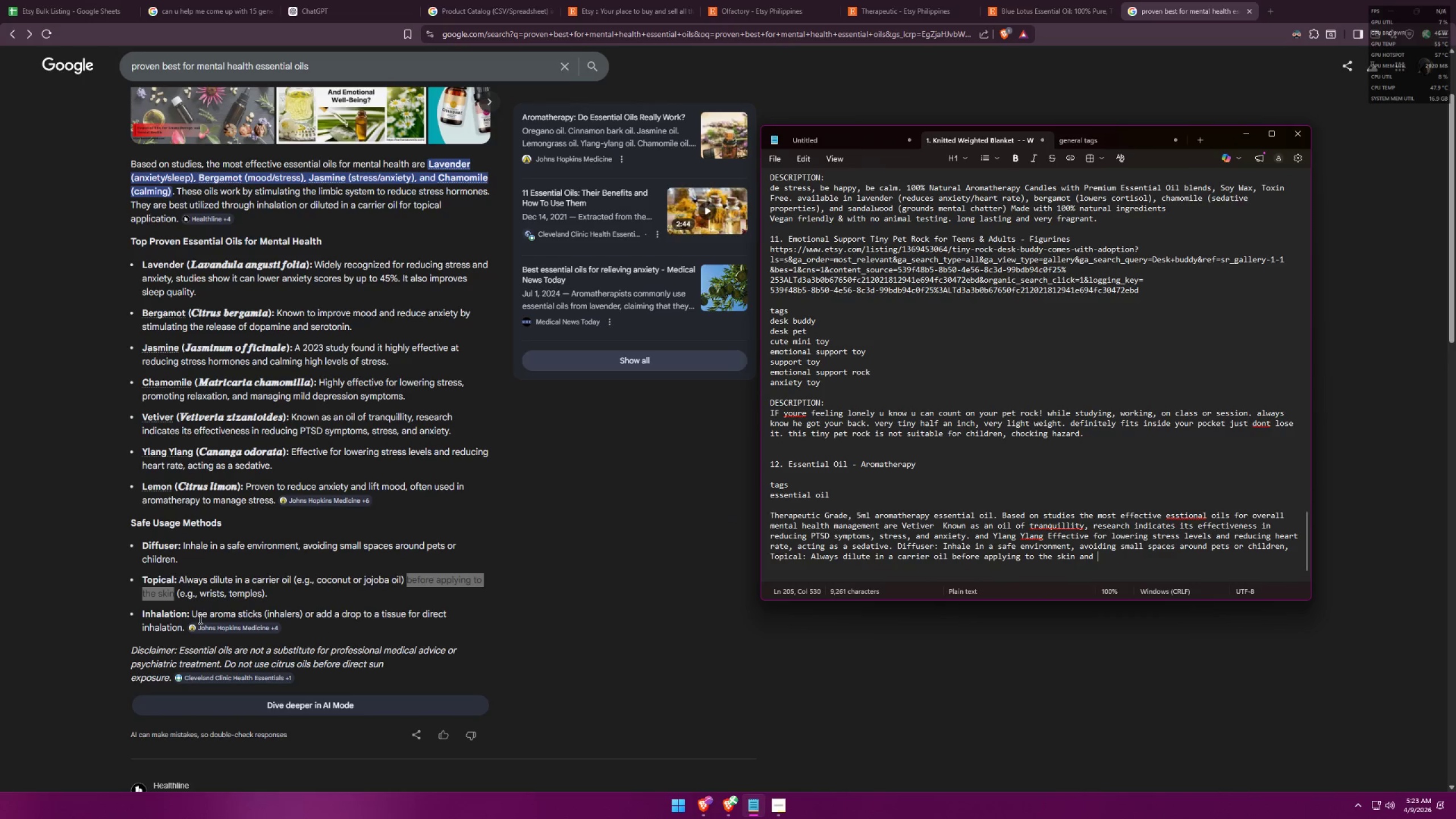 
left_click_drag(start_coordinate=[192, 613], to_coordinate=[184, 626])
 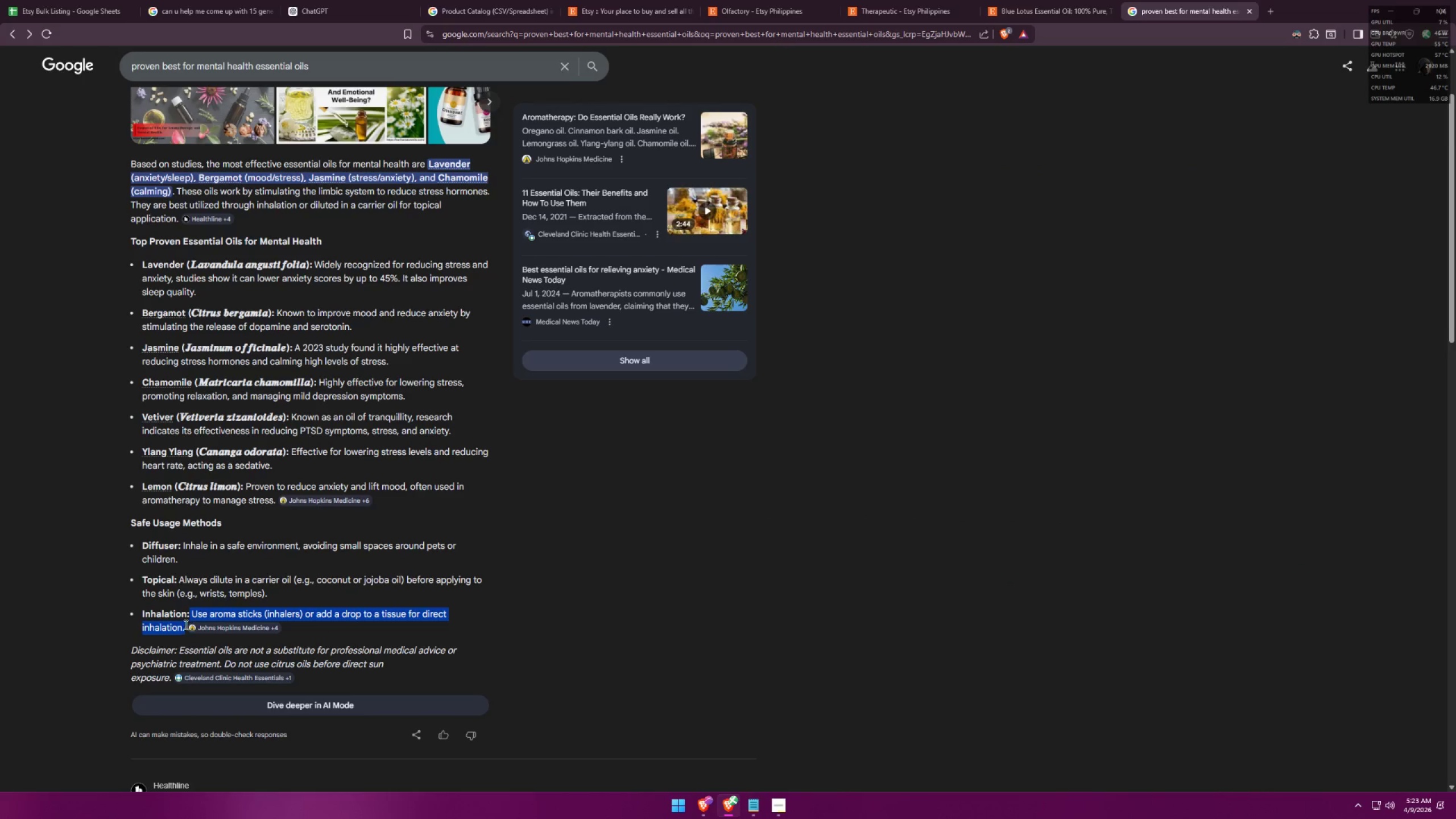 
key(Control+ControlLeft)
 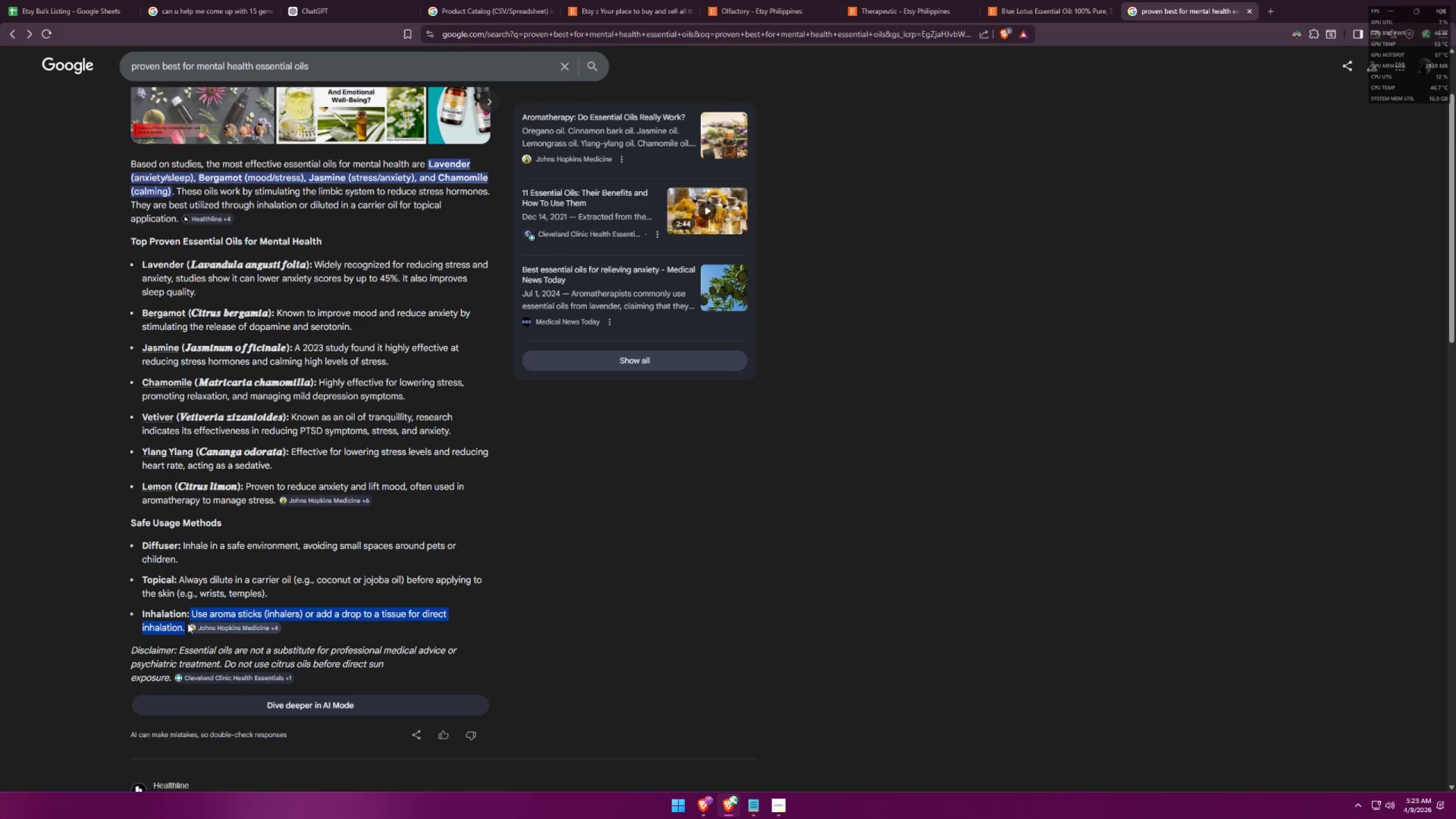 
key(Control+C)
 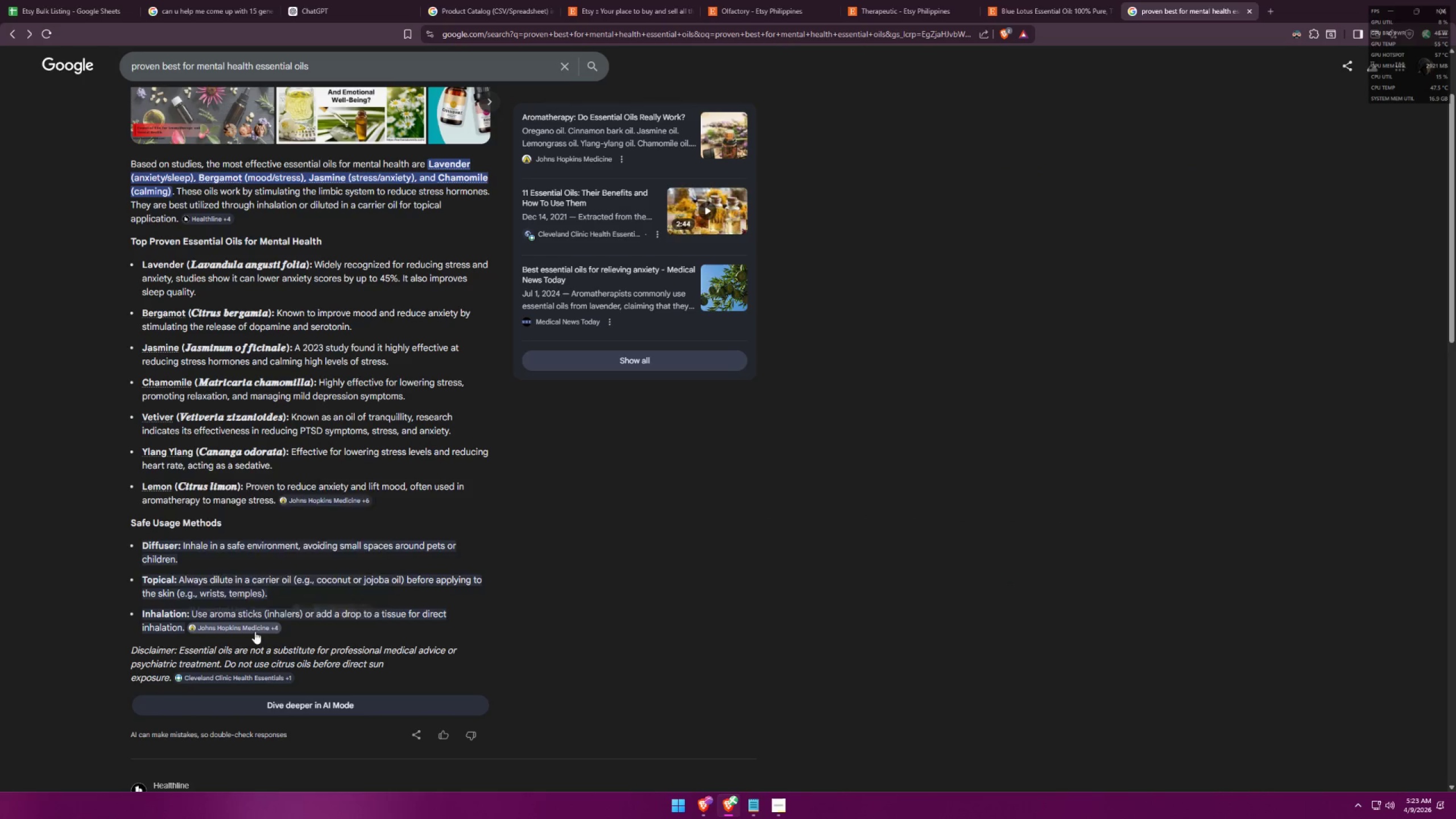 
key(Alt+AltLeft)
 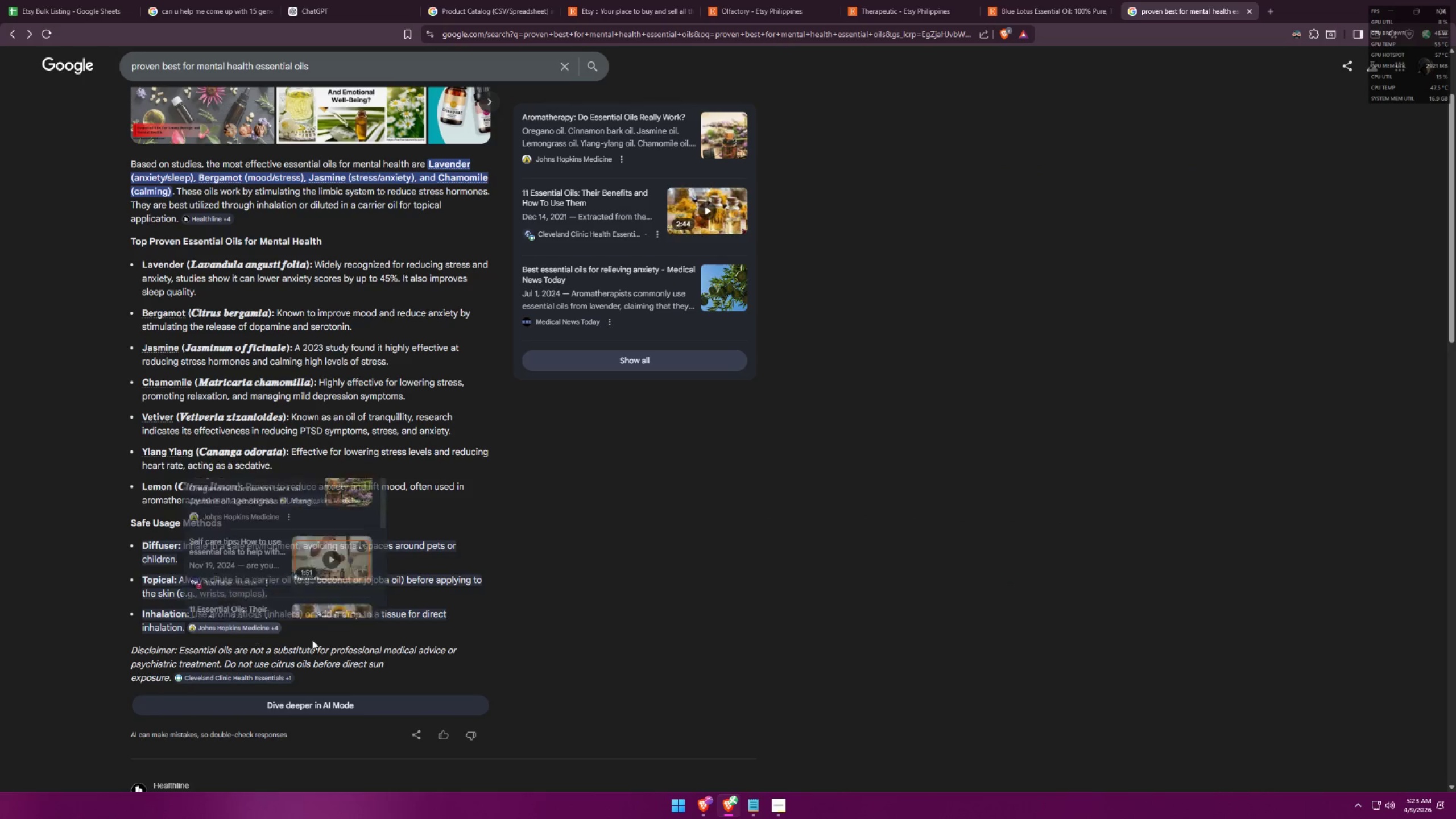 
key(Alt+Tab)
 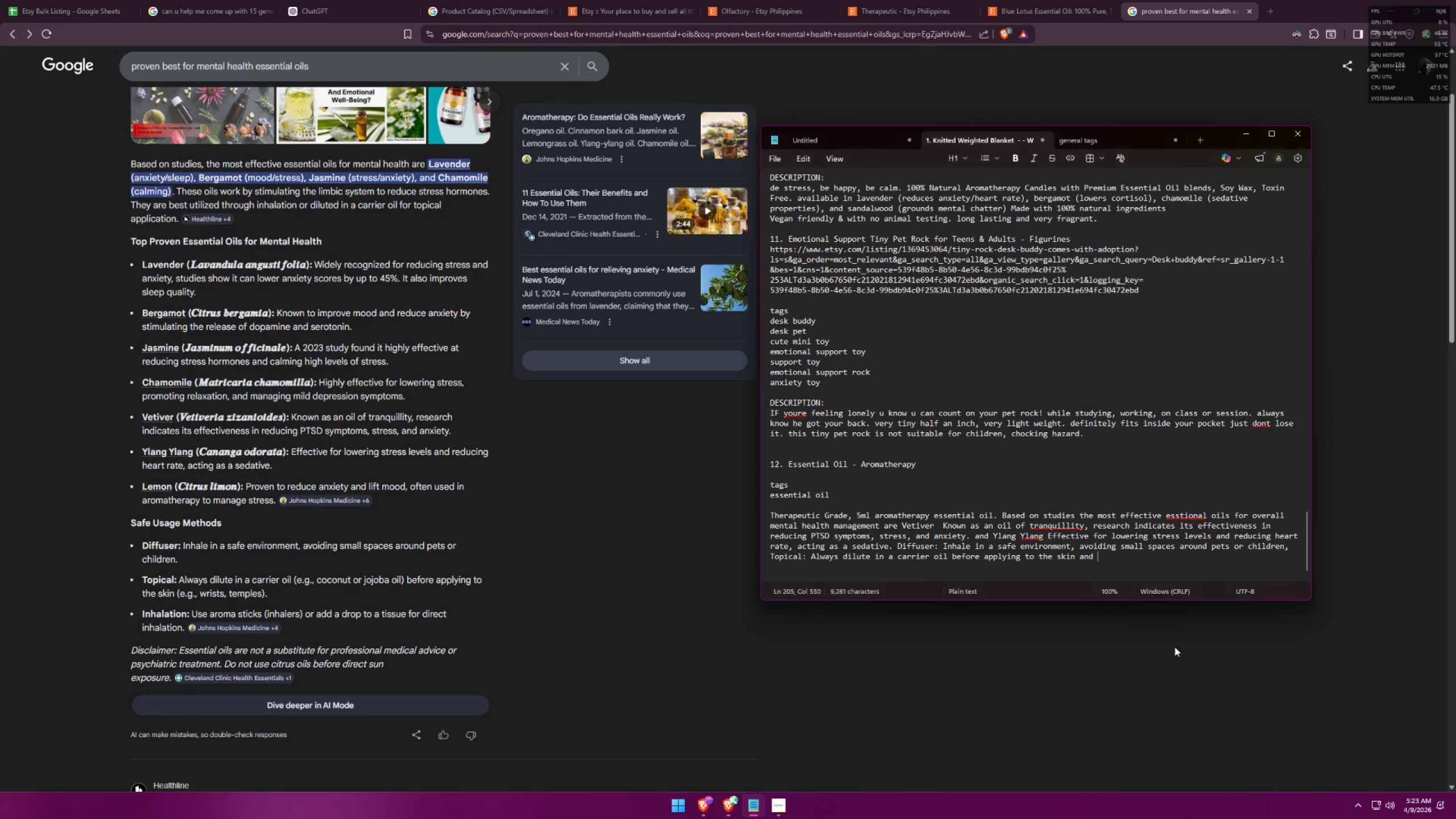 
key(Control+ControlLeft)
 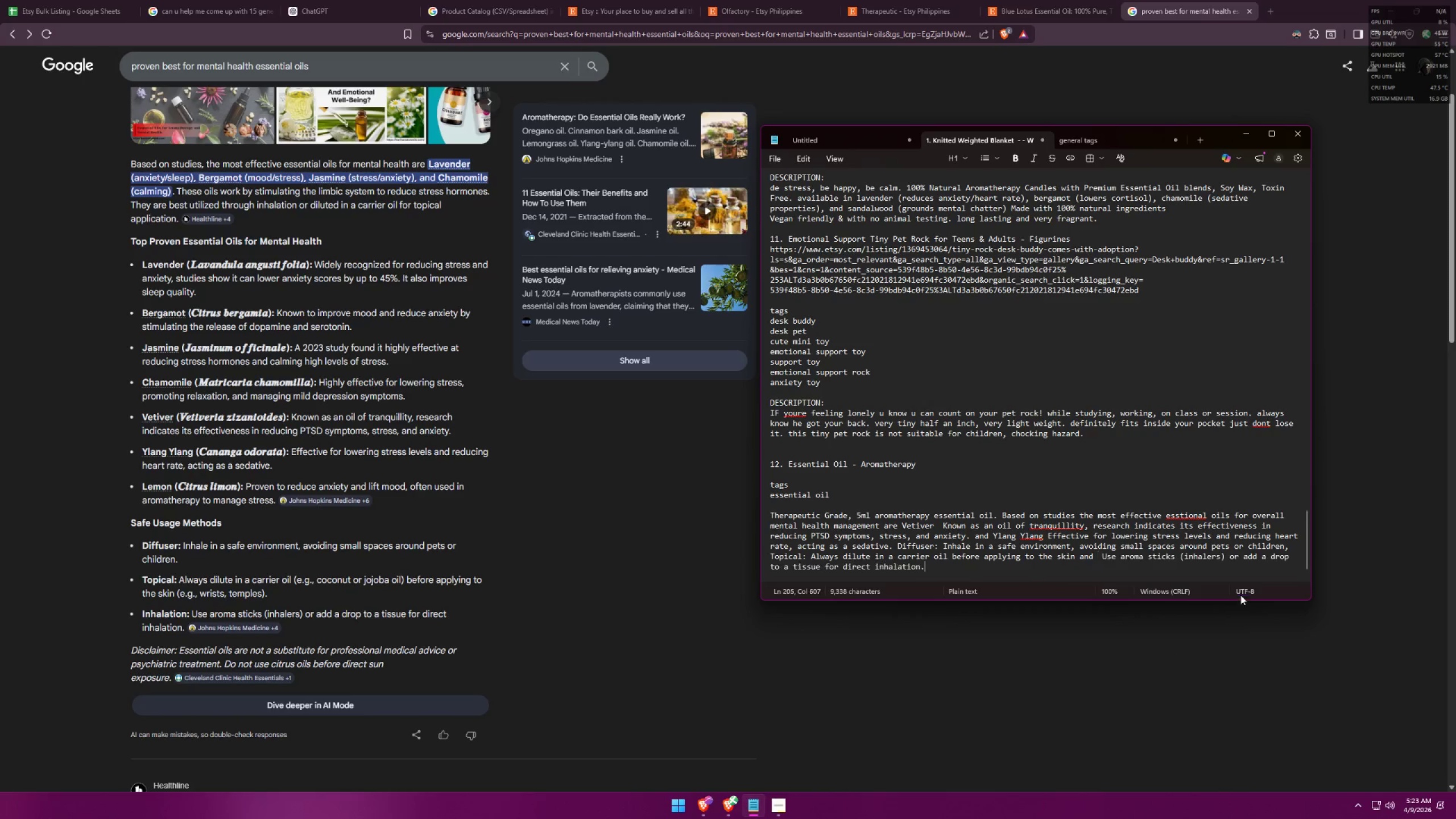 
key(Control+V)
 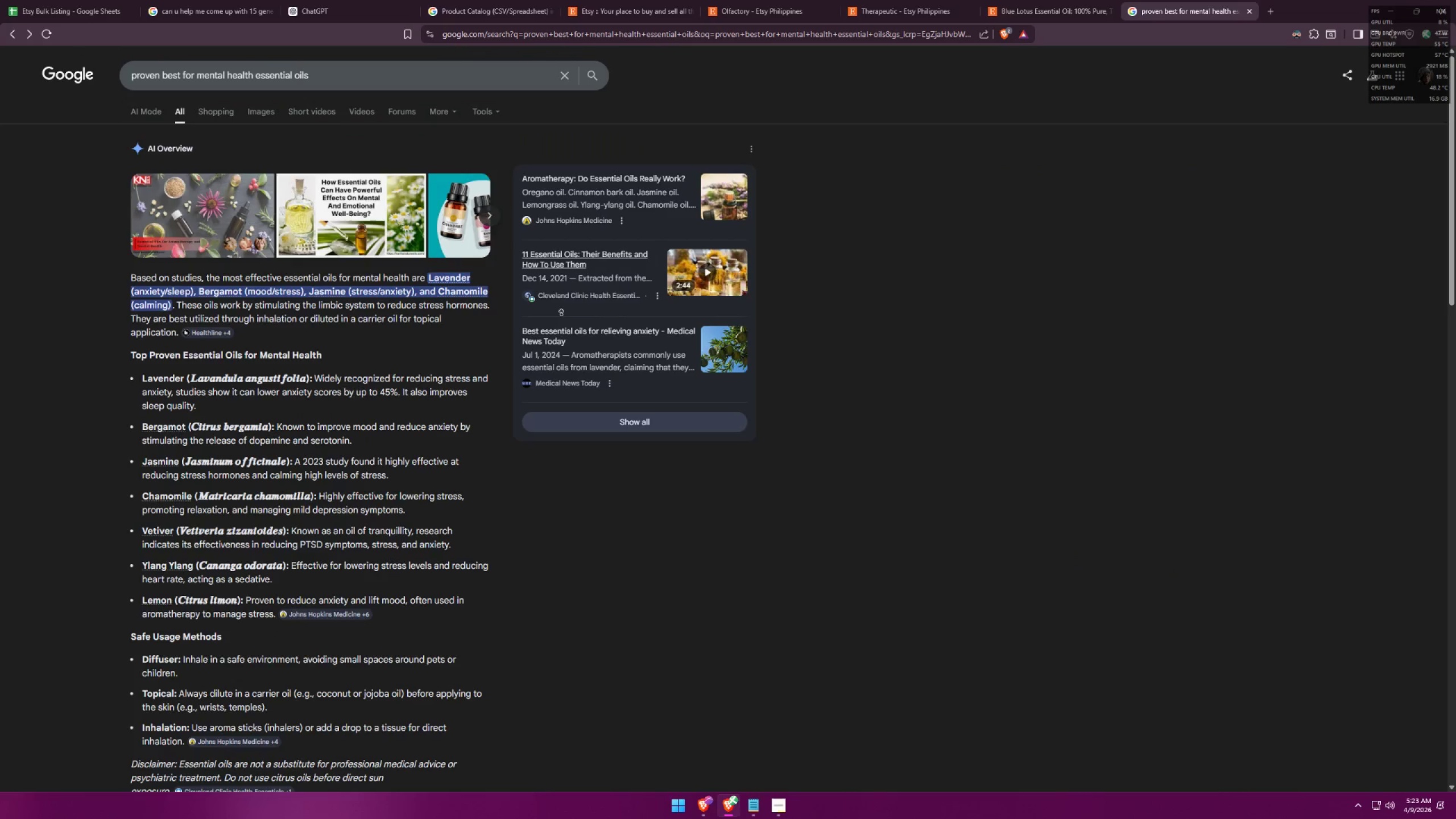 
left_click_drag(start_coordinate=[340, 68], to_coordinate=[0, 49])
 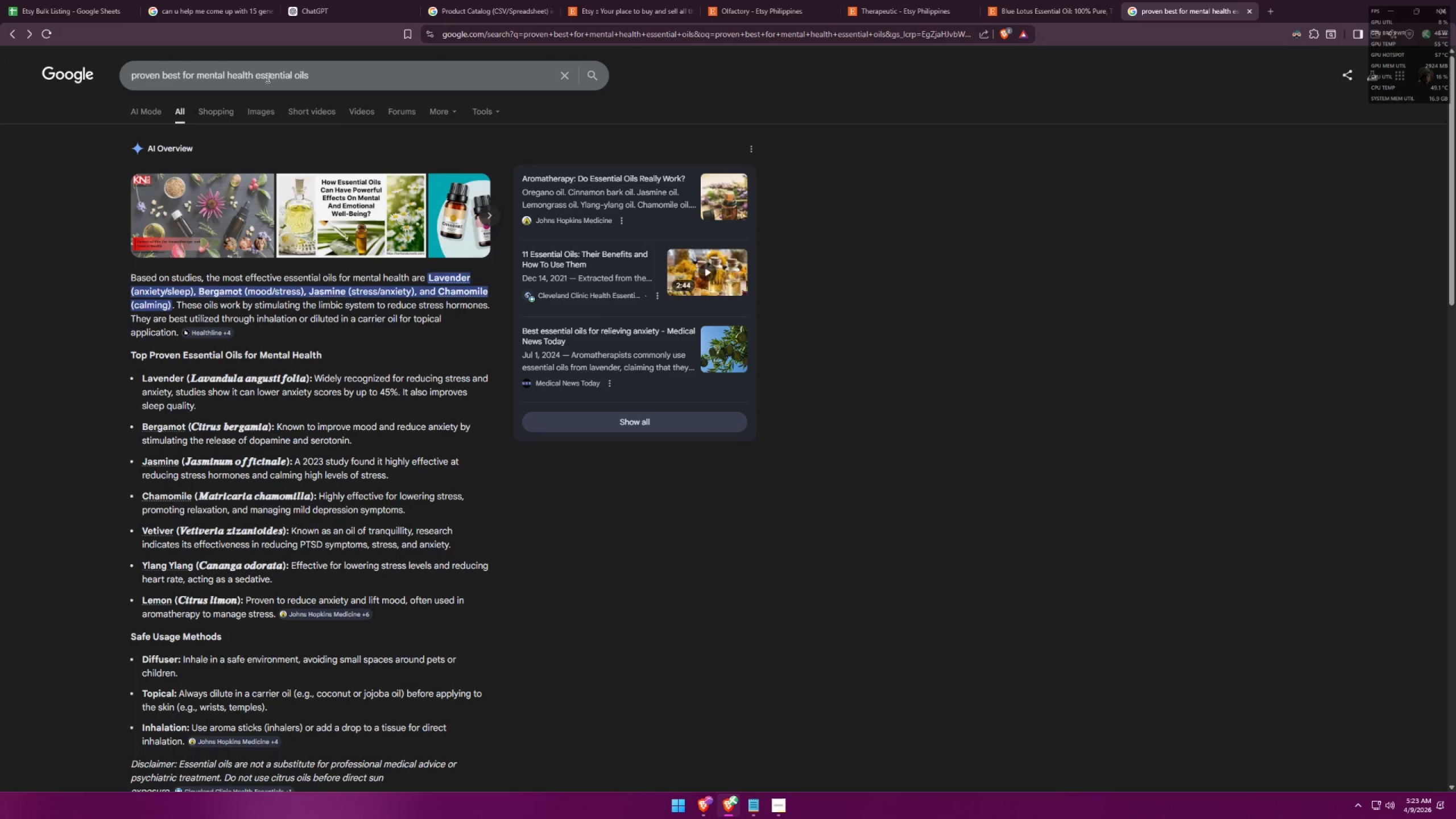 
left_click_drag(start_coordinate=[341, 72], to_coordinate=[46, 54])
 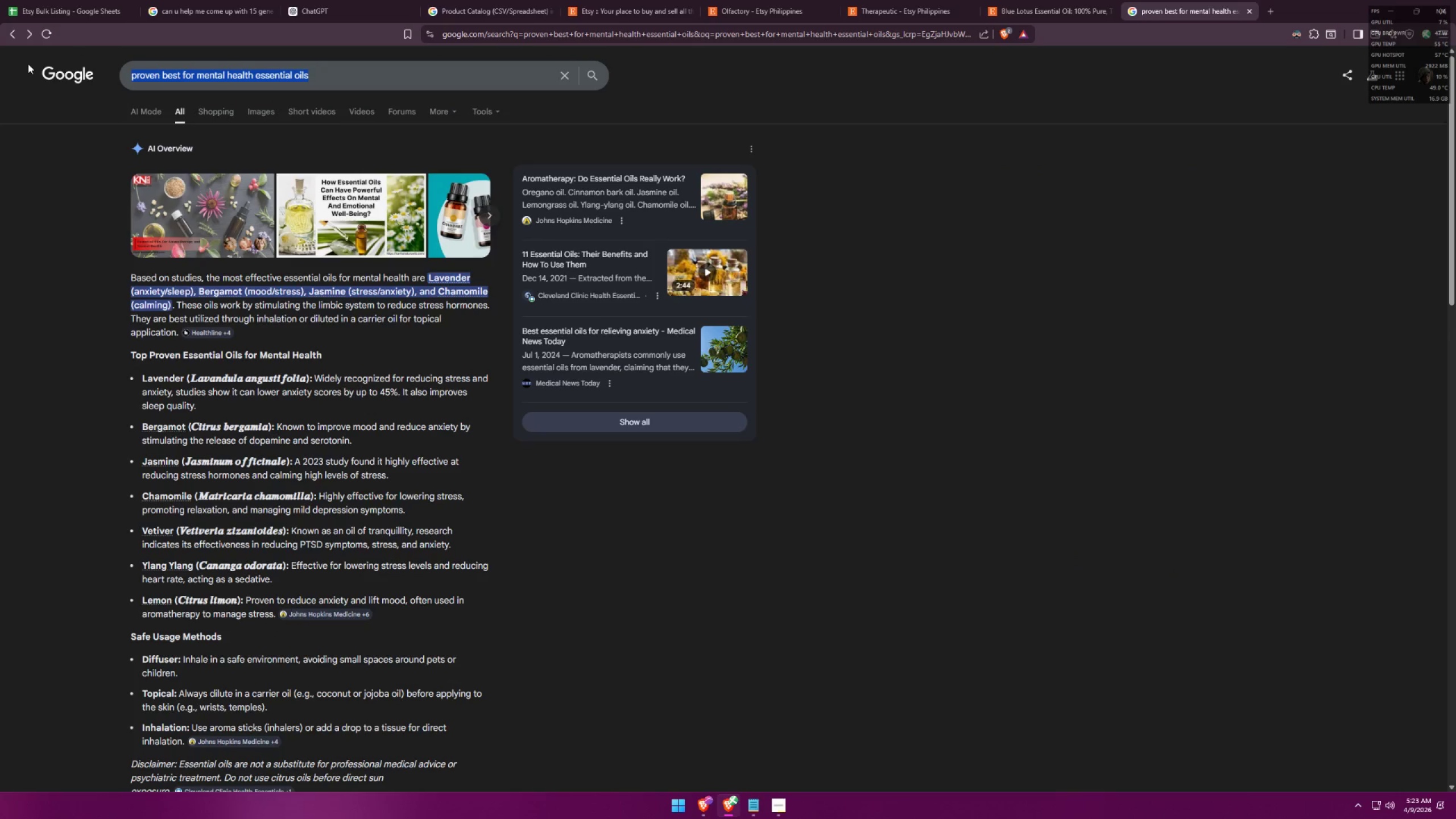 
type(give me a one liner for resi)
key(Backspace)
key(Backspace)
key(Backspace)
key(Backspace)
type(mental health ressie)
key(Backspace)
key(Backspace)
key(Backspace)
type(enlliance)
key(Backspace)
type(y like a tag line, for essential oil)
 